 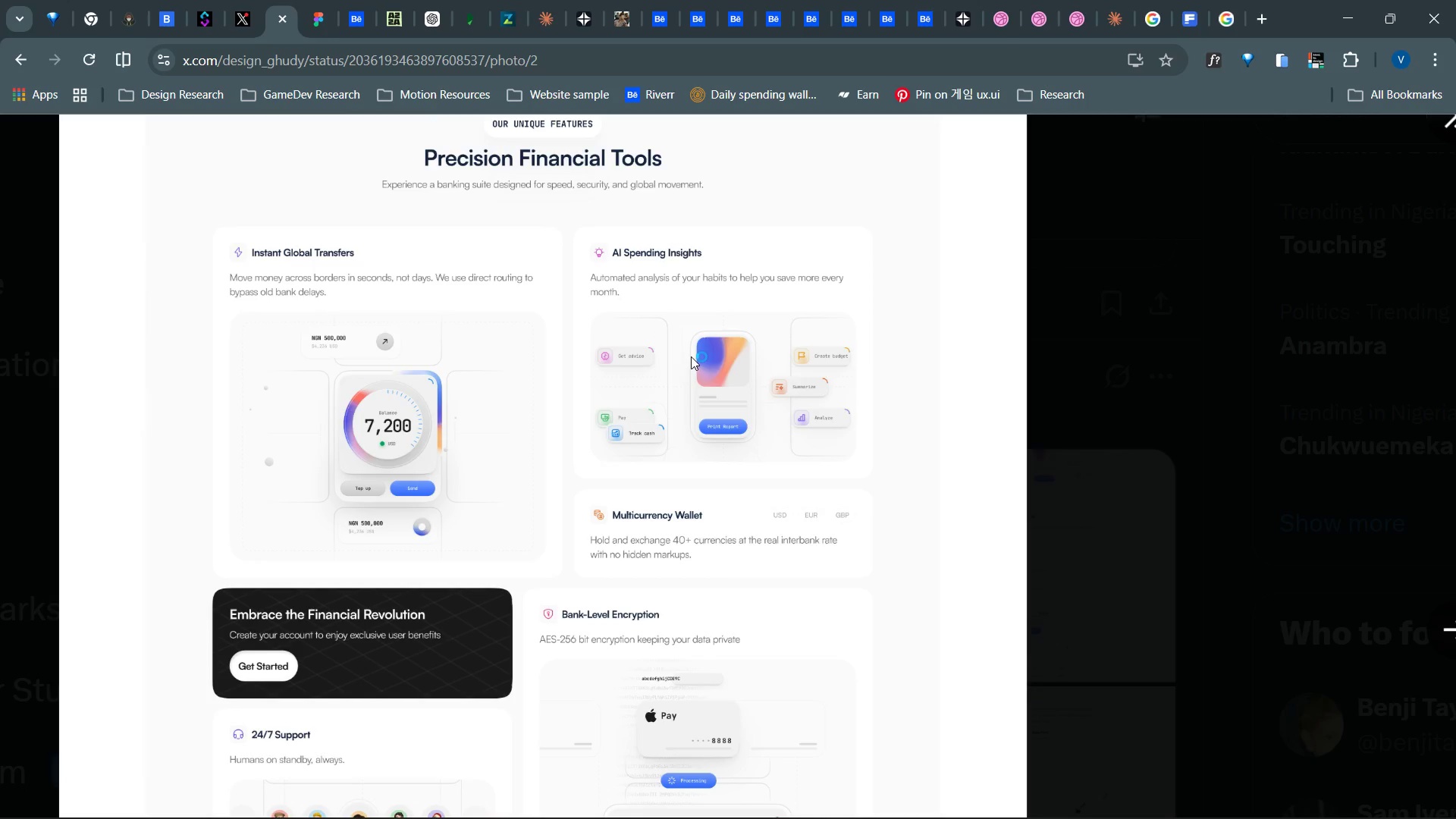 
key(Alt+Tab)
 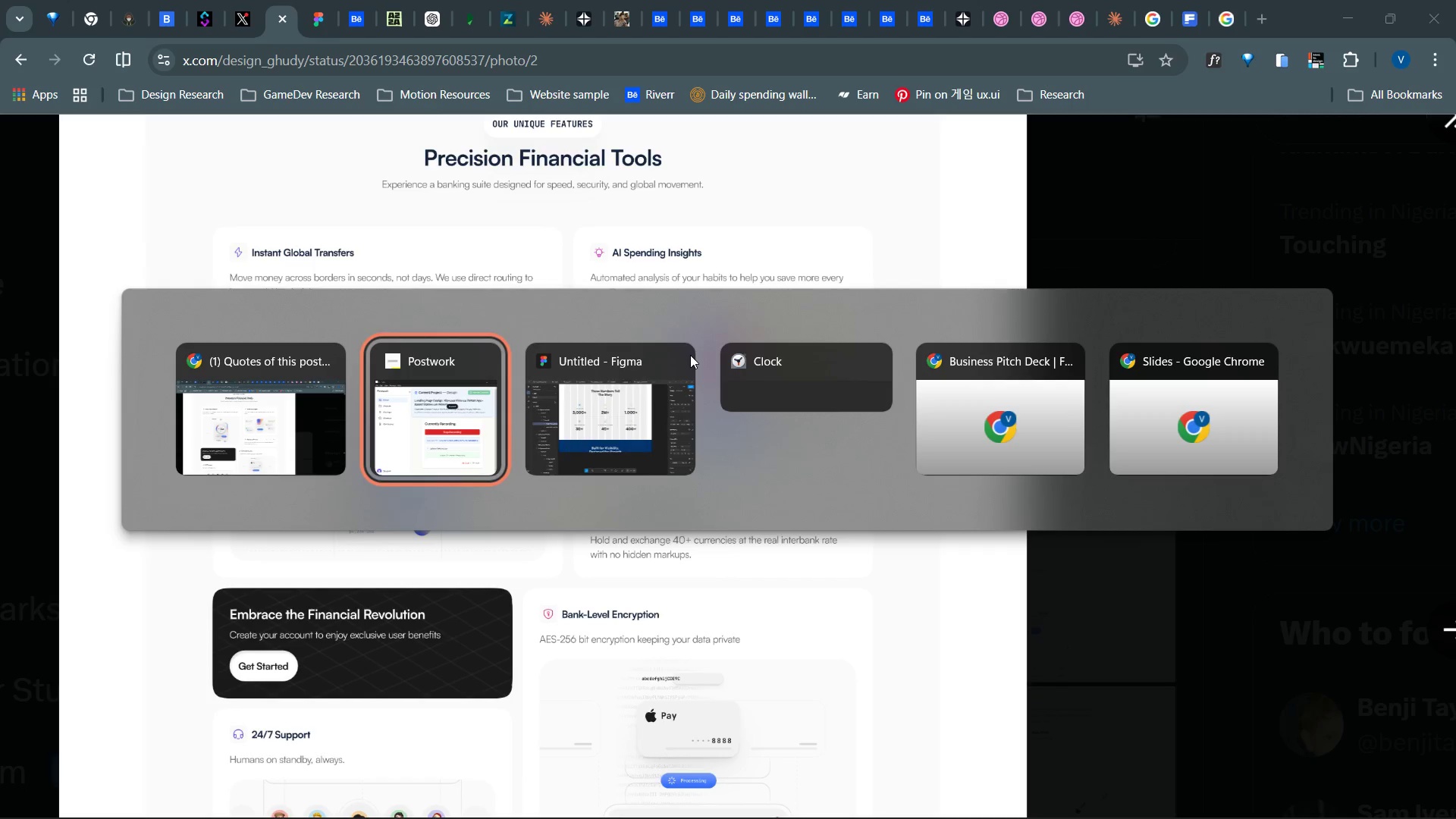 
key(Alt+Tab)
 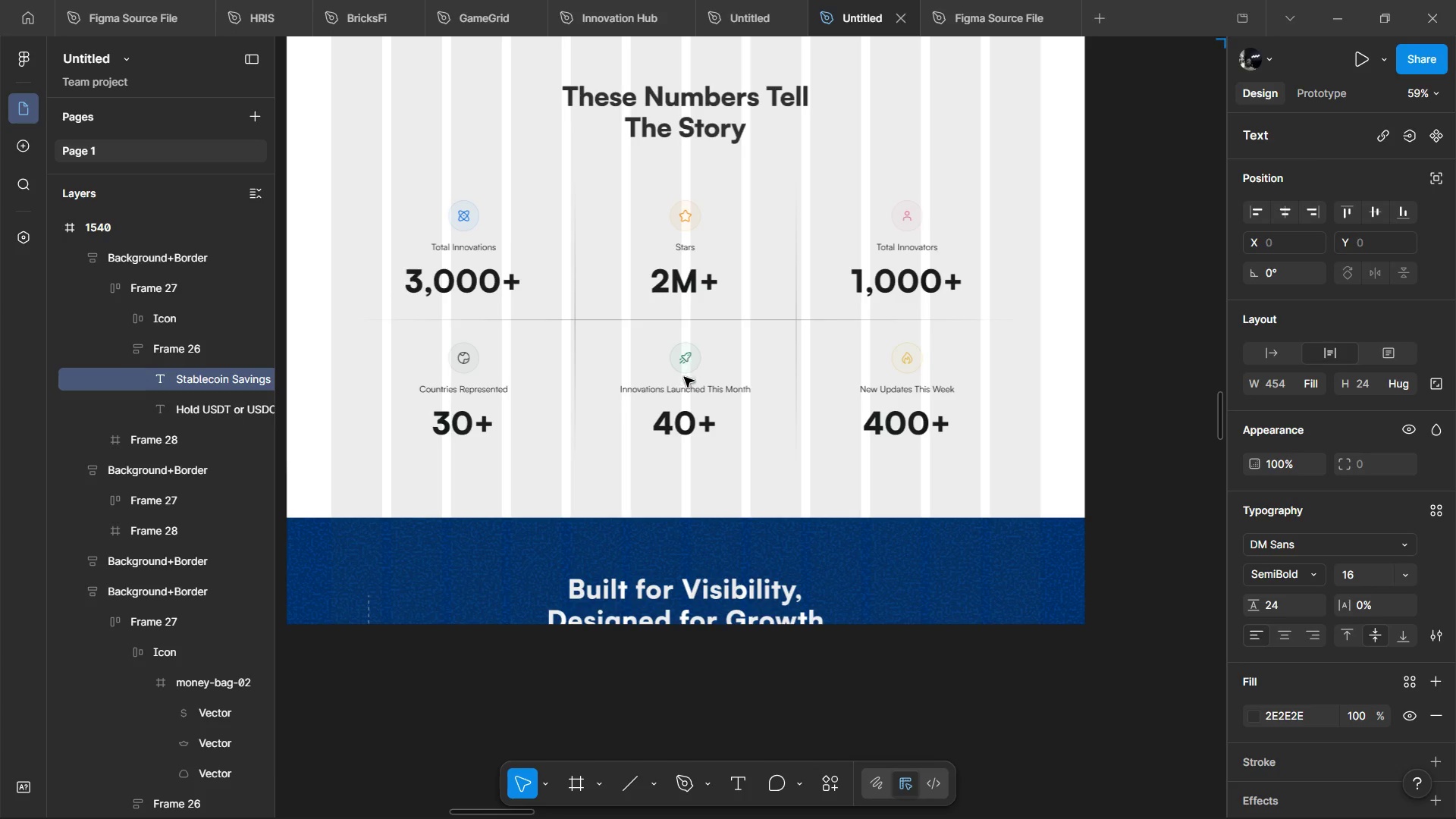 
hold_key(key=ControlLeft, duration=1.16)
 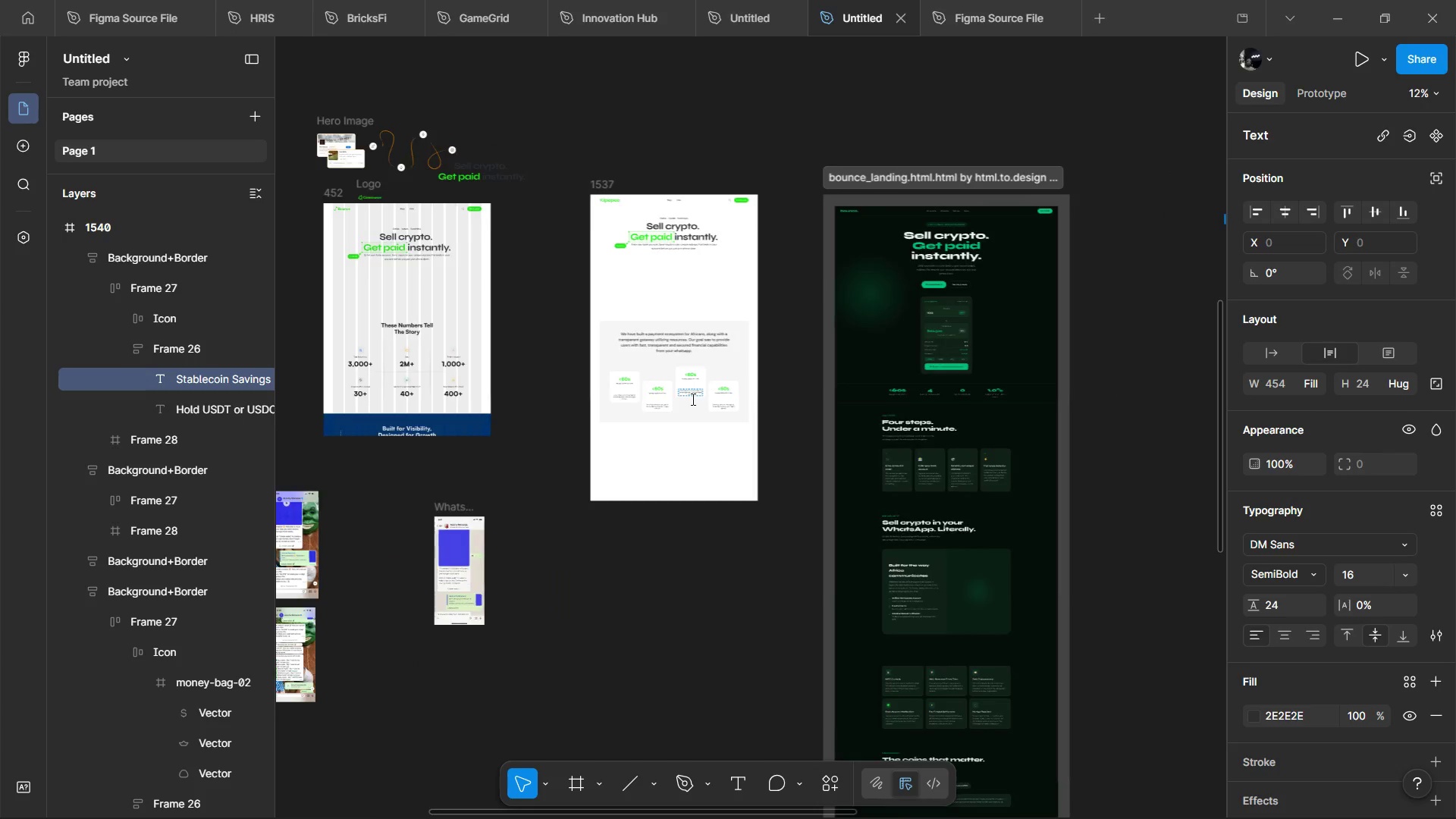 
hold_key(key=ShiftLeft, duration=0.38)
 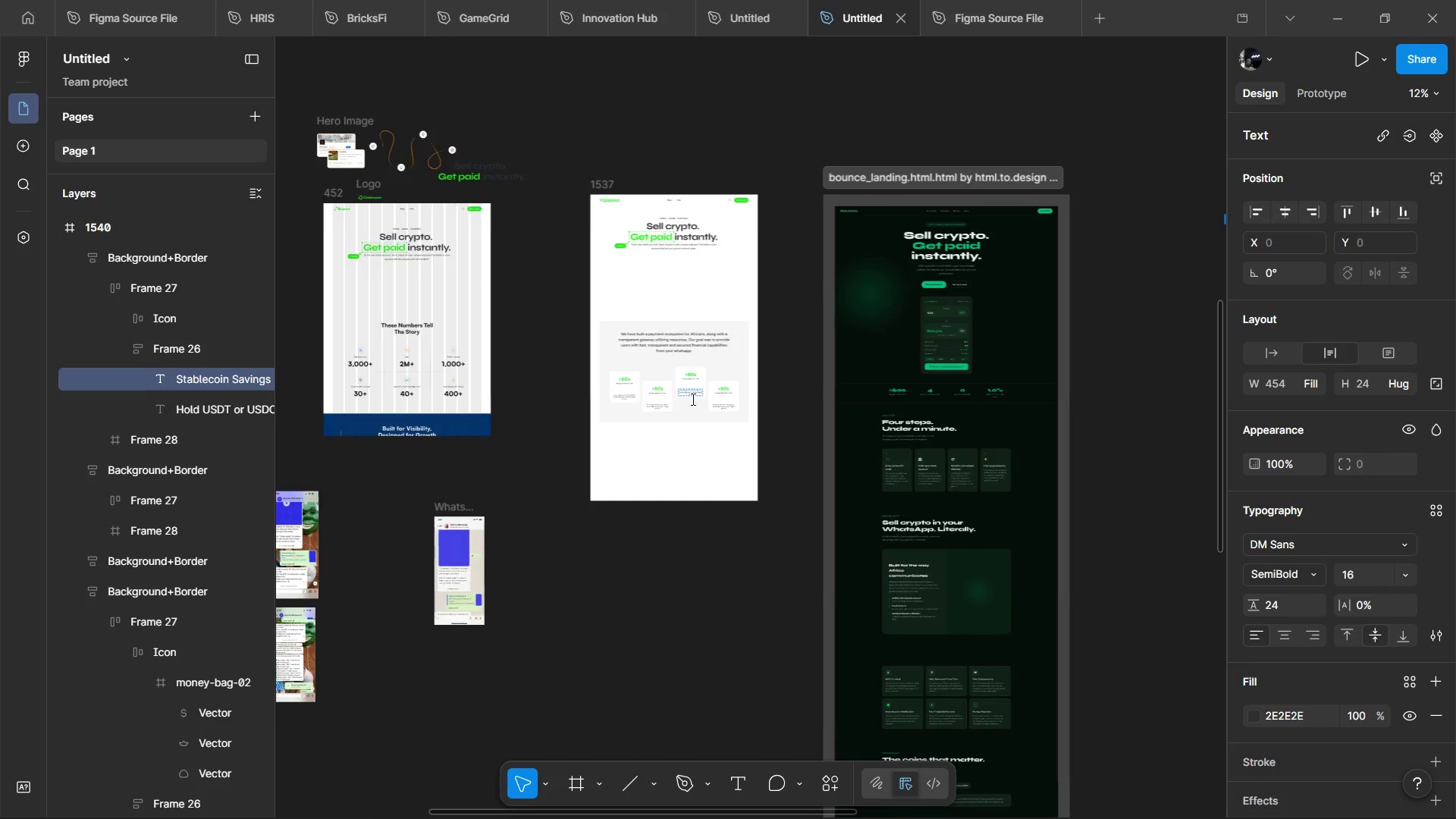 
hold_key(key=ControlLeft, duration=0.44)
 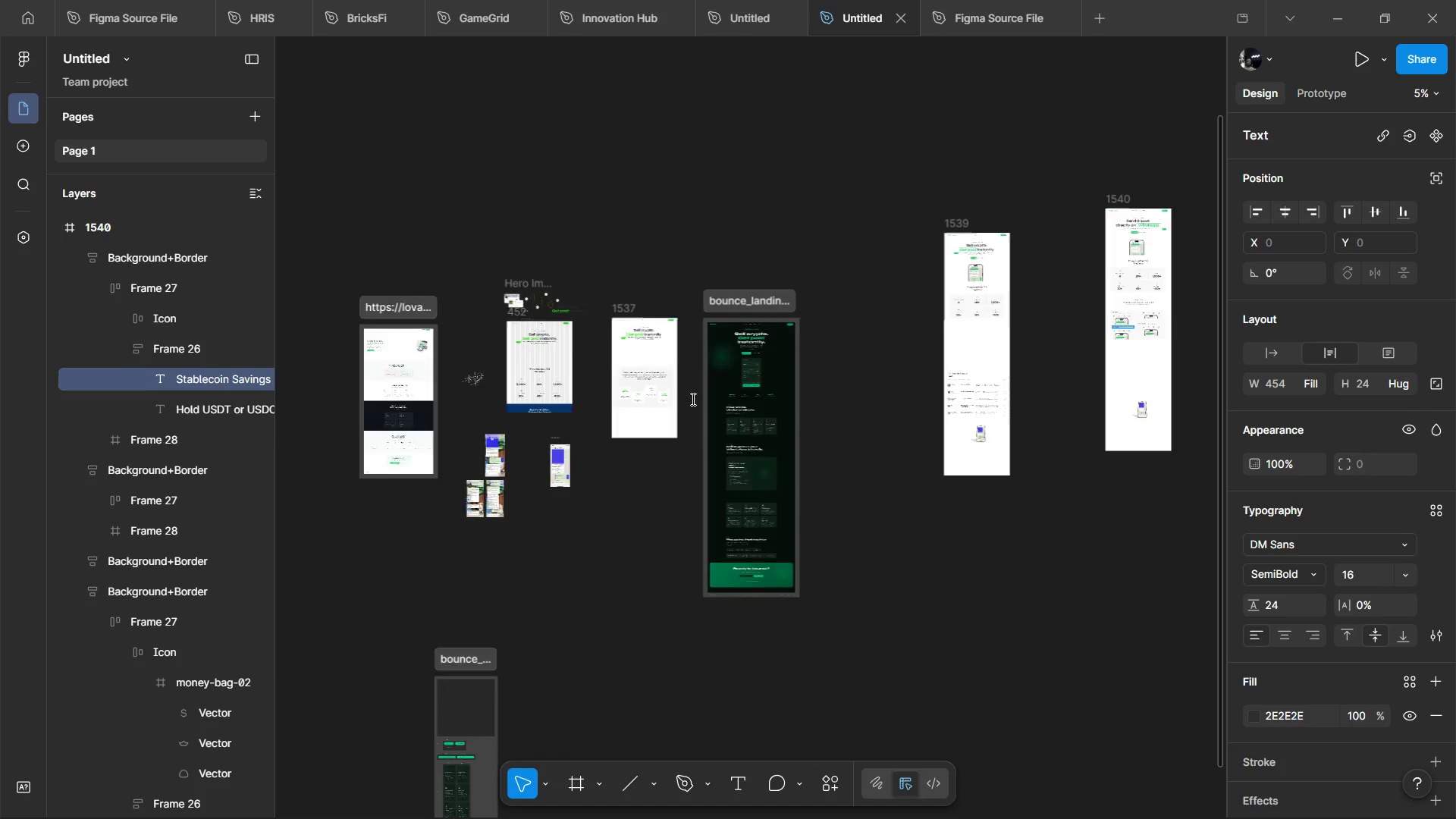 
hold_key(key=ShiftLeft, duration=0.75)
 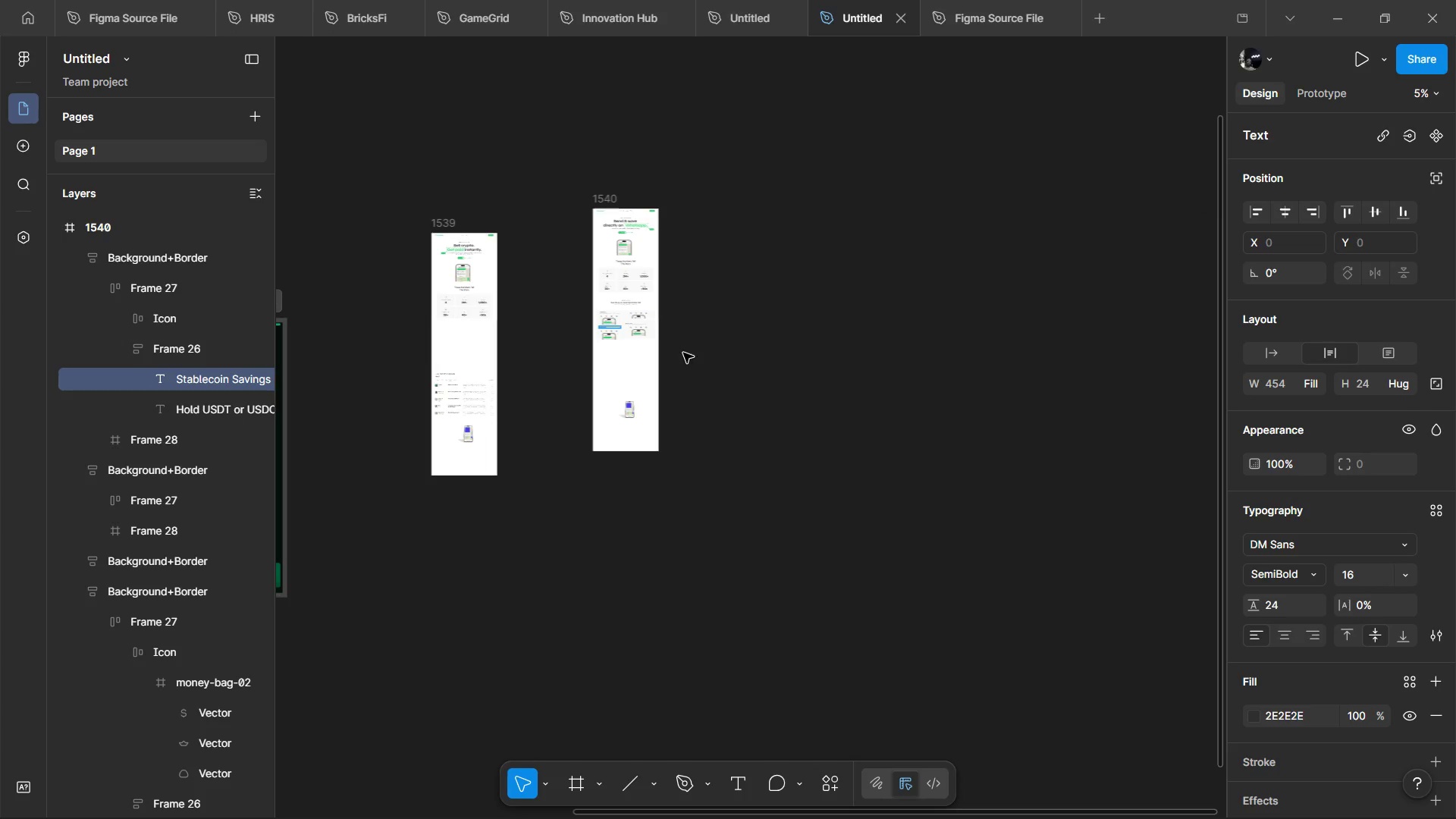 
hold_key(key=ControlLeft, duration=1.5)
 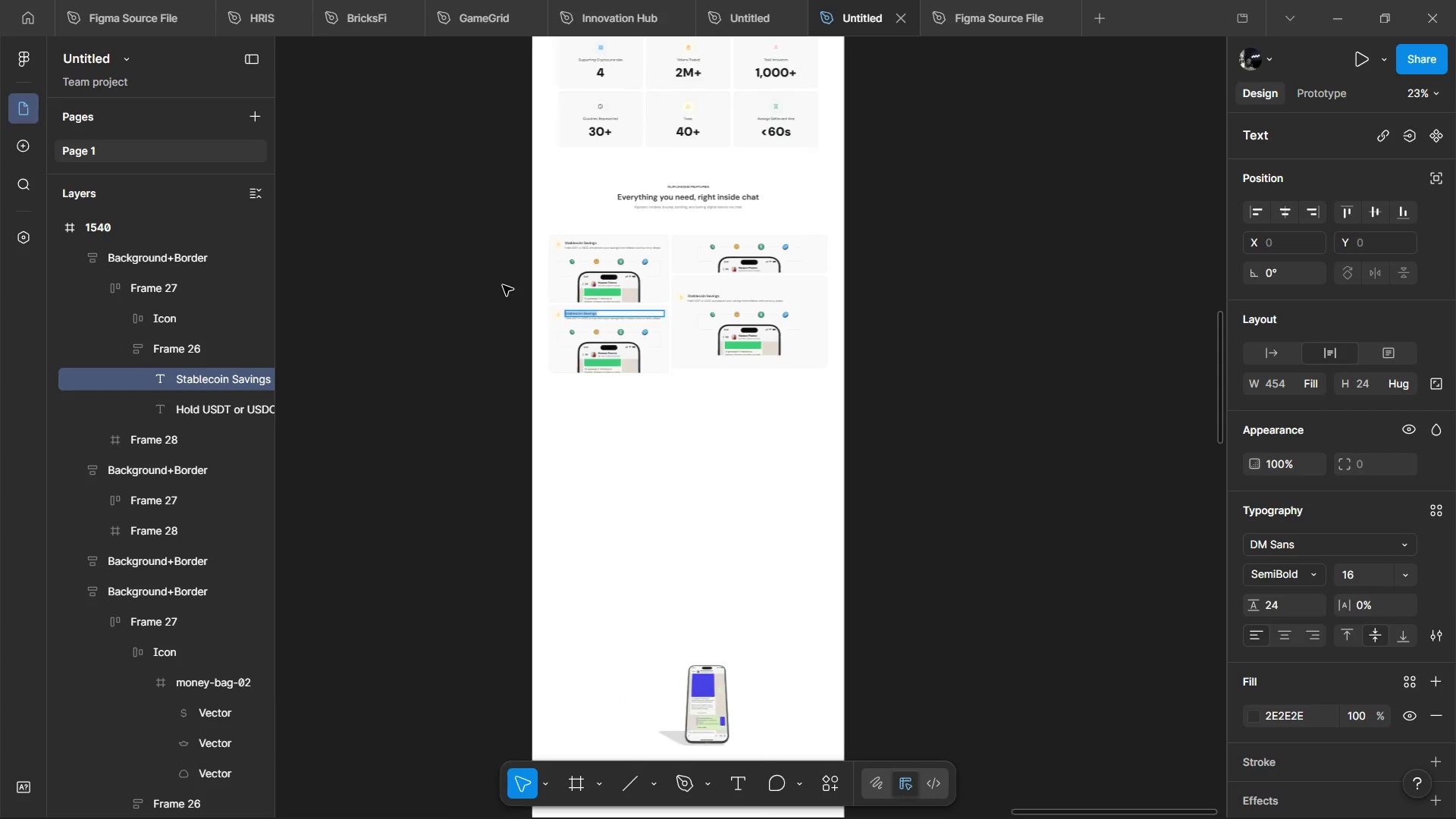 
scroll: coordinate [692, 399], scroll_direction: down, amount: 39.0
 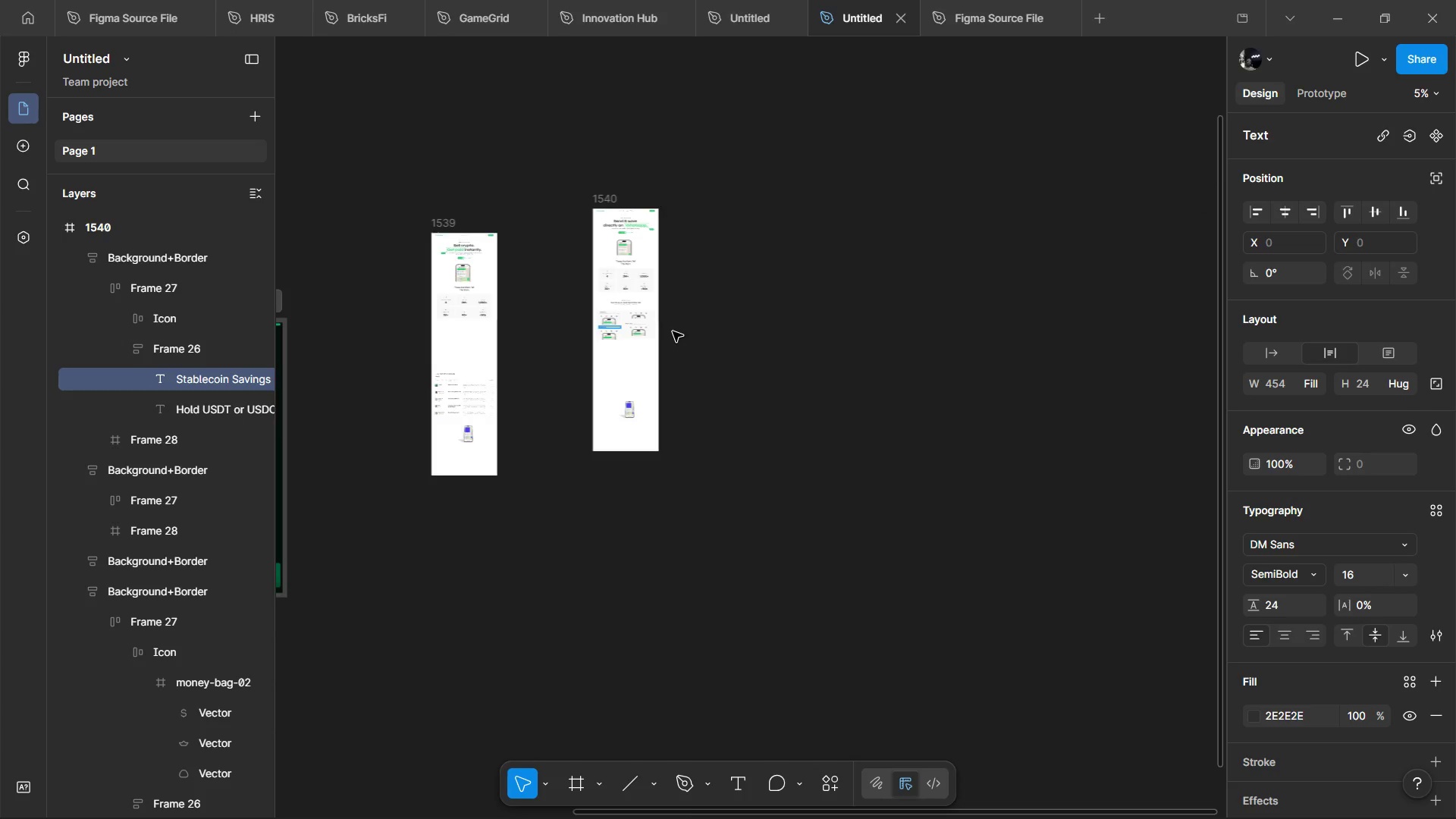 
scroll: coordinate [673, 331], scroll_direction: up, amount: 9.0
 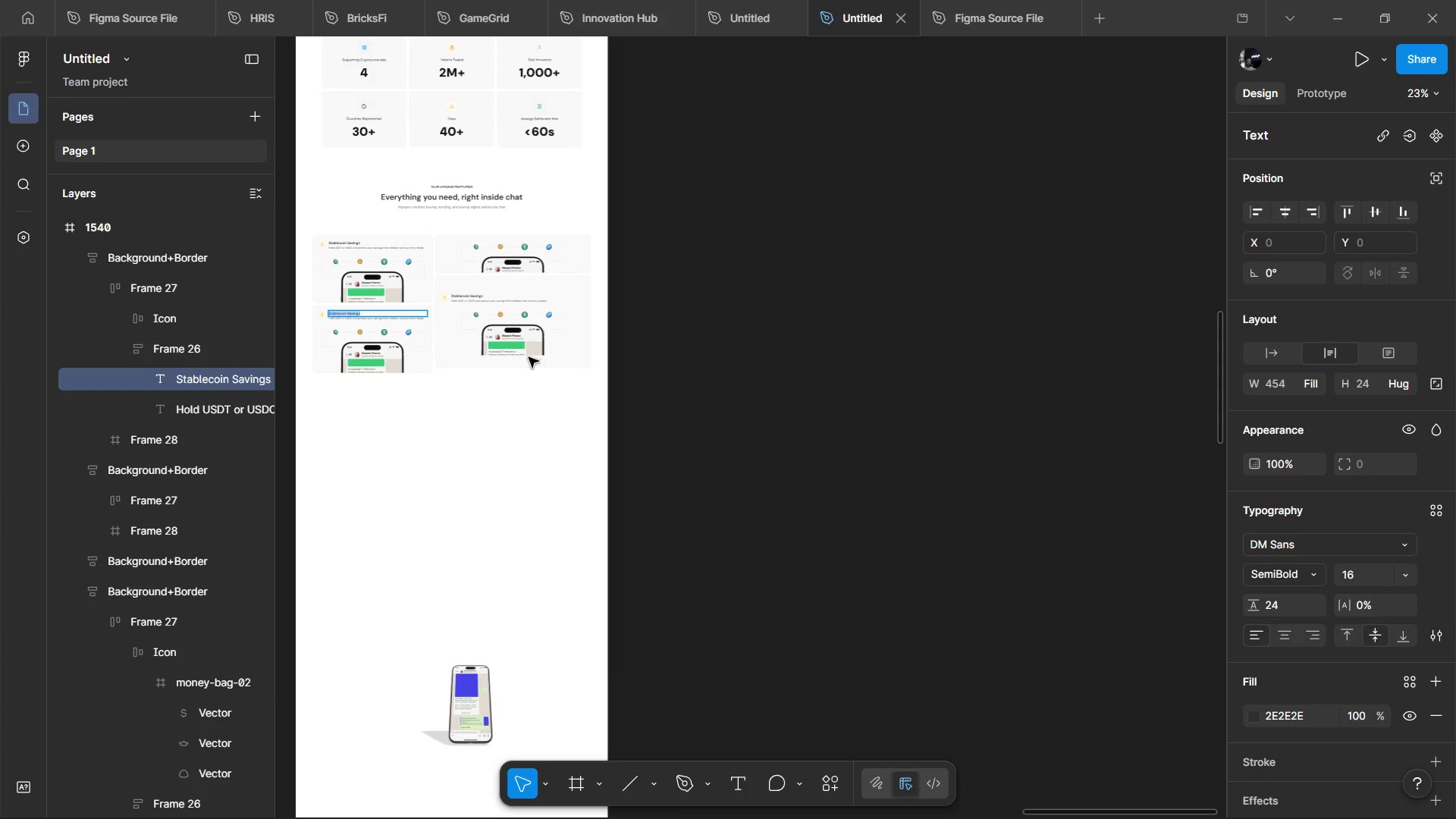 
key(Control+ControlLeft)
 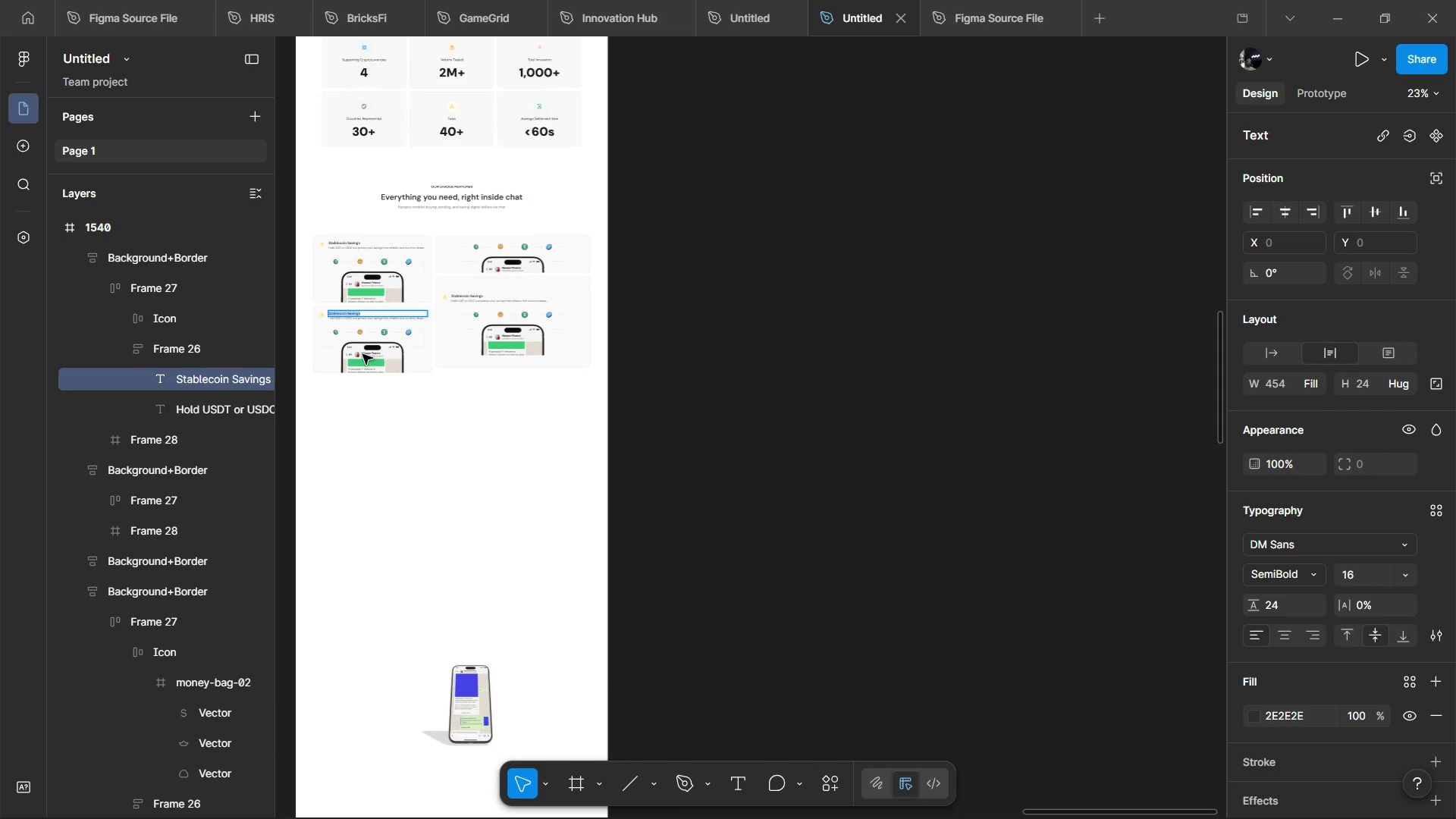 
key(Control+ControlLeft)
 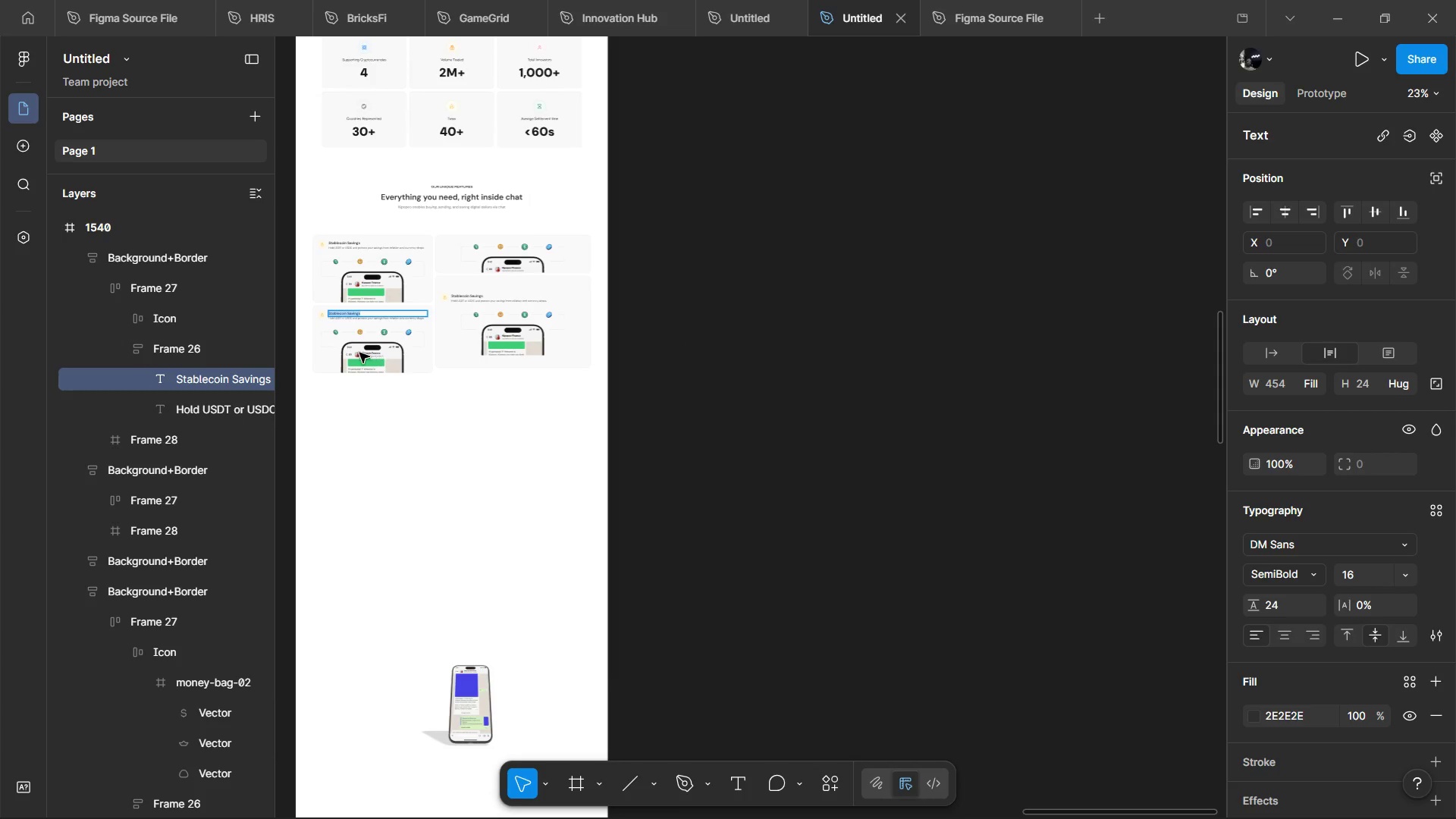 
key(Control+ControlLeft)
 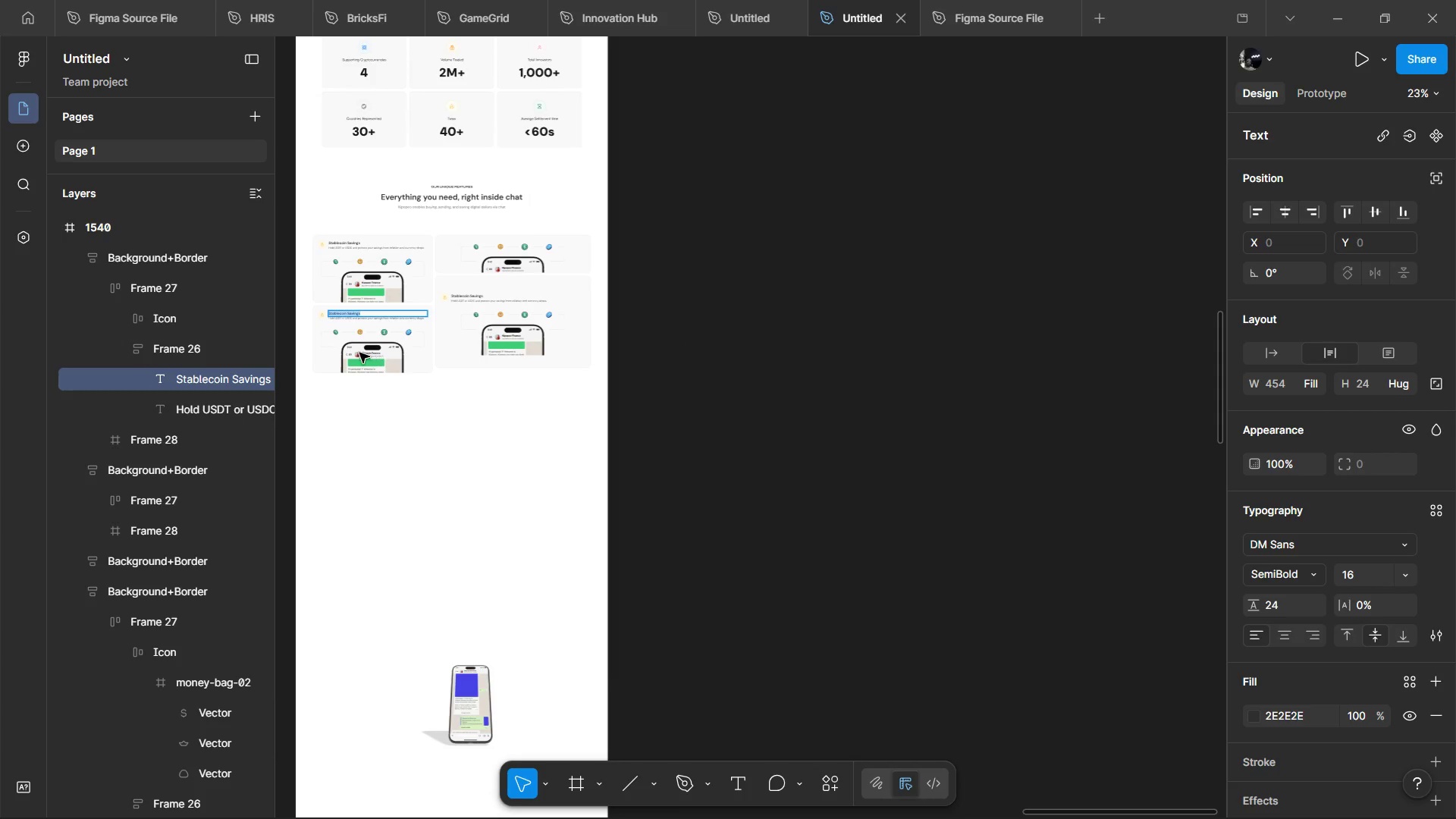 
key(Control+ControlLeft)
 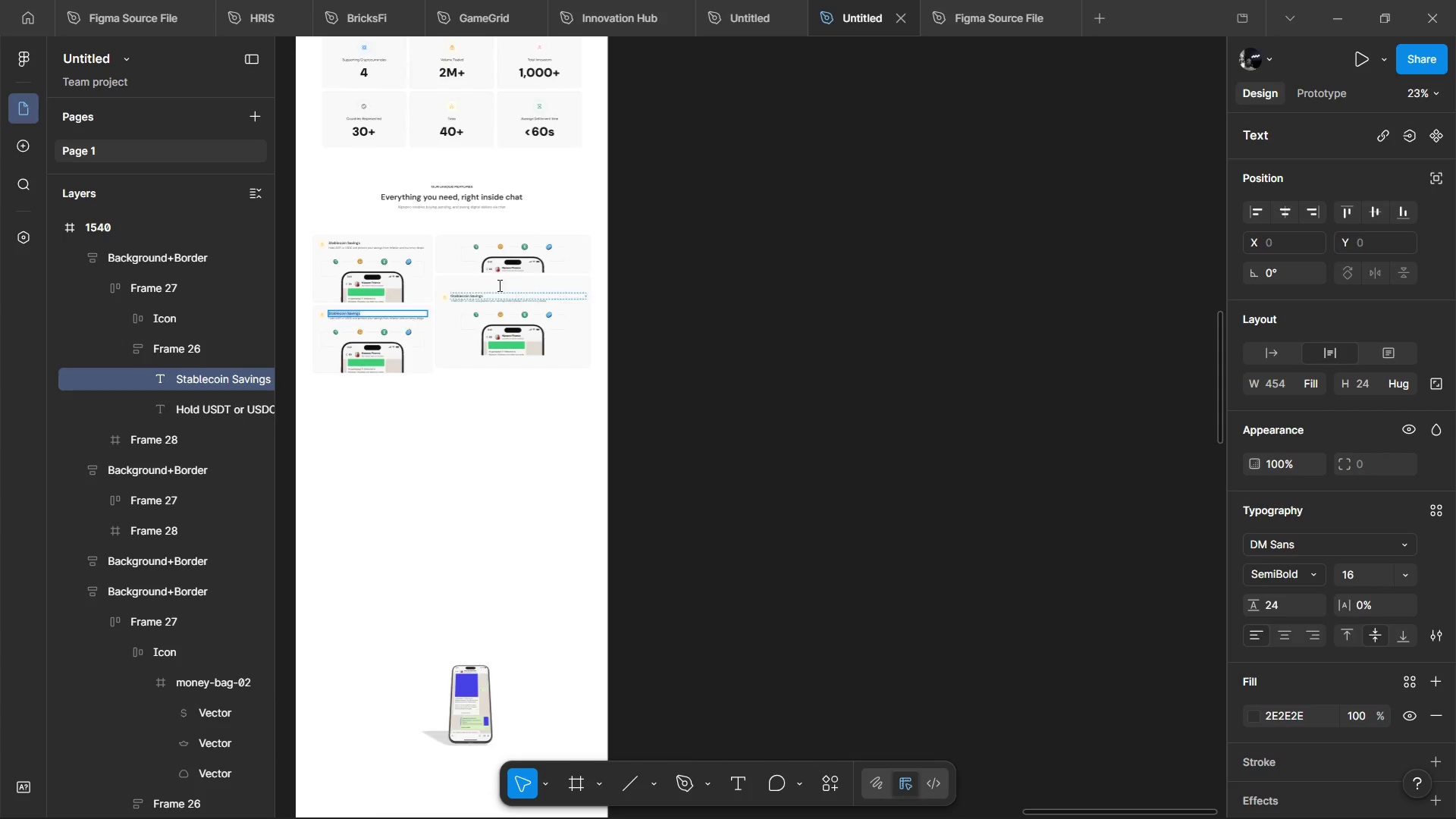 
hold_key(key=ShiftLeft, duration=0.42)
 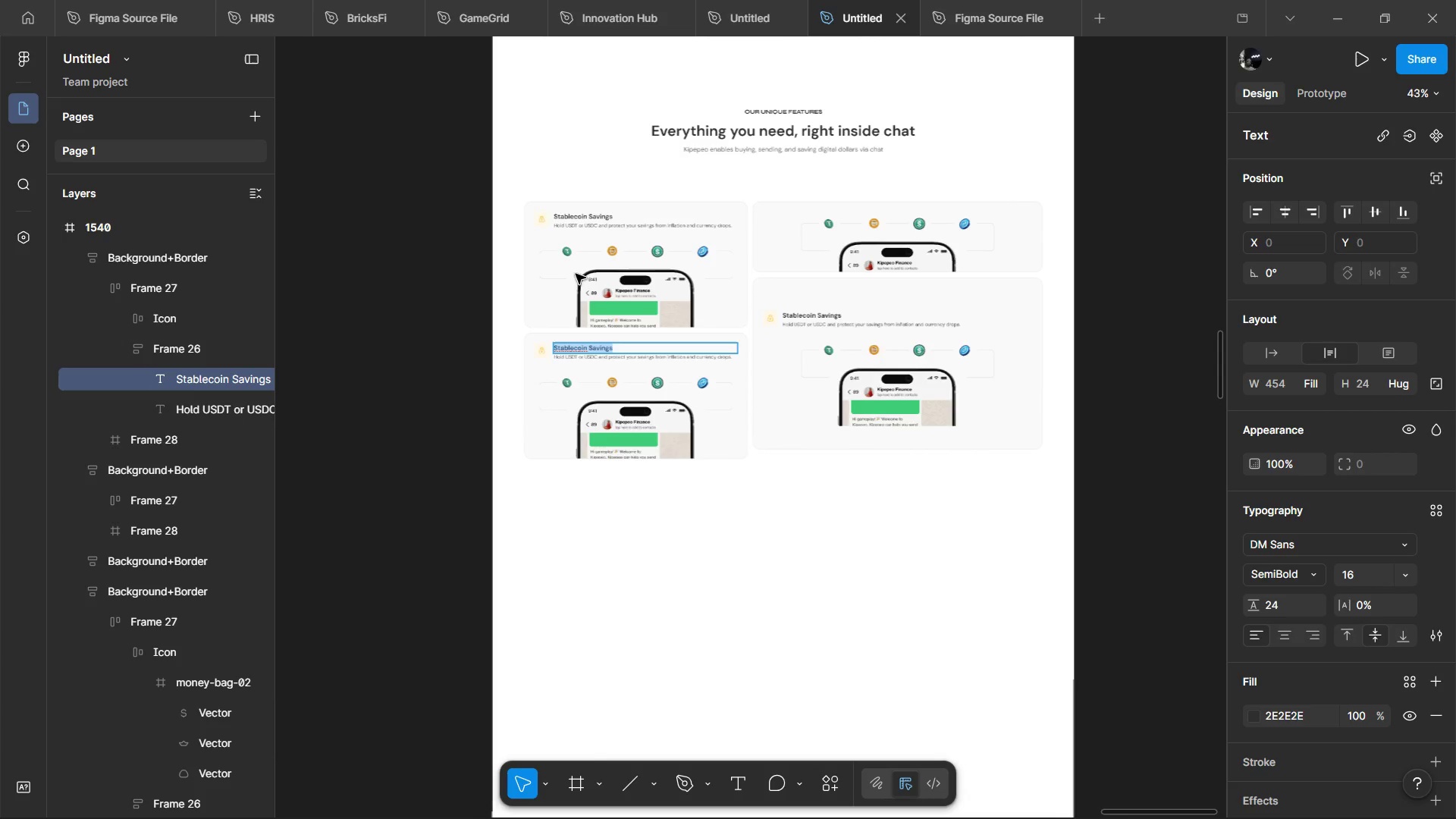 
hold_key(key=ControlLeft, duration=1.34)
 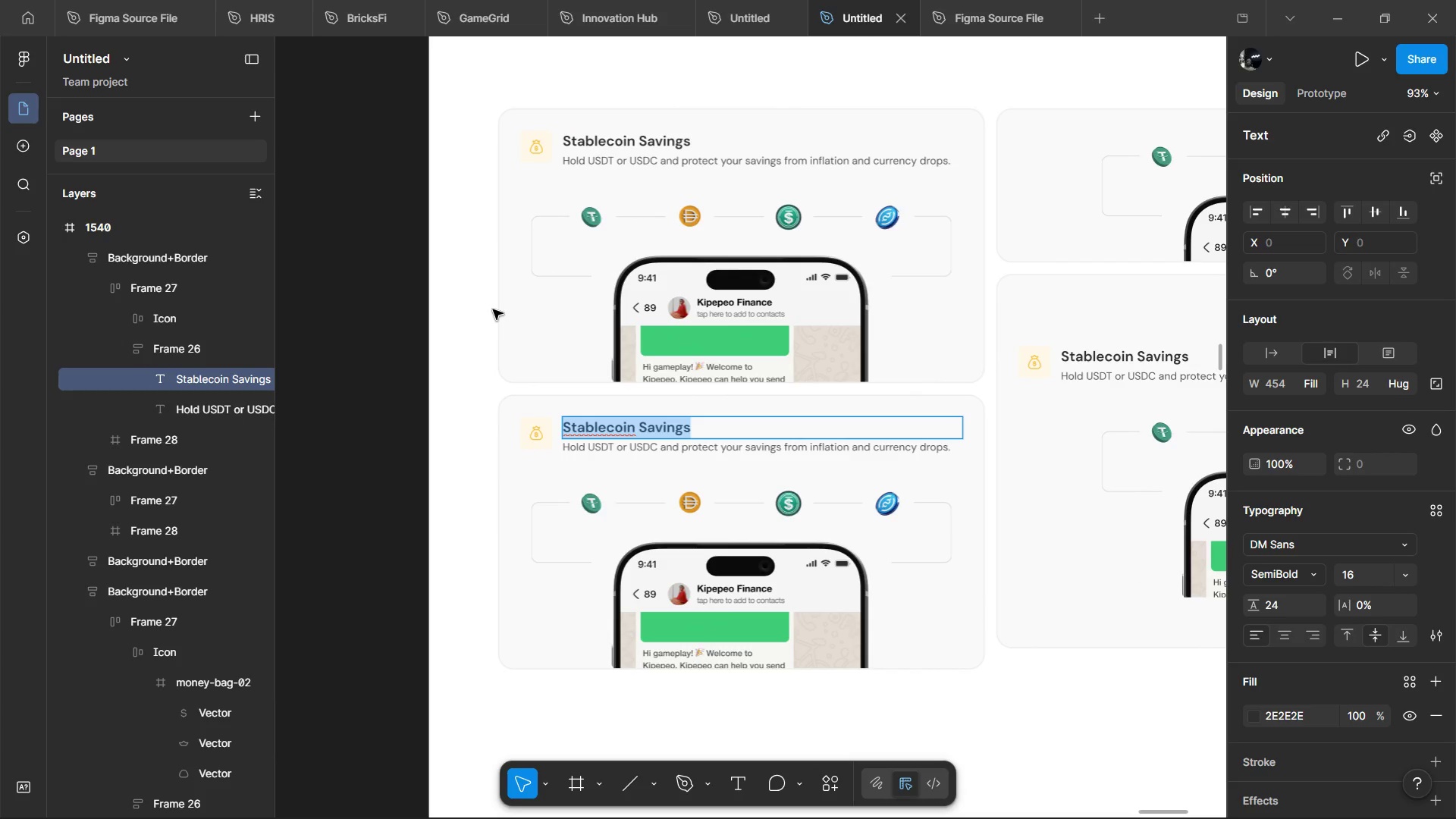 
scroll: coordinate [548, 281], scroll_direction: up, amount: 15.0
 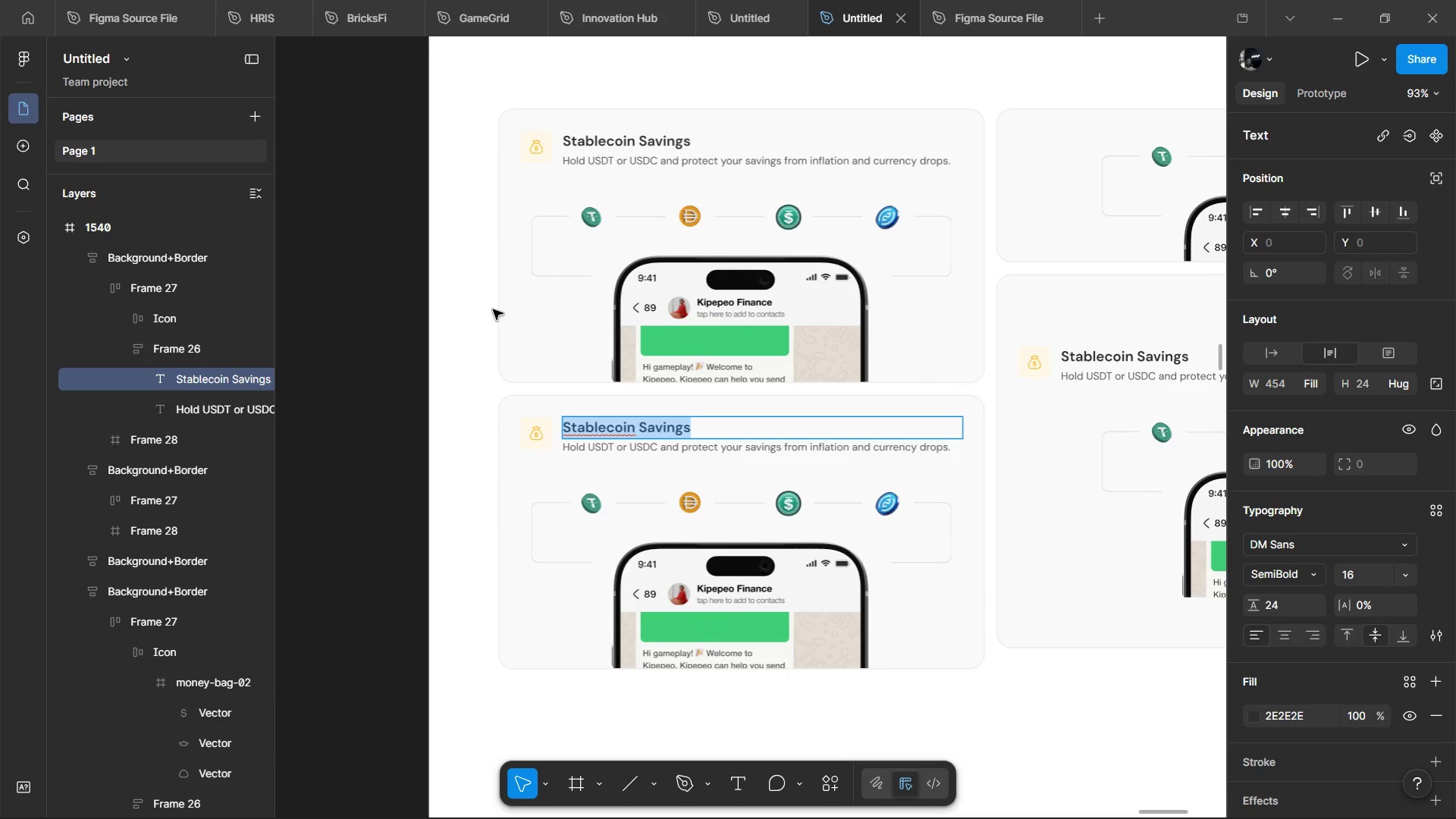 
key(Alt+Tab)
 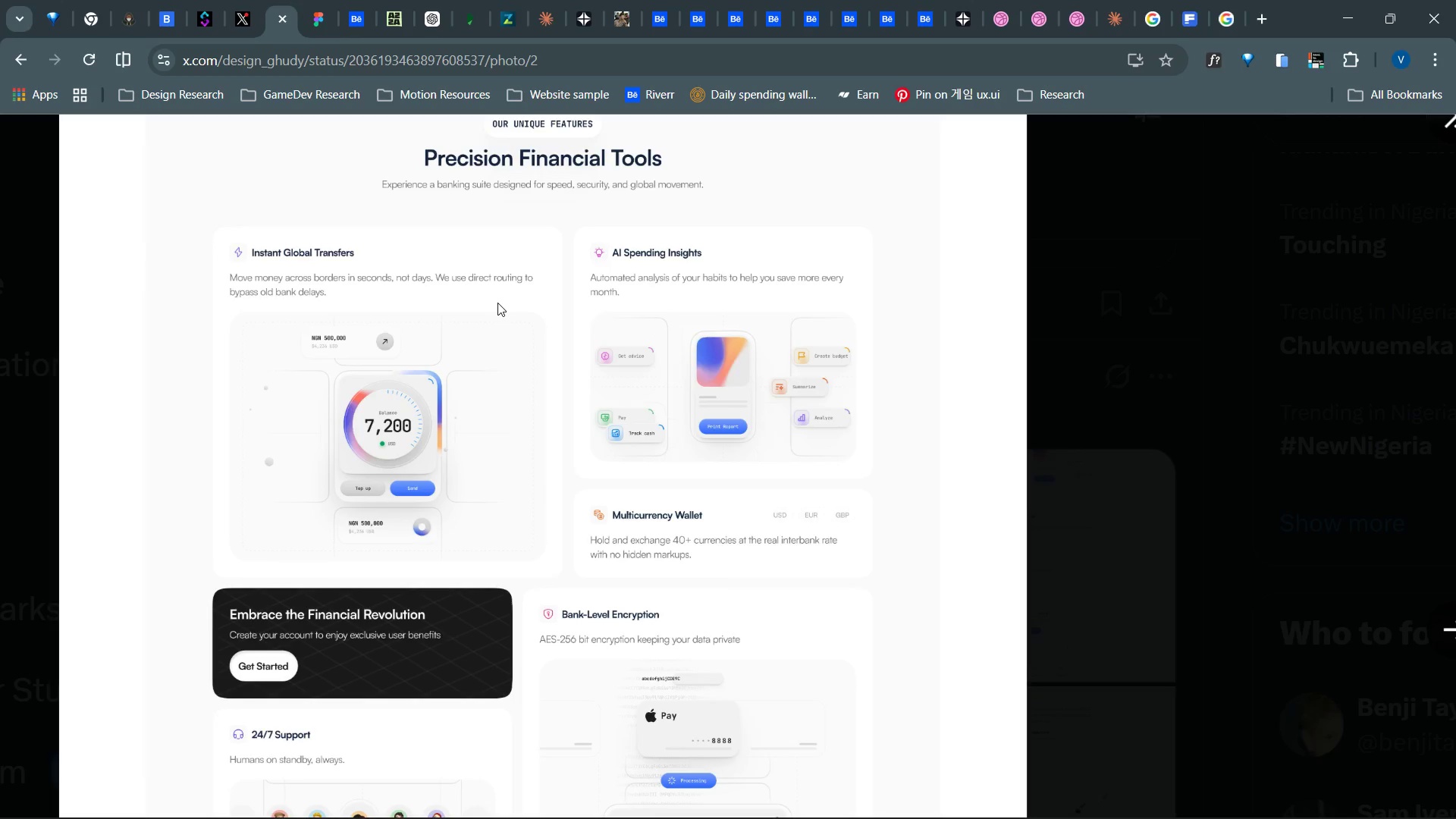 
wait(6.31)
 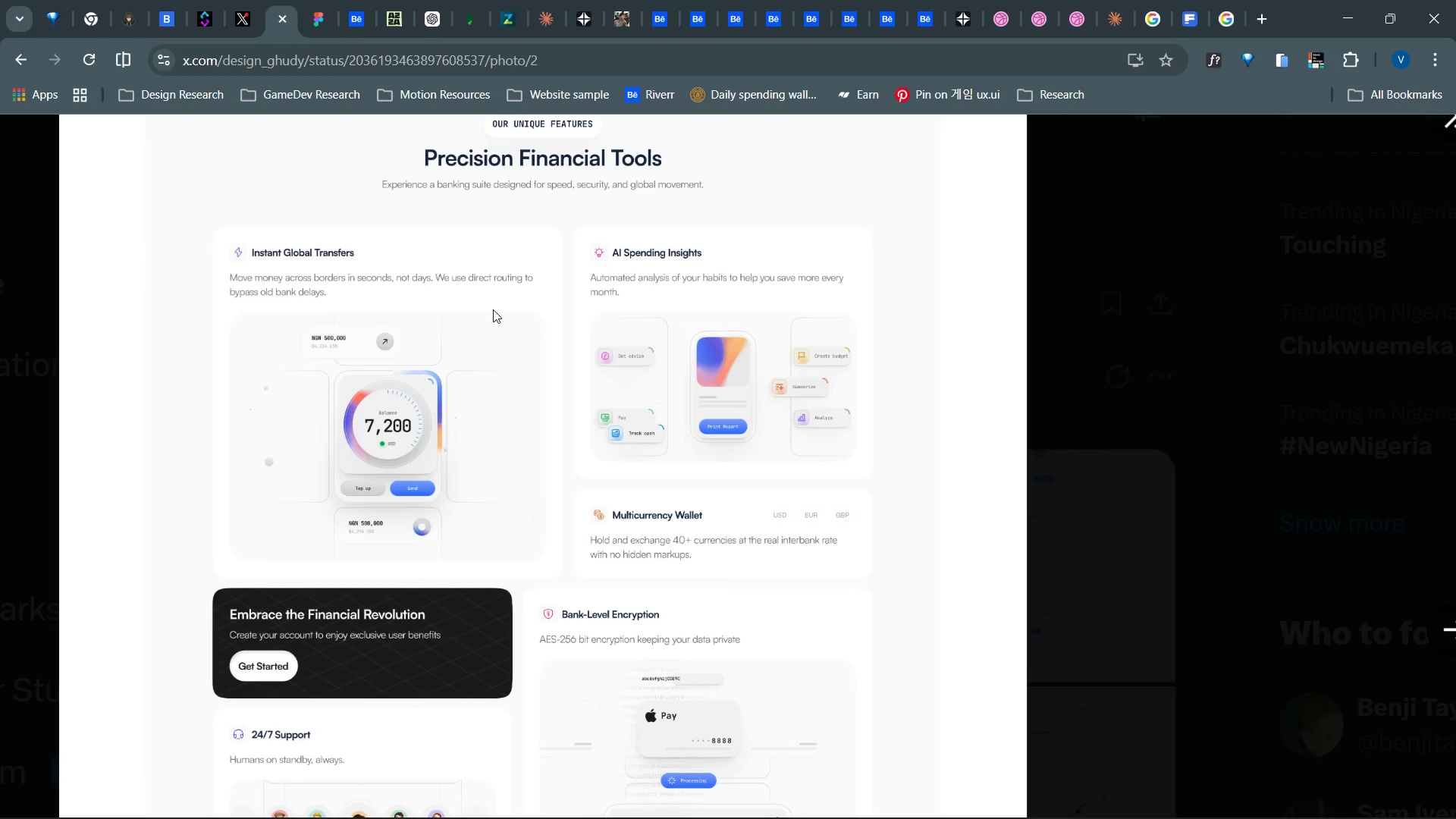 
hold_key(key=AltLeft, duration=0.69)
 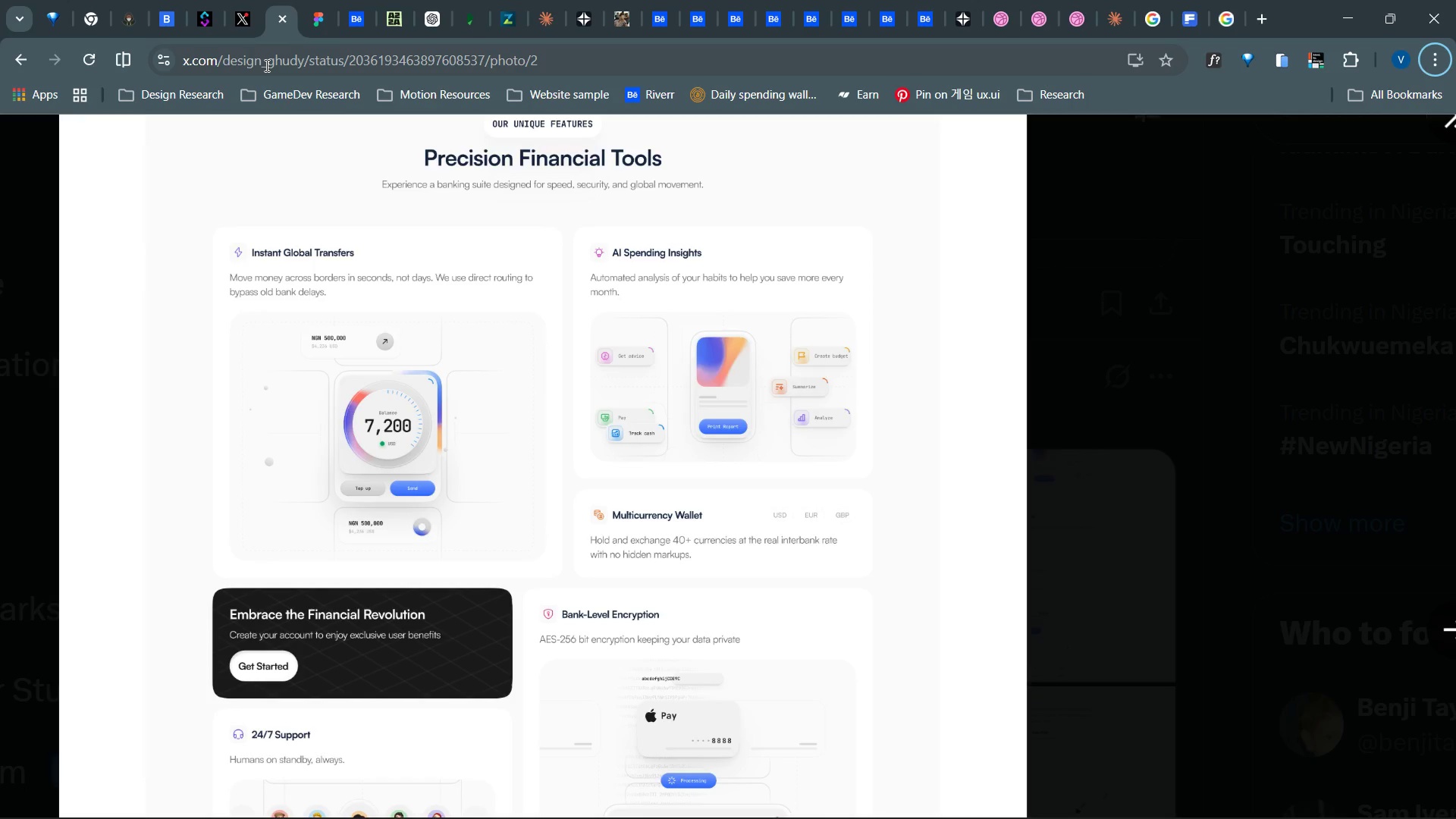 
wait(15.22)
 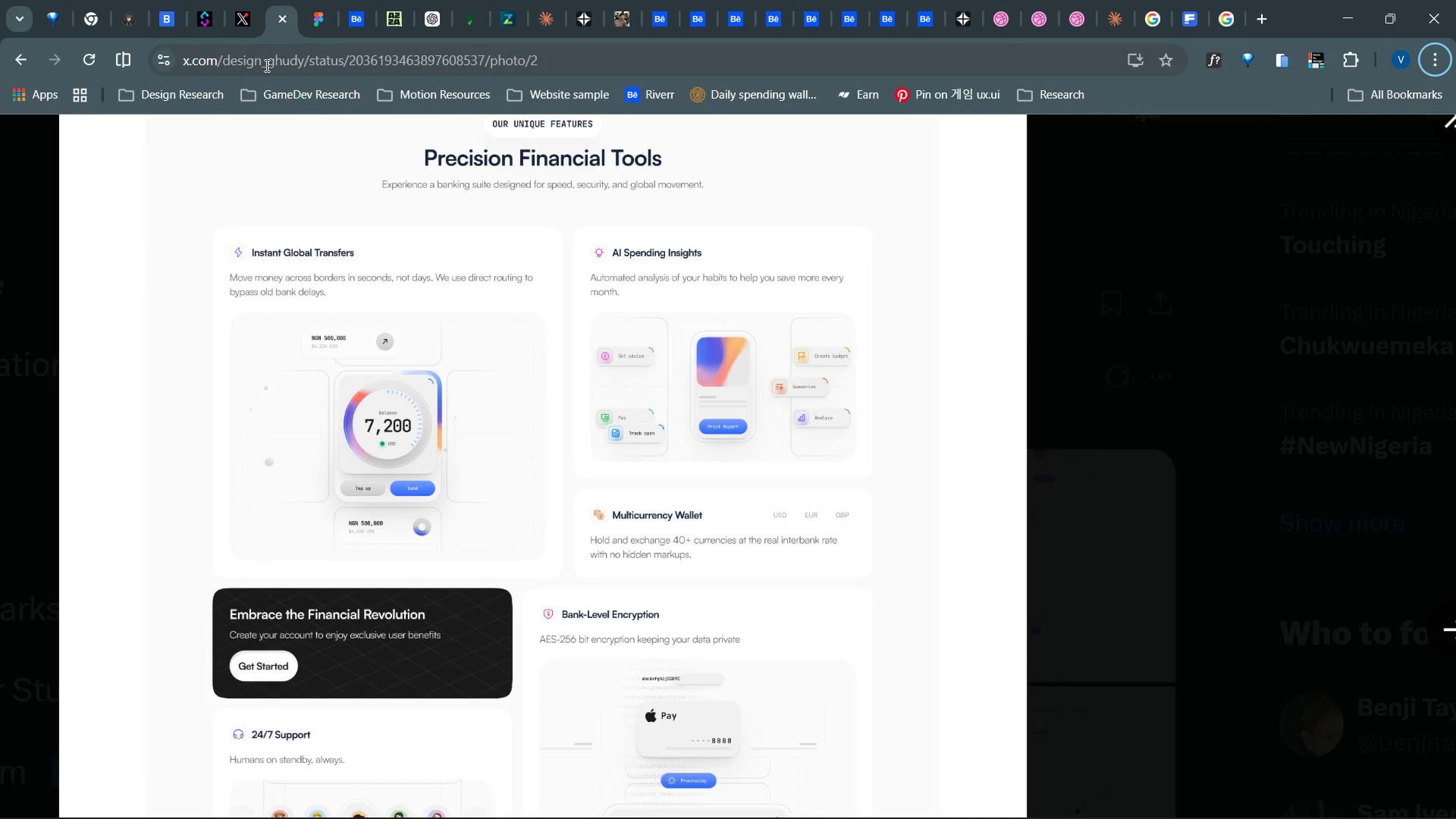 
key(Alt+Tab)
 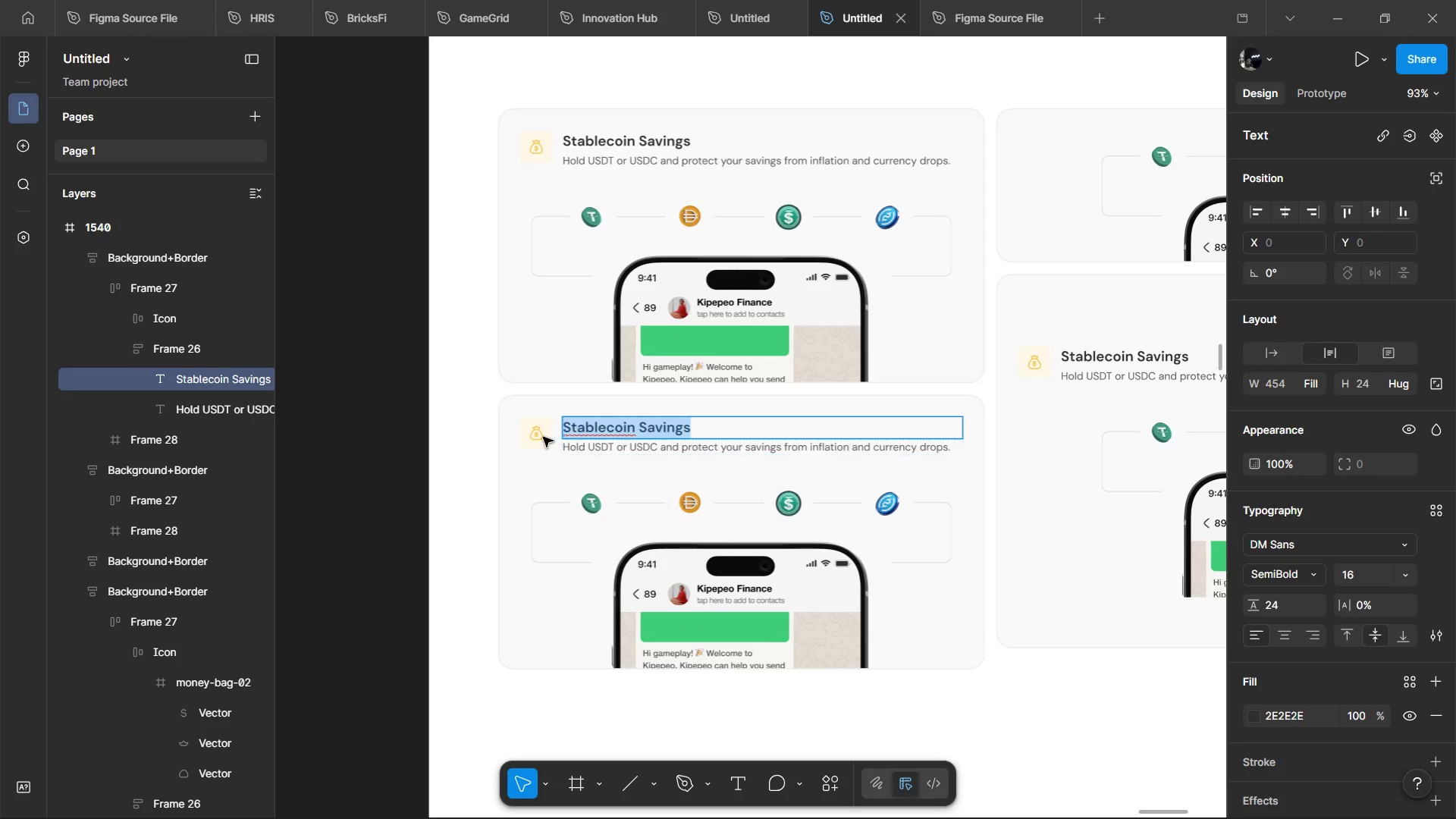 
left_click([543, 437])
 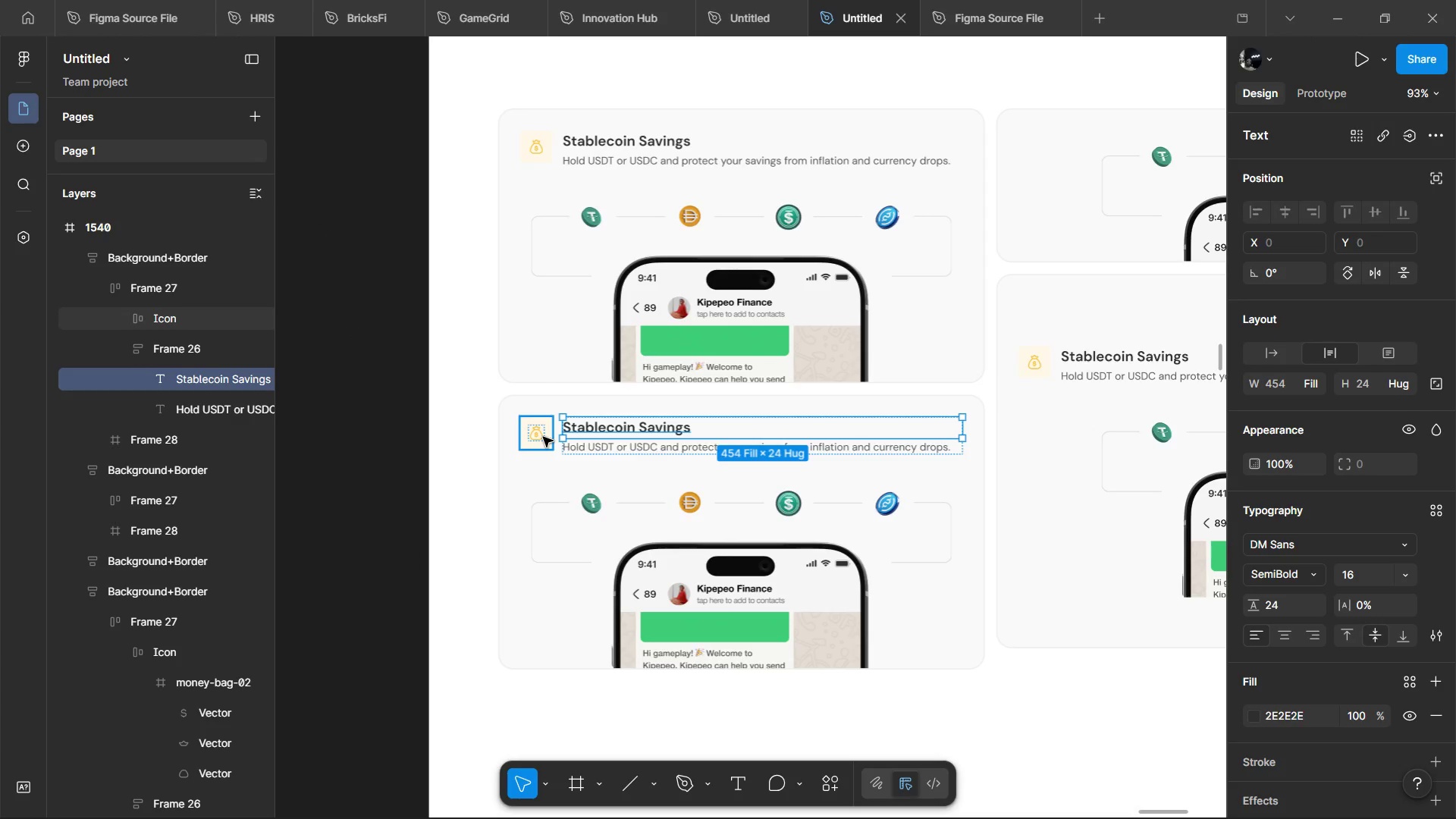 
double_click([543, 437])
 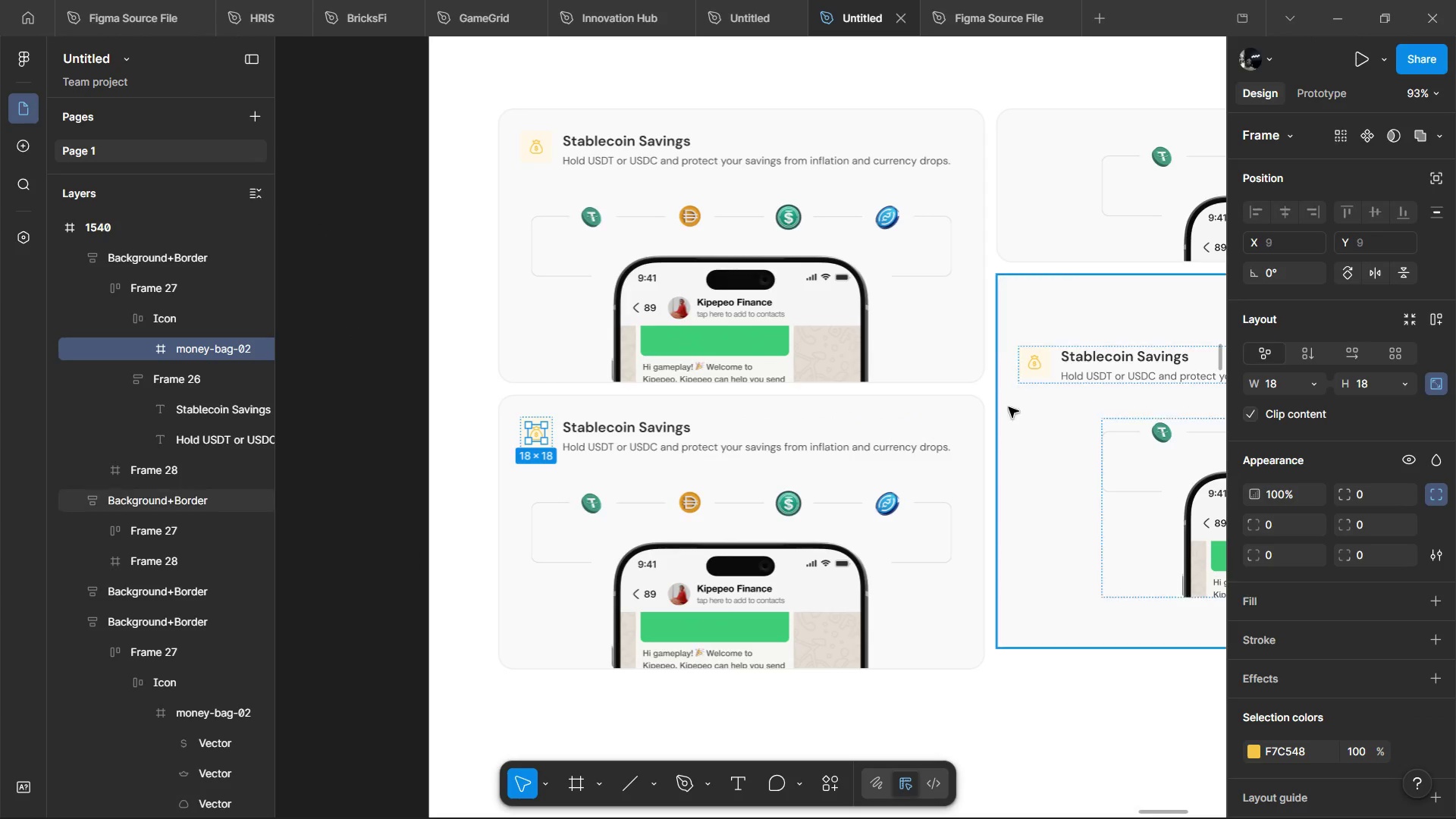 
key(Alt+Control+P)
 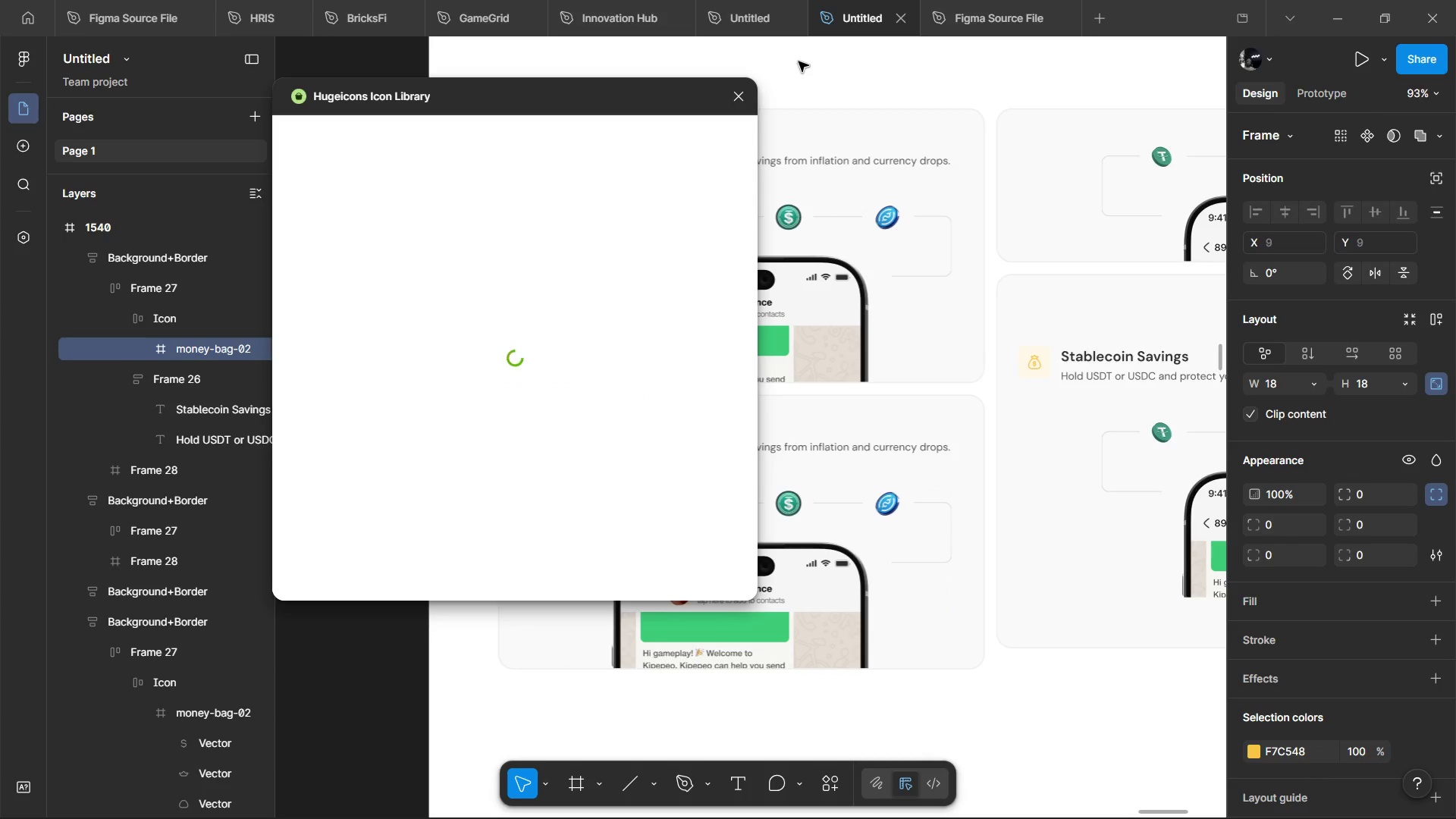 
hold_key(key=ShiftLeft, duration=1.5)
scroll: coordinate [1310, 217], scroll_direction: up, amount: 5.0
 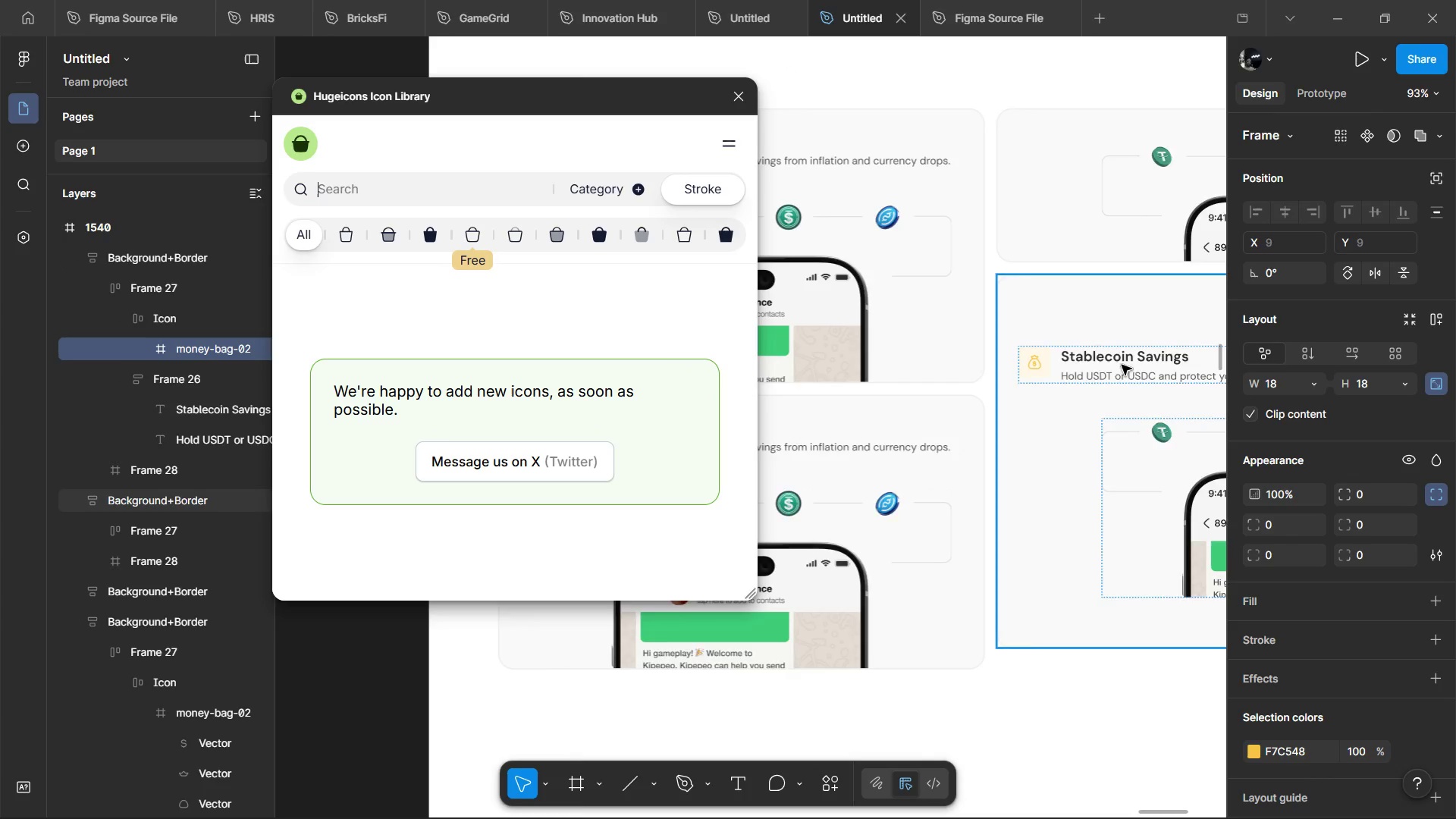 
hold_key(key=ShiftLeft, duration=0.34)
scroll: coordinate [1094, 372], scroll_direction: up, amount: 8.0
 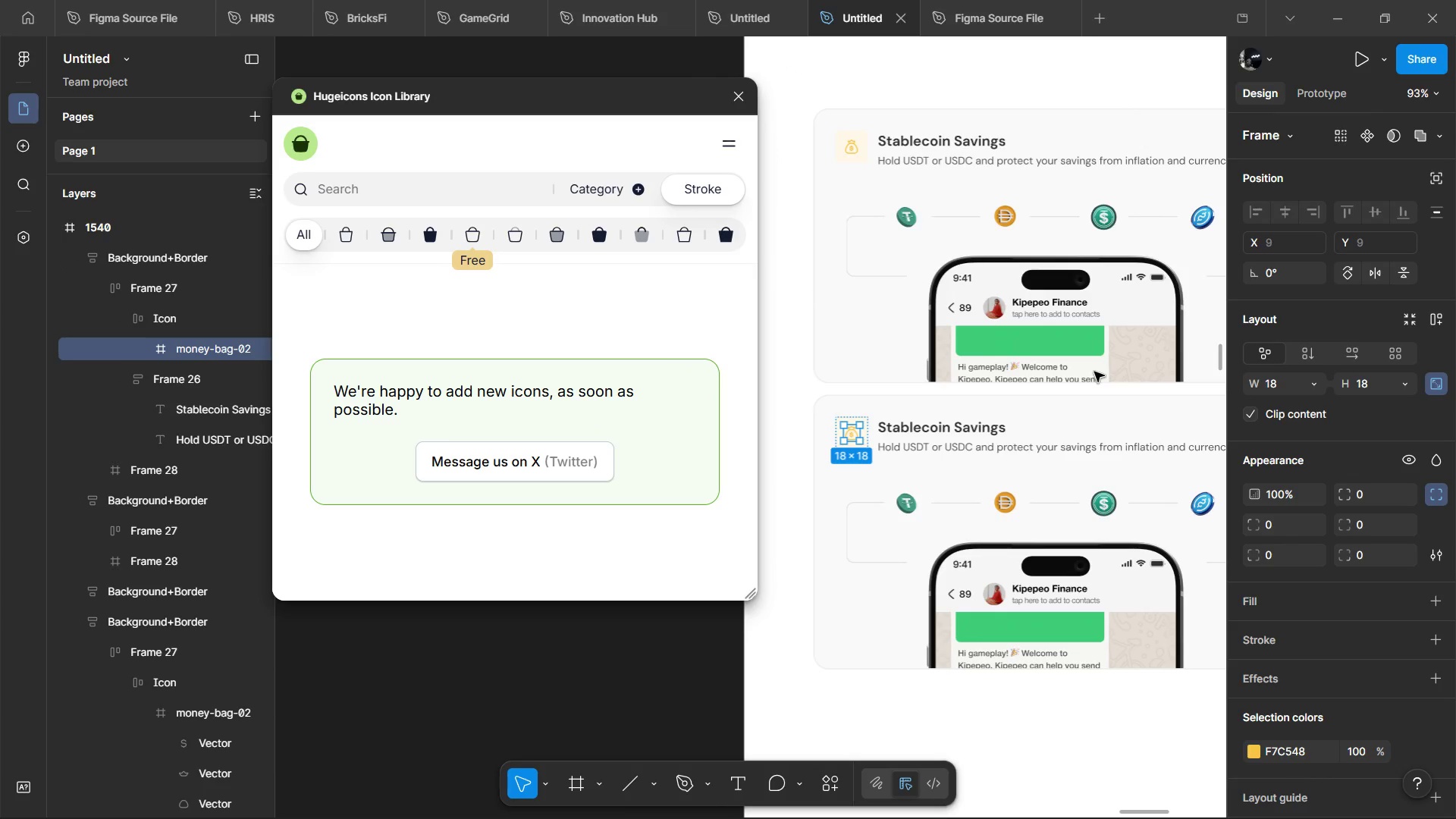 
wait(44.55)
 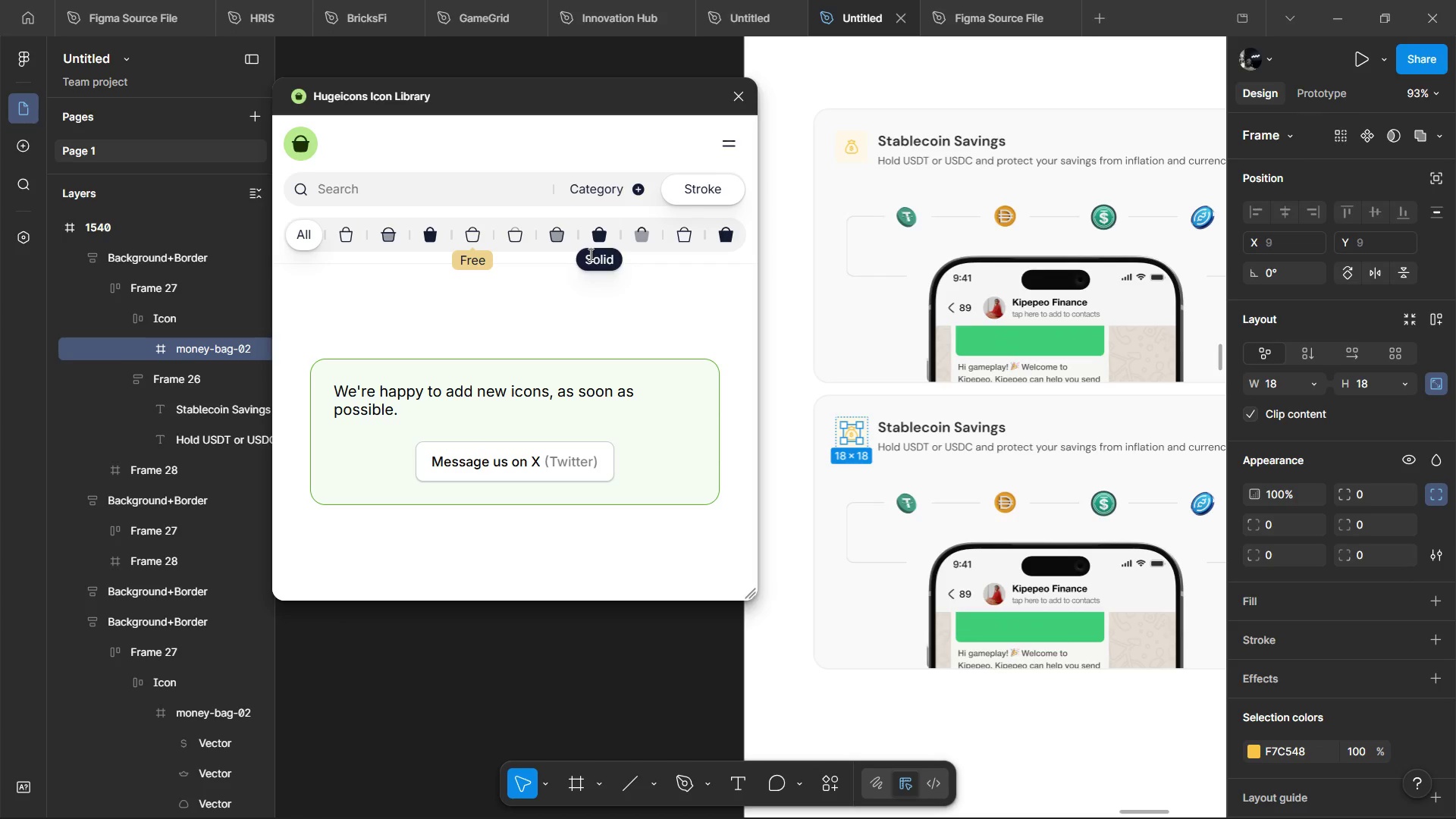 
left_click([464, 235])
 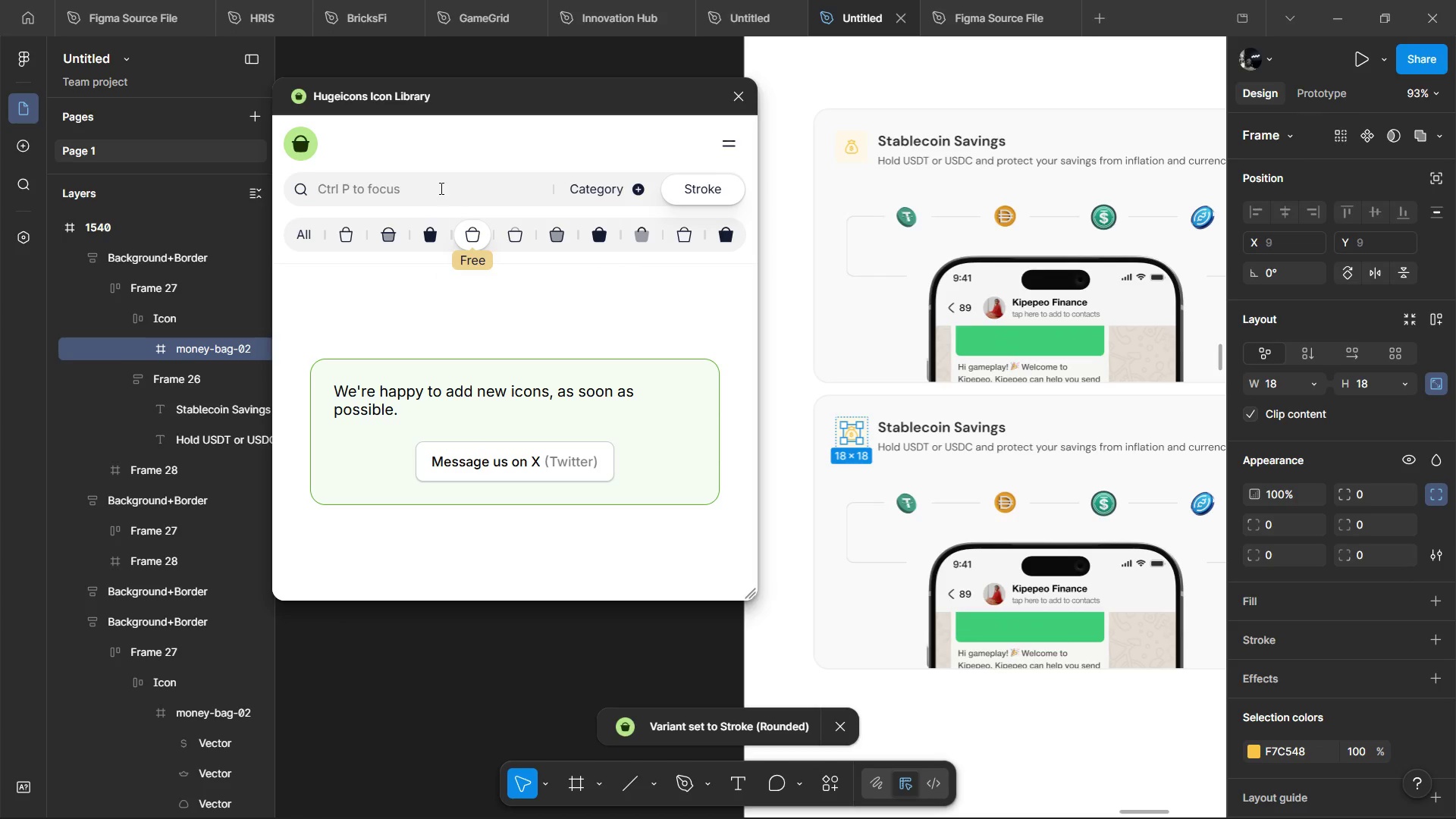 
left_click([440, 188])
 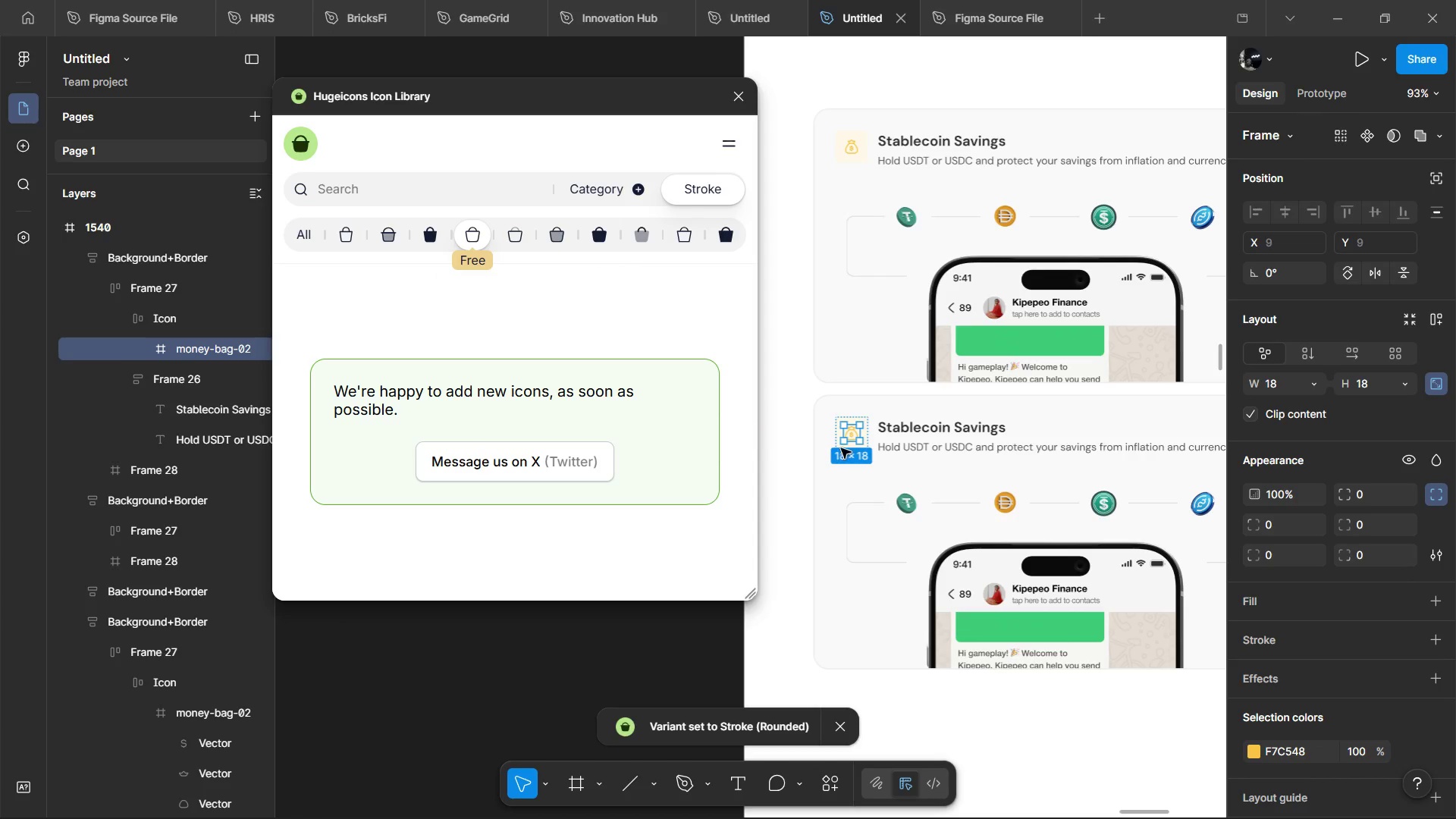 
hold_key(key=ControlLeft, duration=0.56)
scroll: coordinate [850, 452], scroll_direction: up, amount: 4.0
 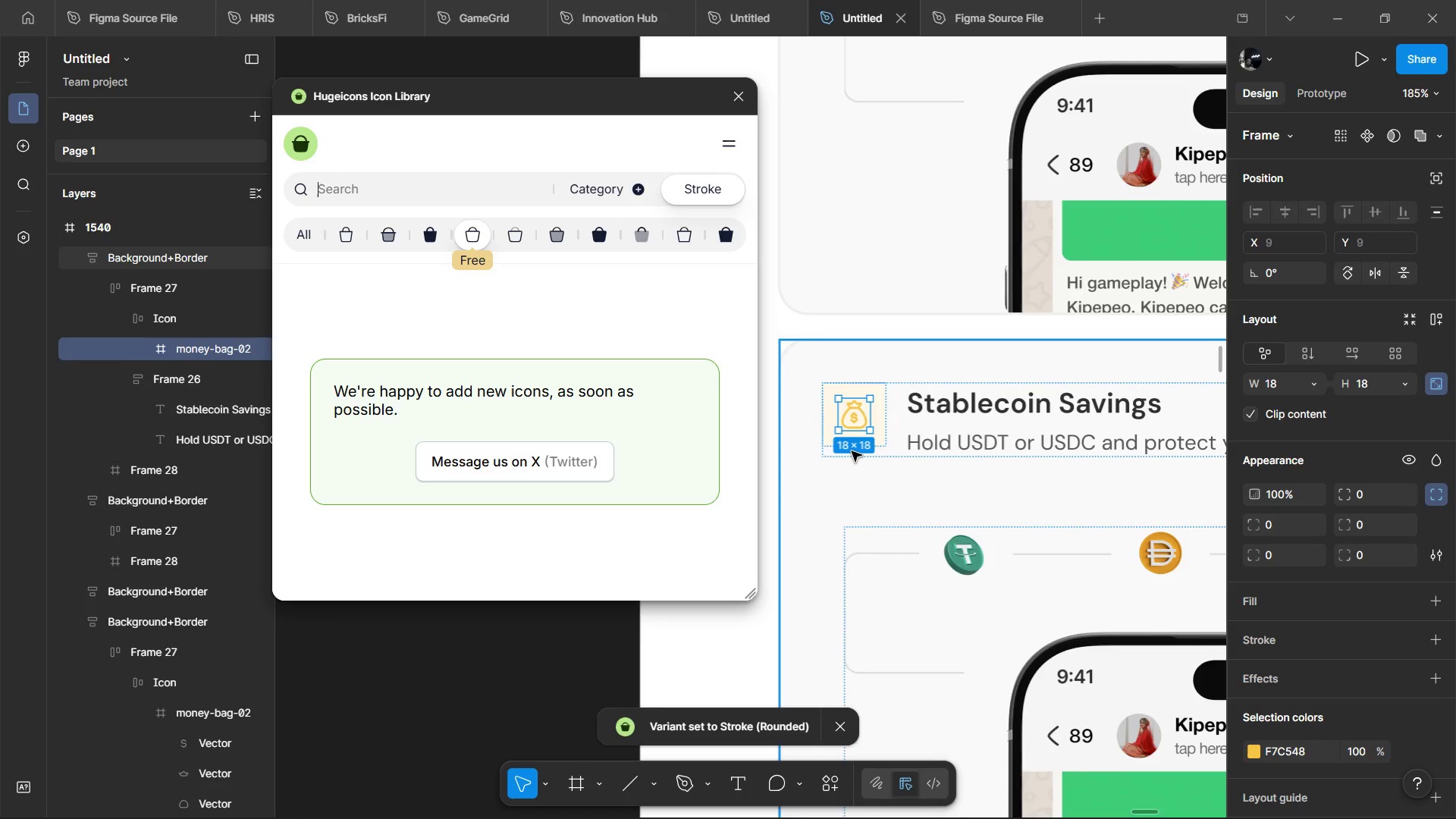 
type(flash)
 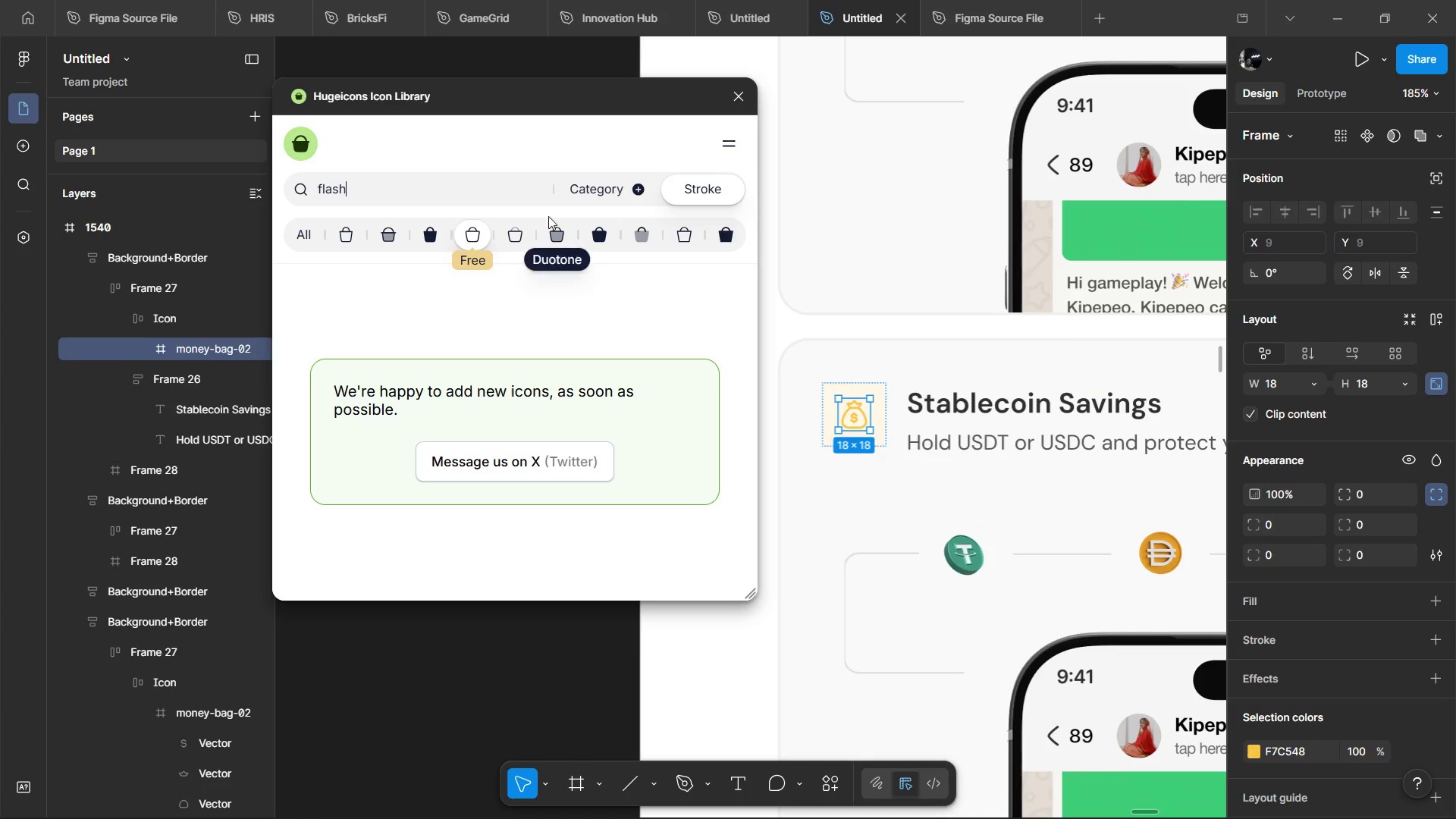 
left_click([440, 234])
 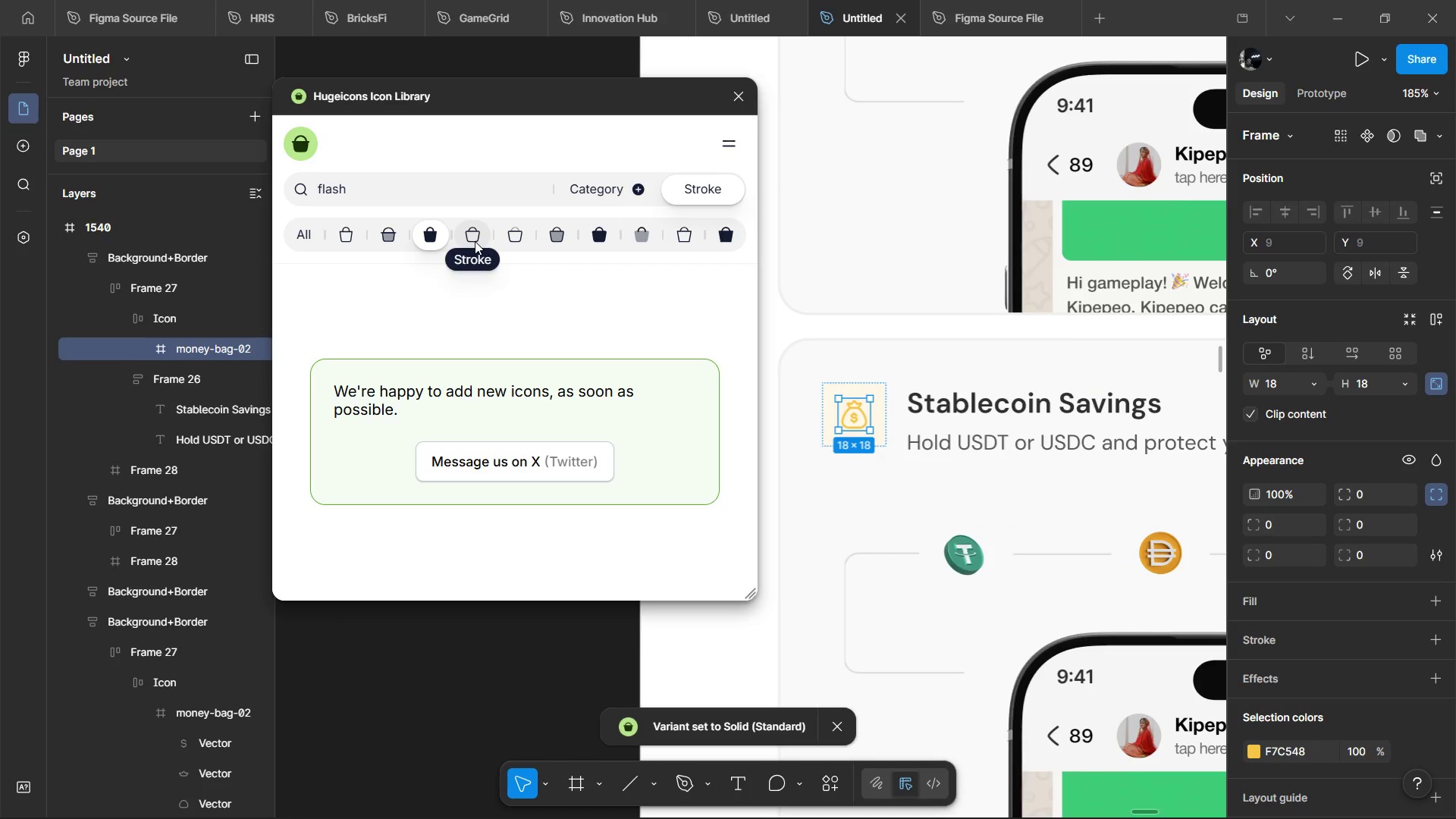 
left_click([475, 241])
 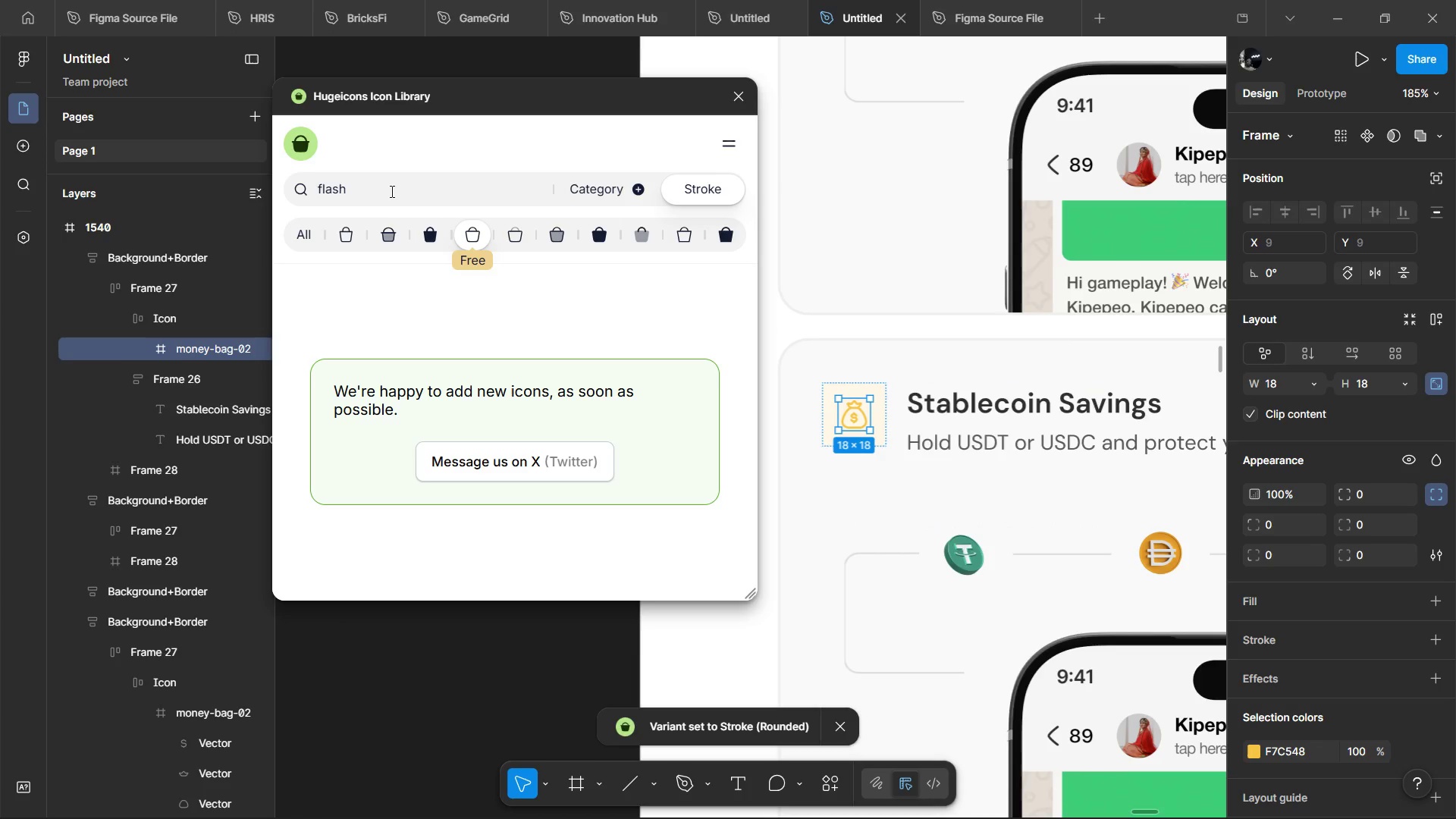 
left_click([391, 188])
 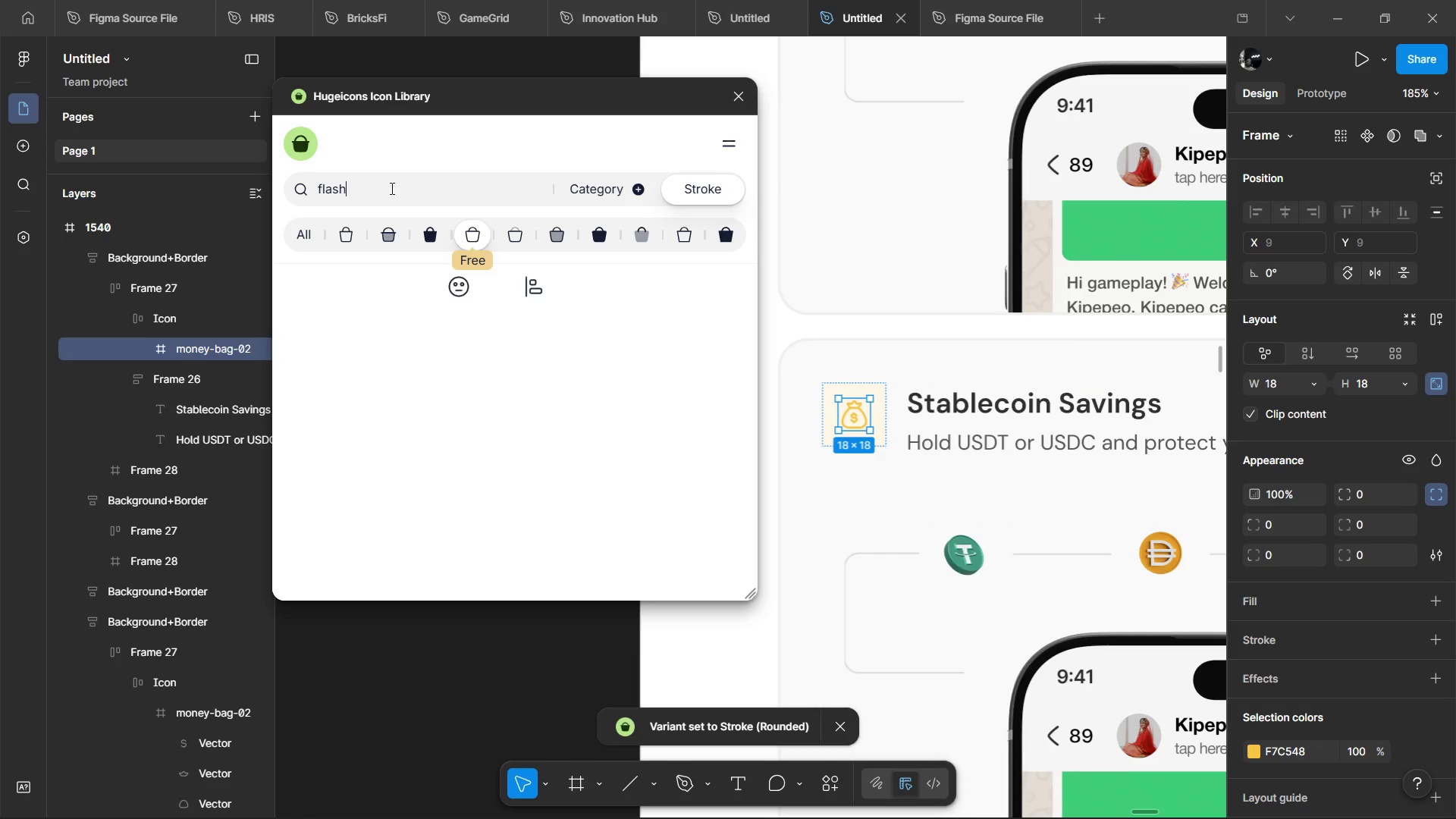 
double_click([391, 188])
 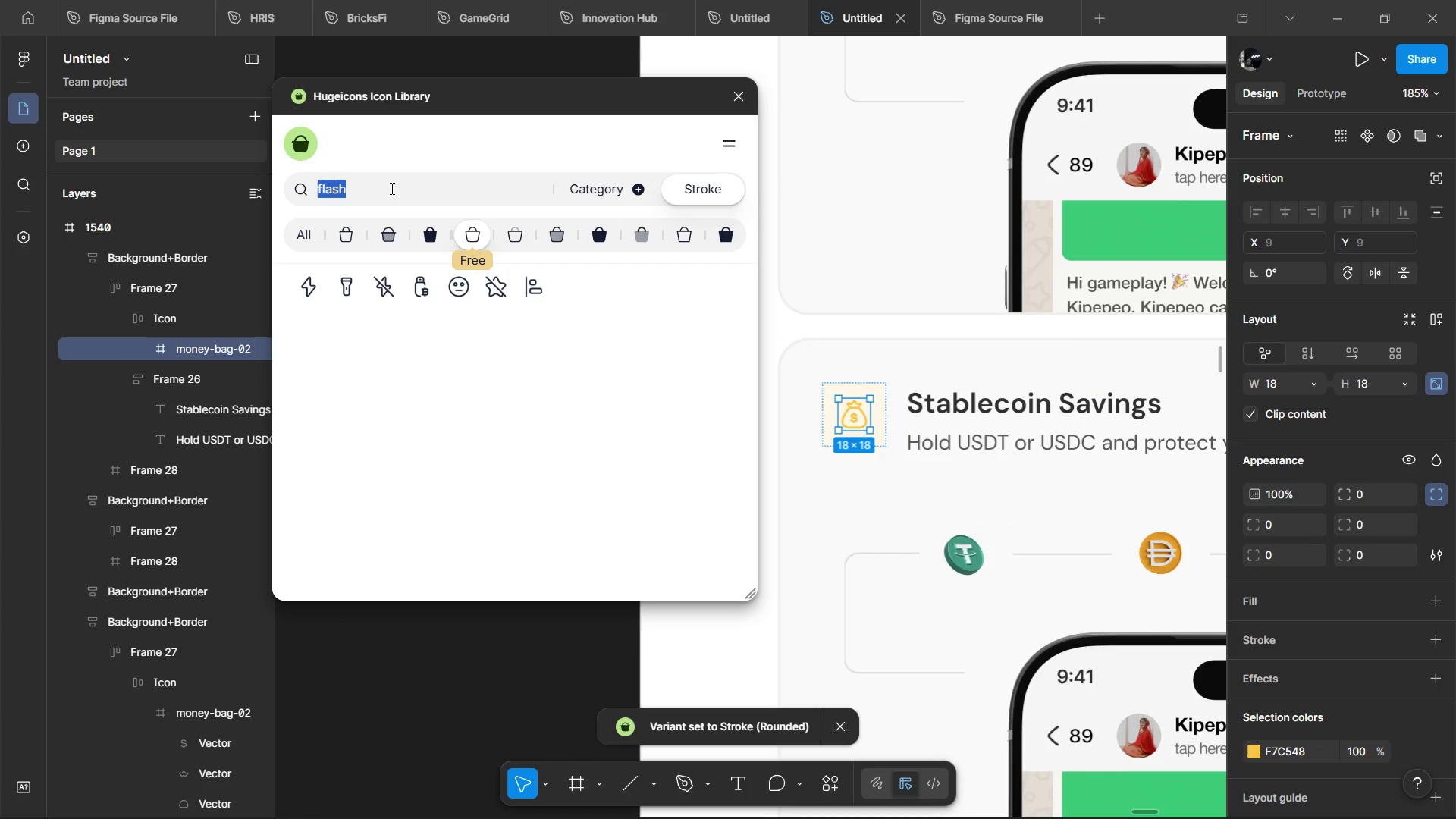 
left_click([391, 188])
 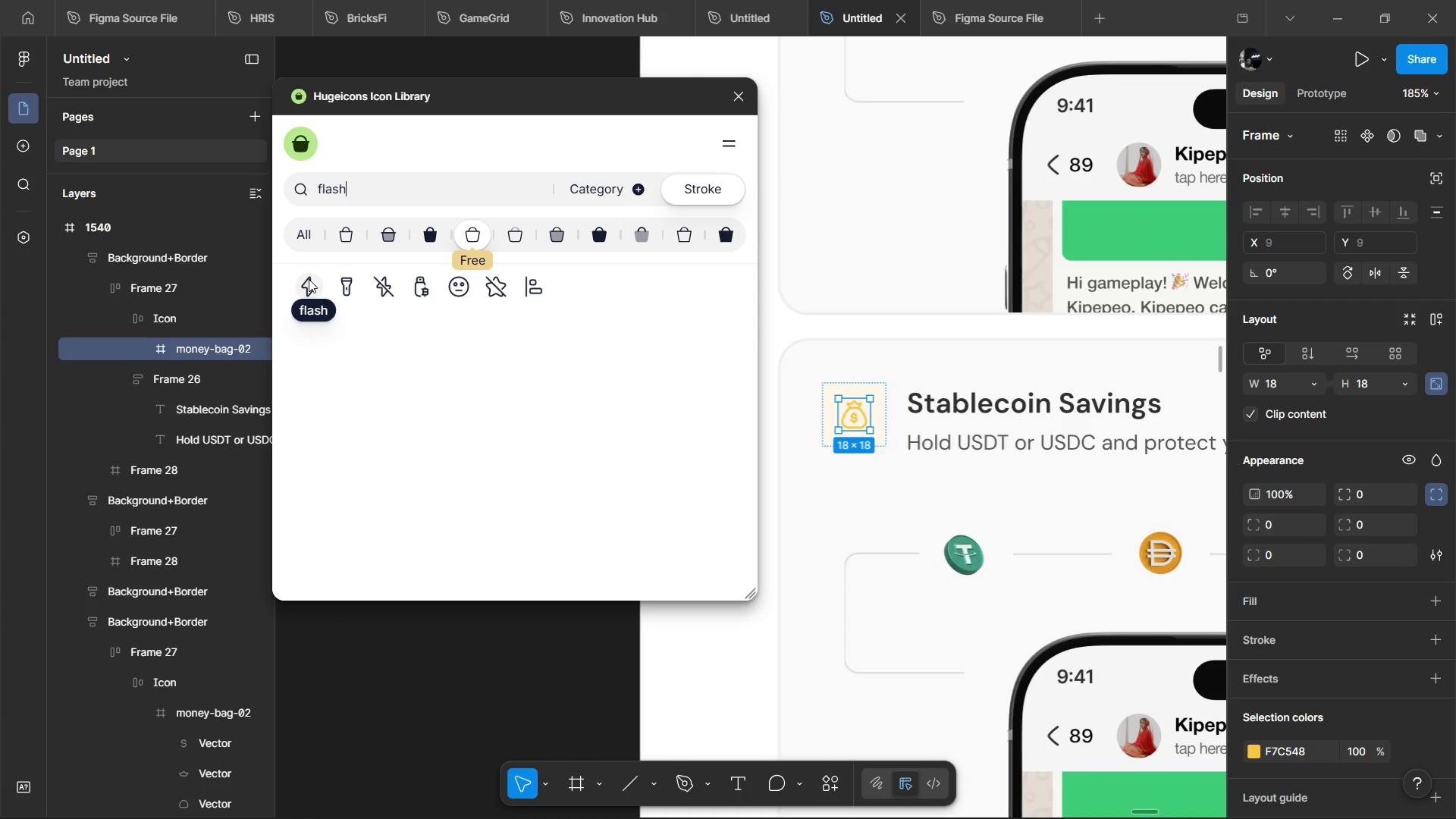 
left_click([309, 279])
 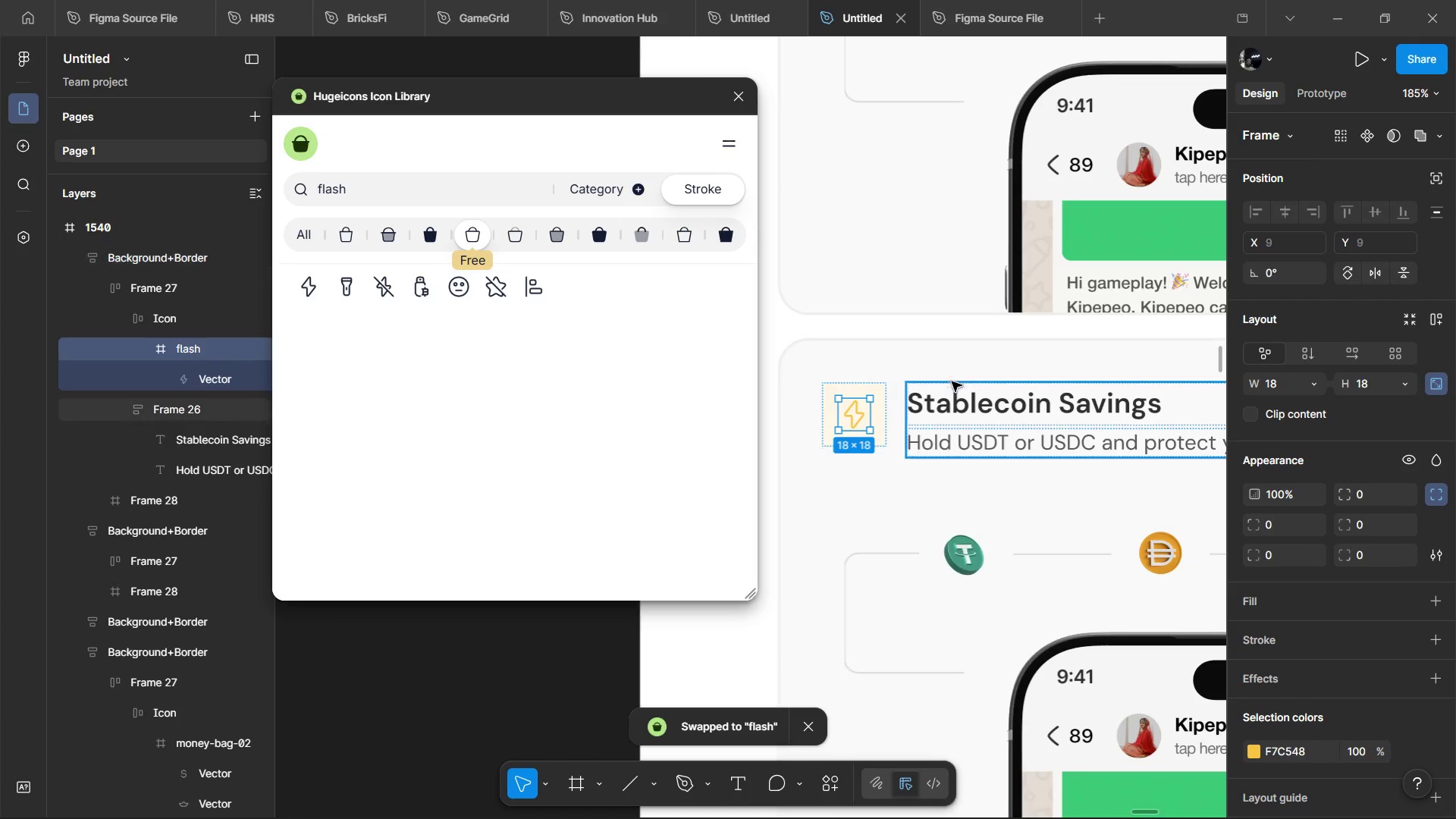 
left_click([949, 393])
 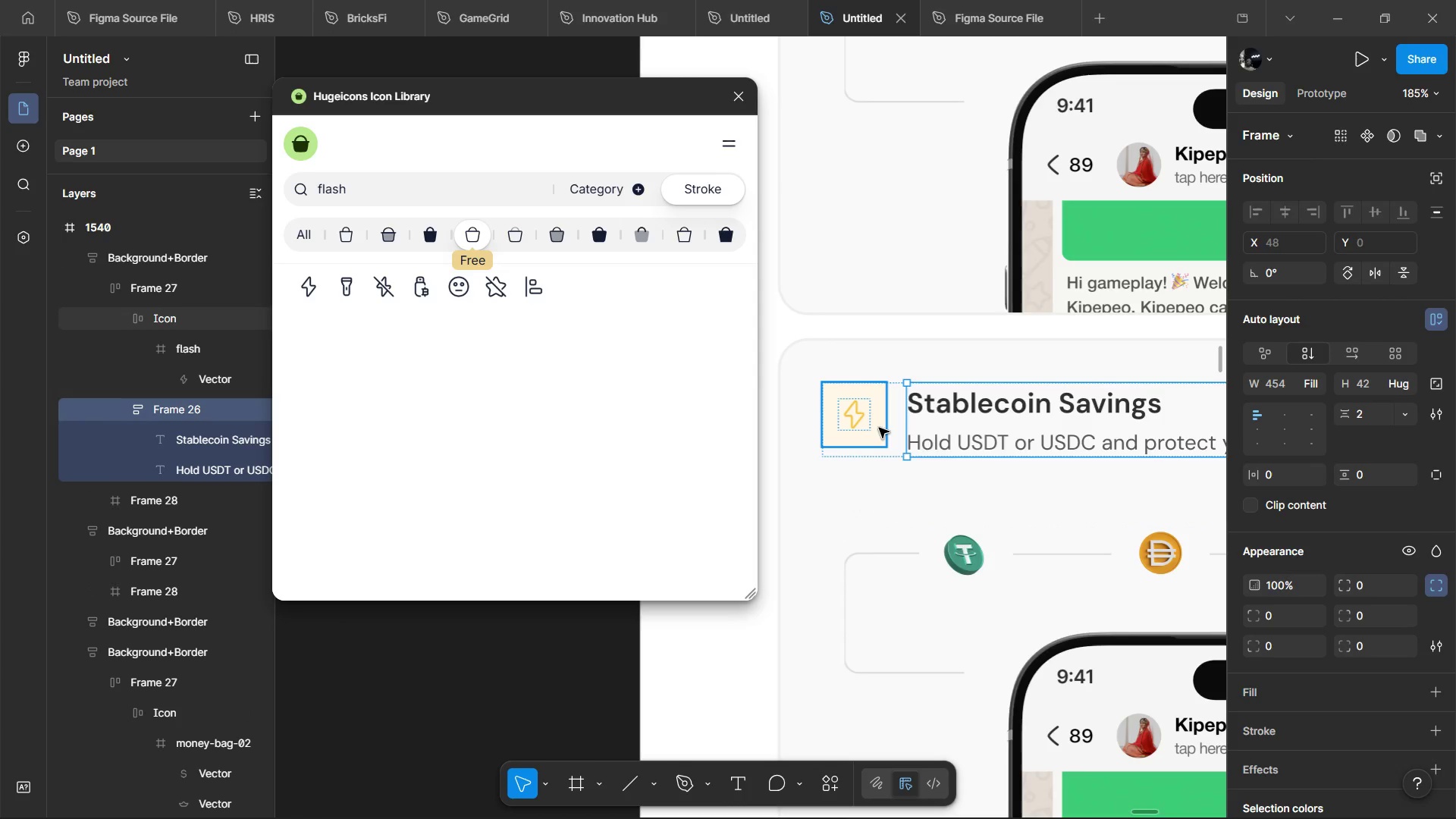 
hold_key(key=ControlLeft, duration=0.66)
scroll: coordinate [1021, 354], scroll_direction: down, amount: 3.0
 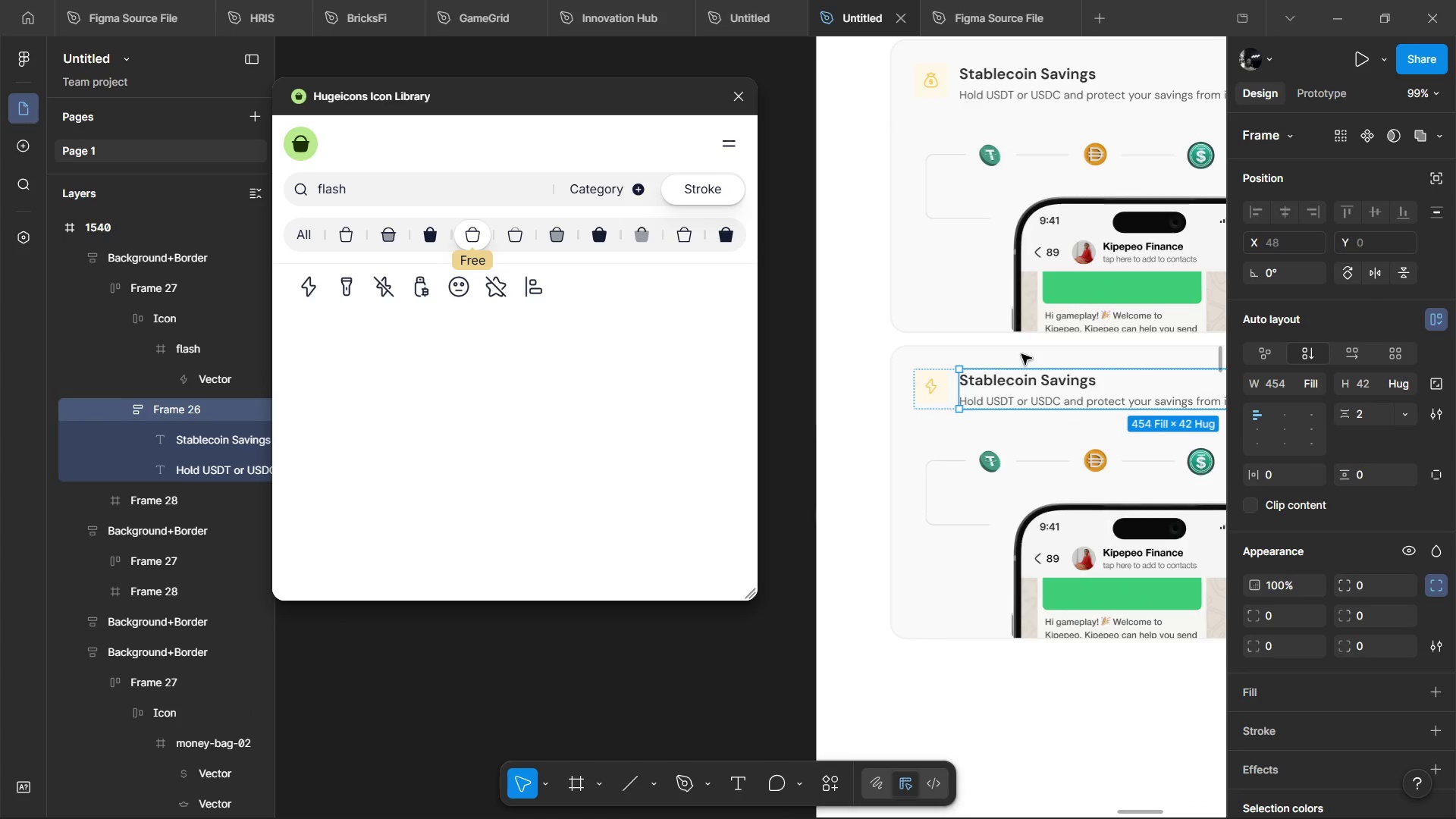 
hold_key(key=ShiftLeft, duration=0.39)
hold_key(key=ControlLeft, duration=0.39)
scroll: coordinate [996, 200], scroll_direction: down, amount: 7.0
 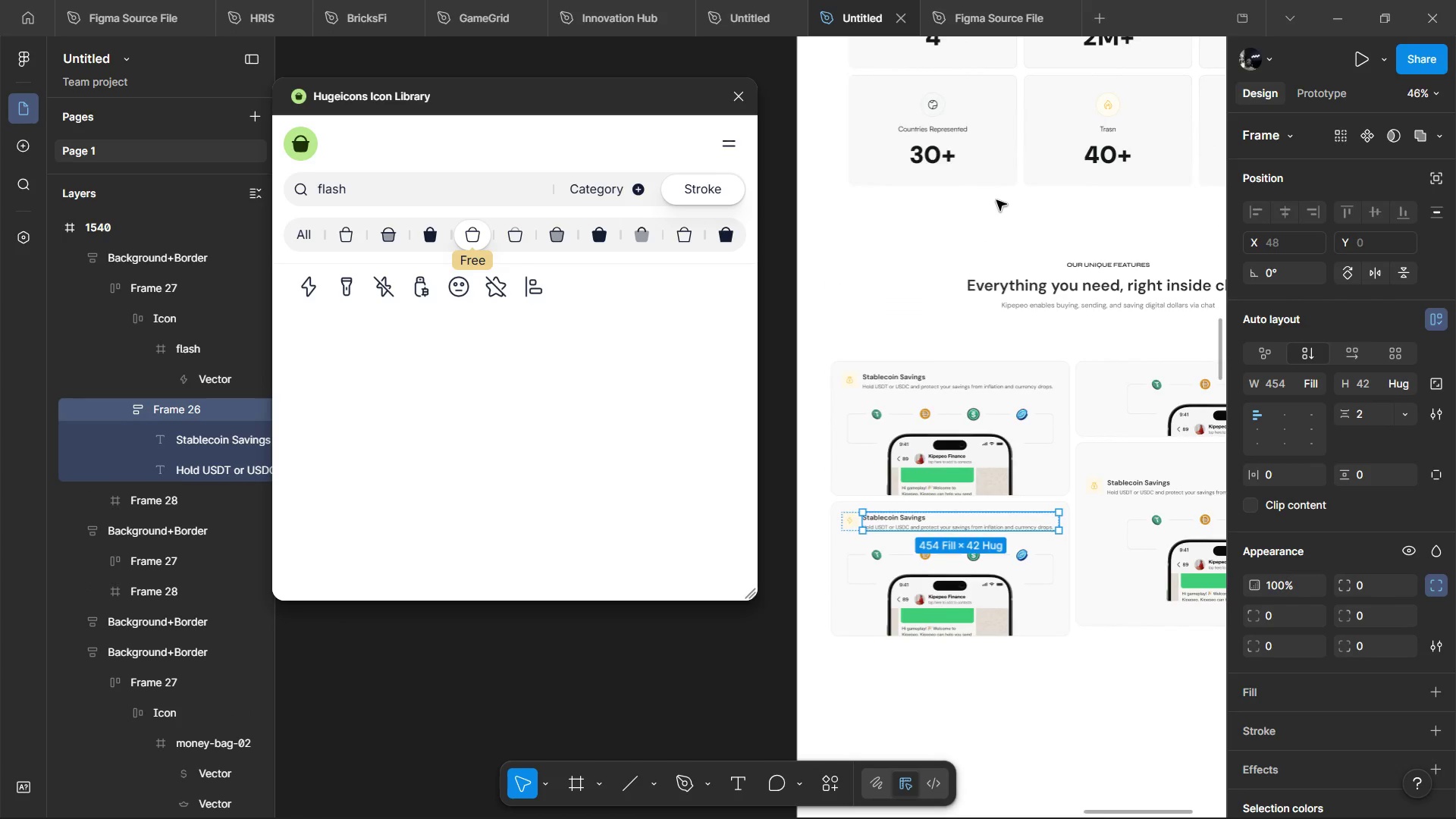 
hold_key(key=ControlLeft, duration=1.51)
 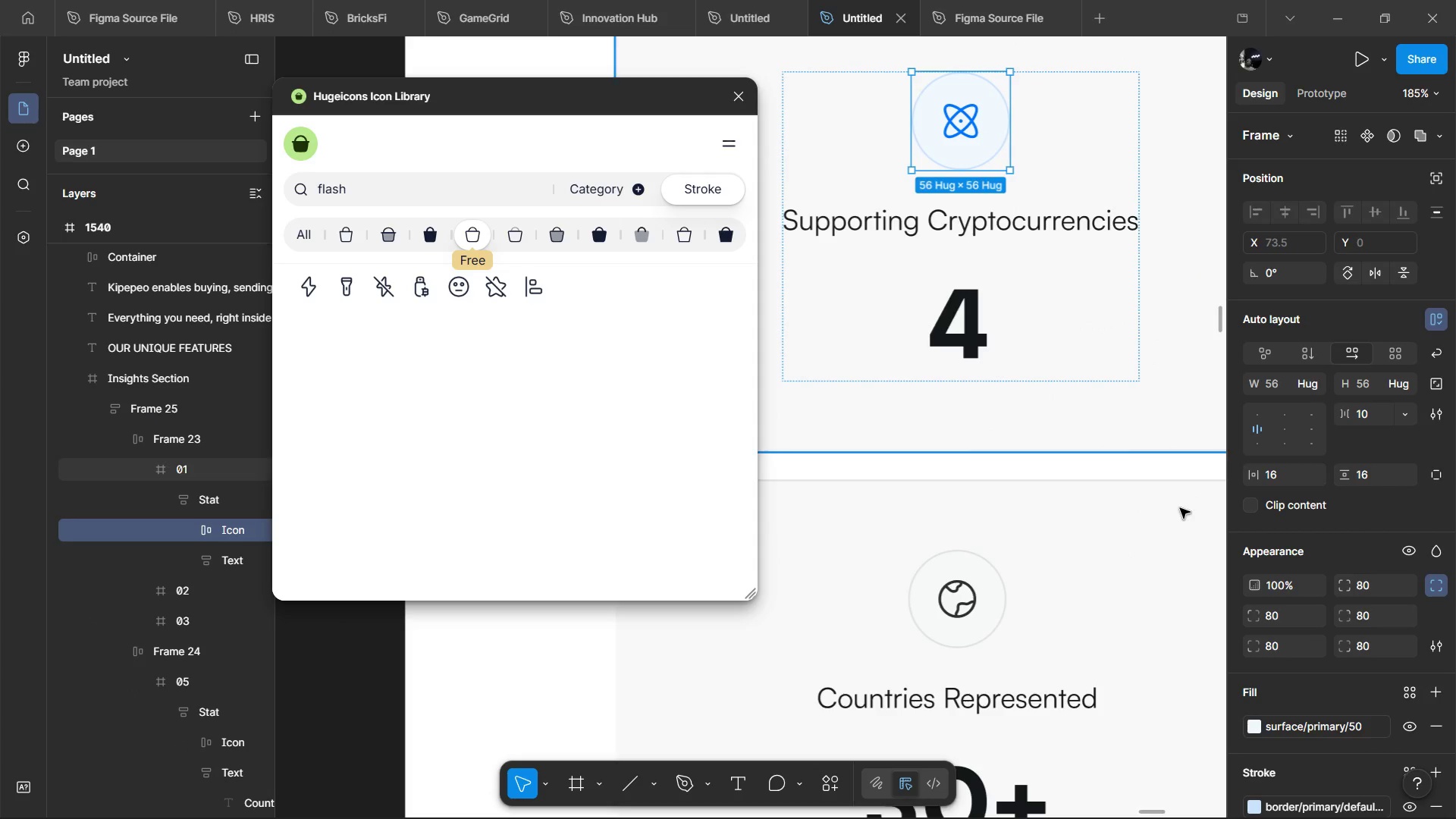 
scroll: coordinate [925, 152], scroll_direction: up, amount: 13.0
 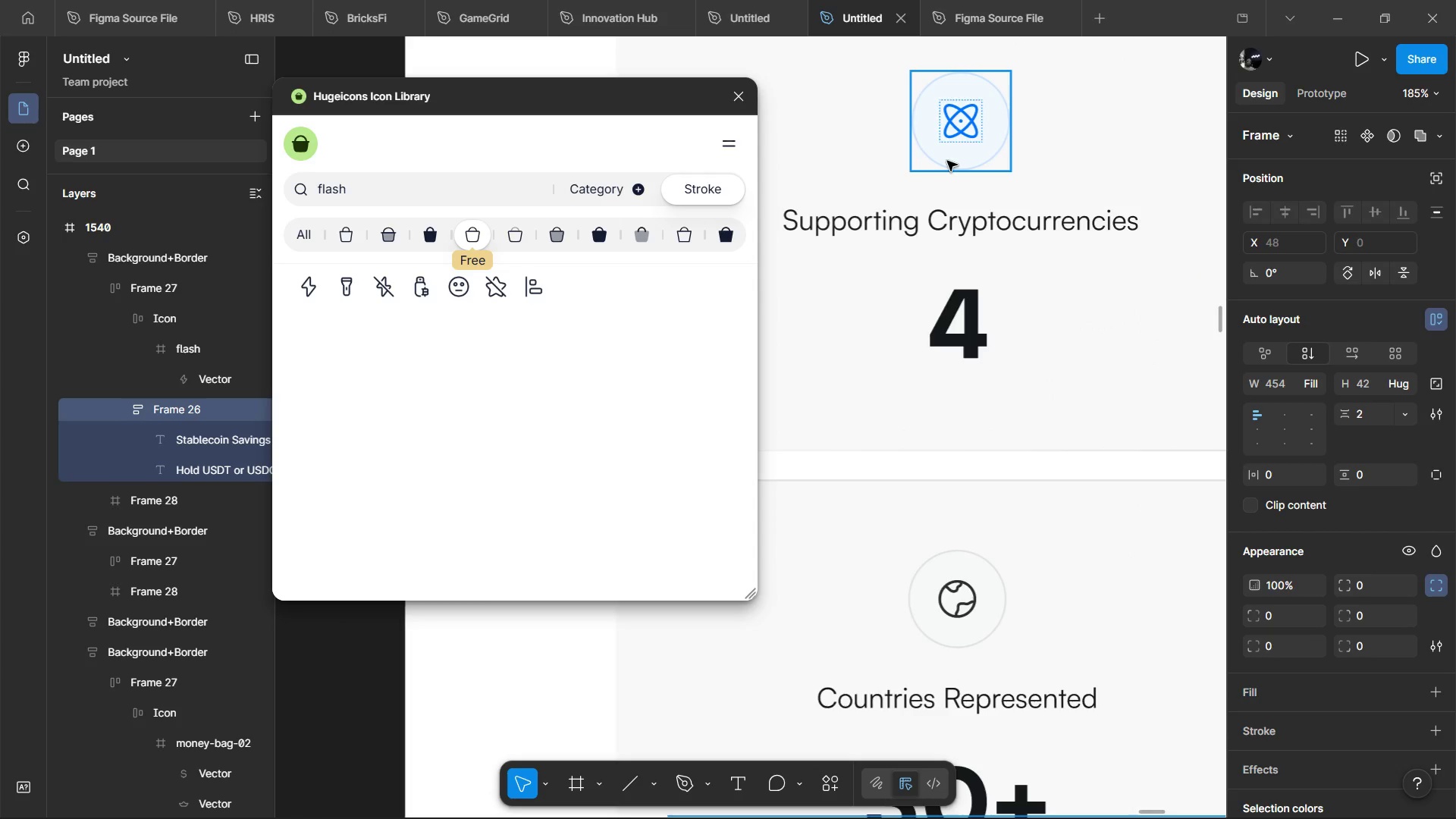 
left_click([947, 161])
 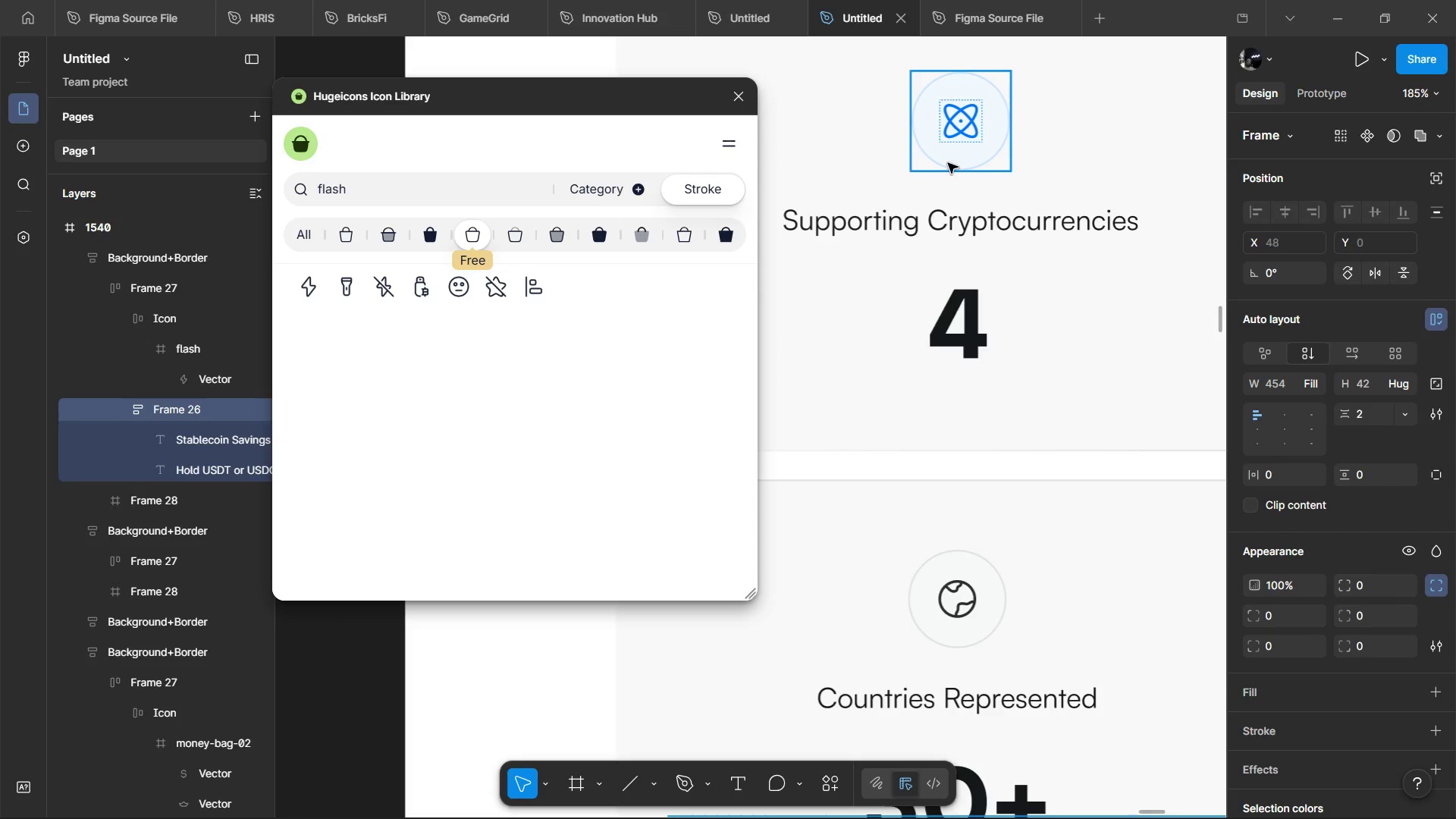 
key(Control+ControlLeft)
 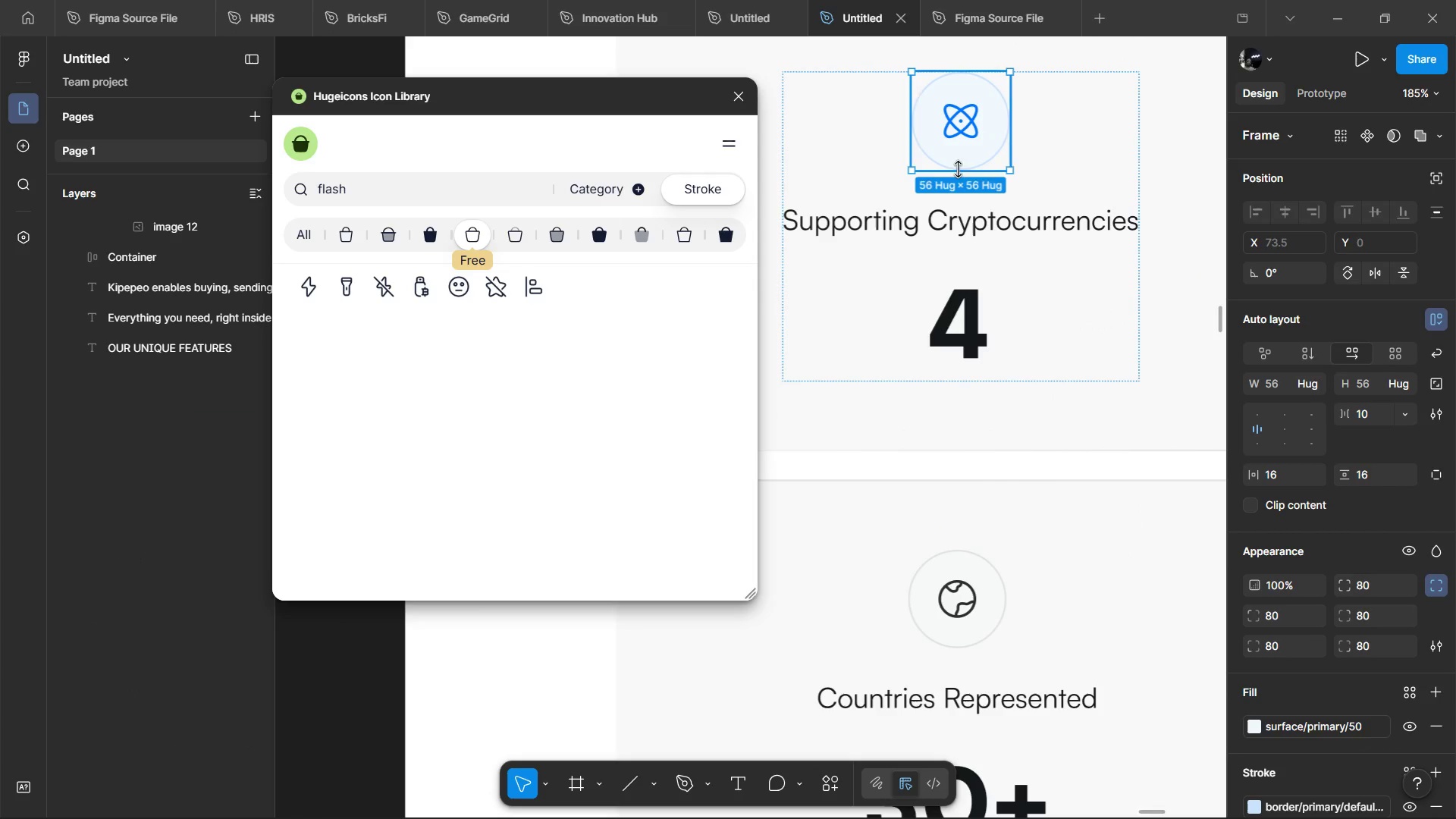 
key(Control+ControlLeft)
 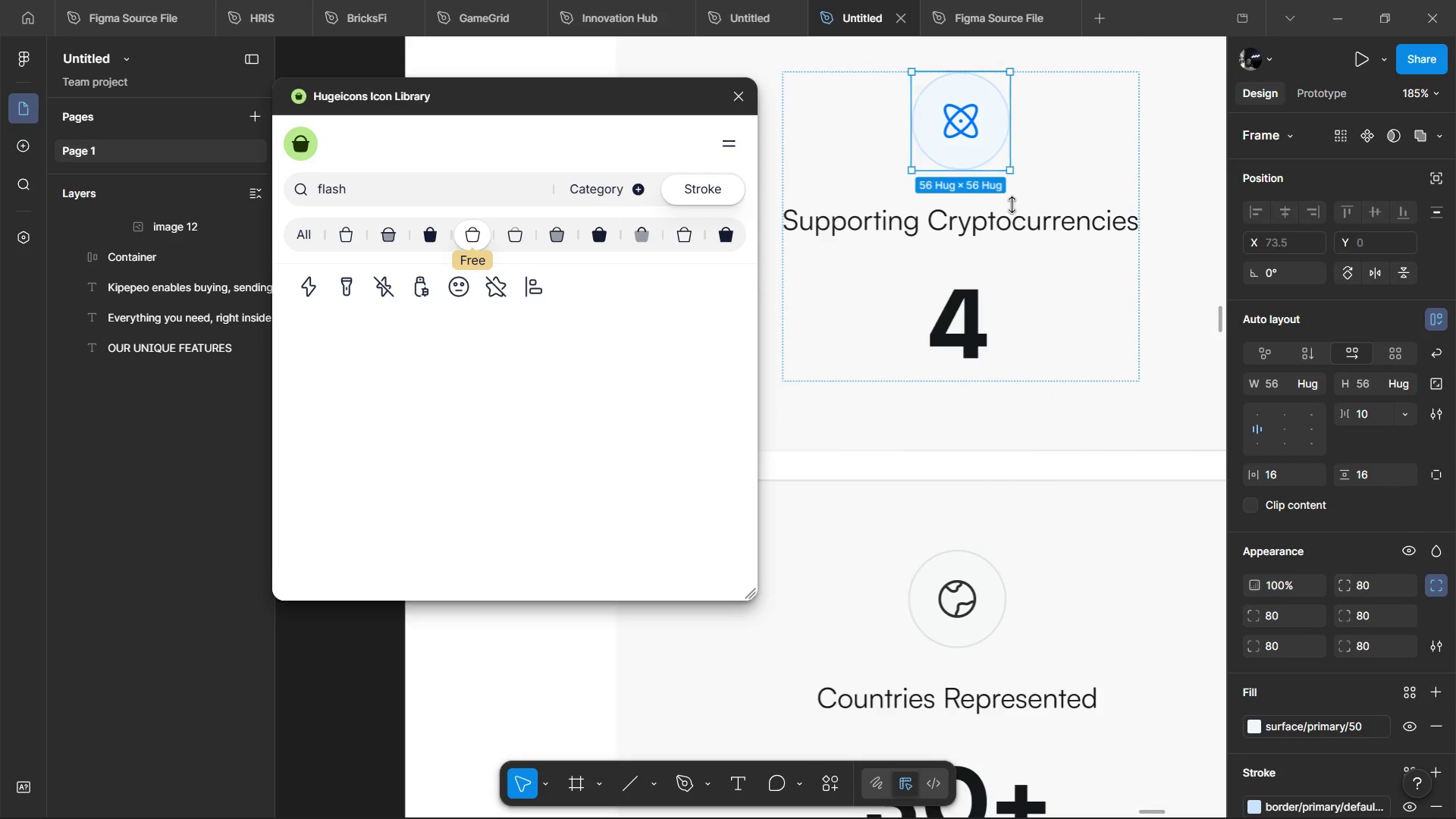 
key(Control+ControlLeft)
 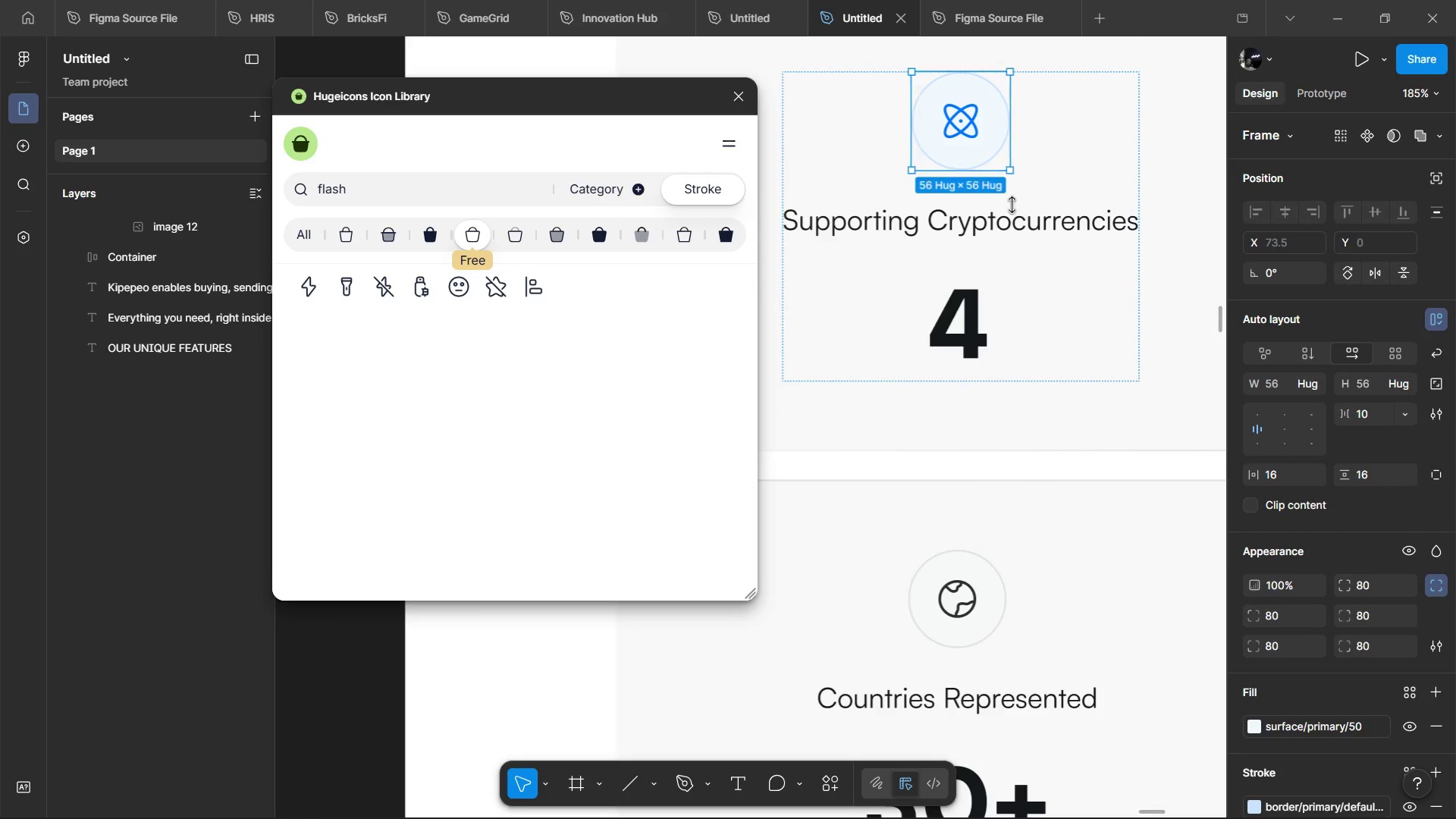 
key(Control+ControlLeft)
 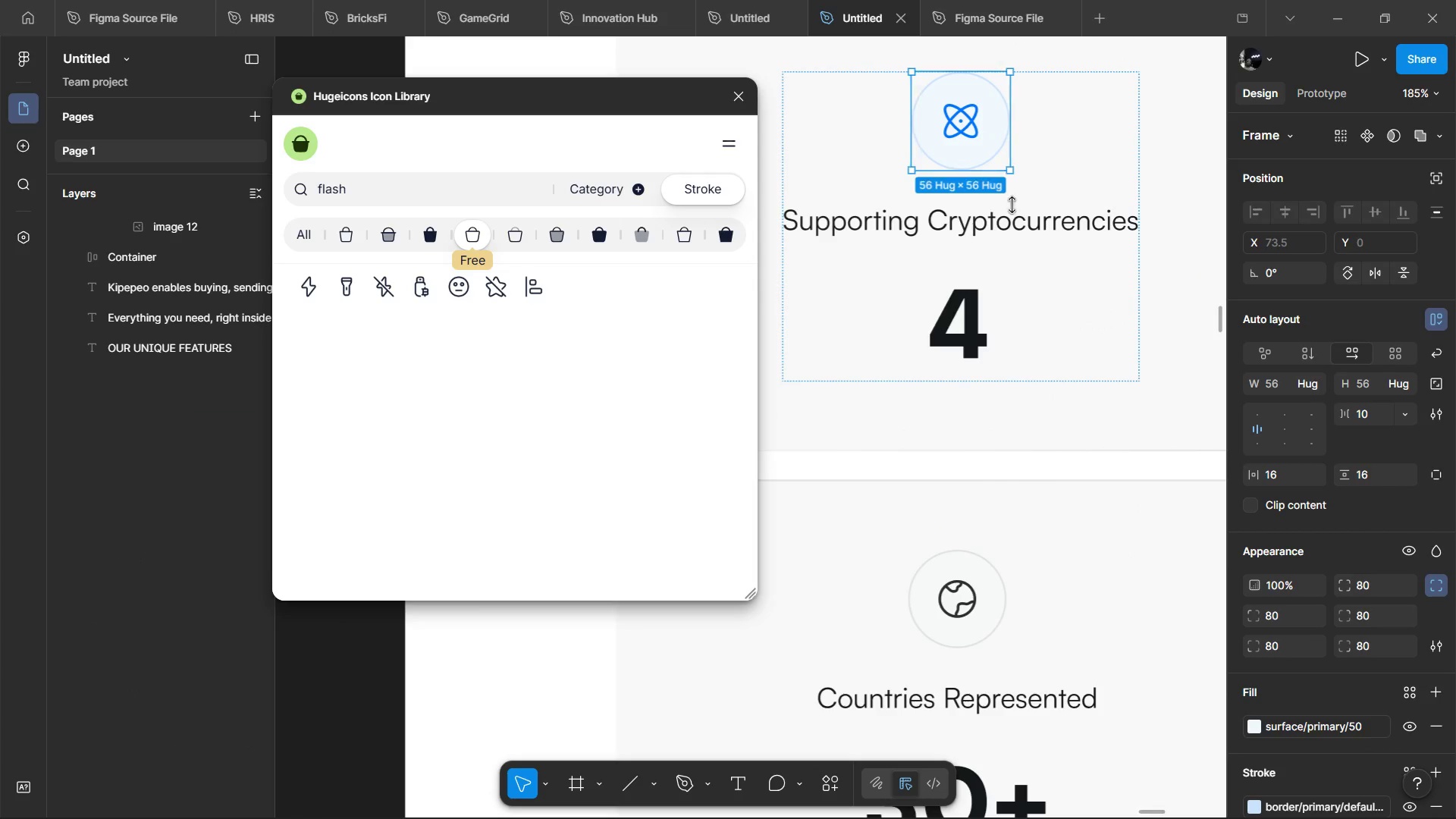 
key(Control+ControlLeft)
 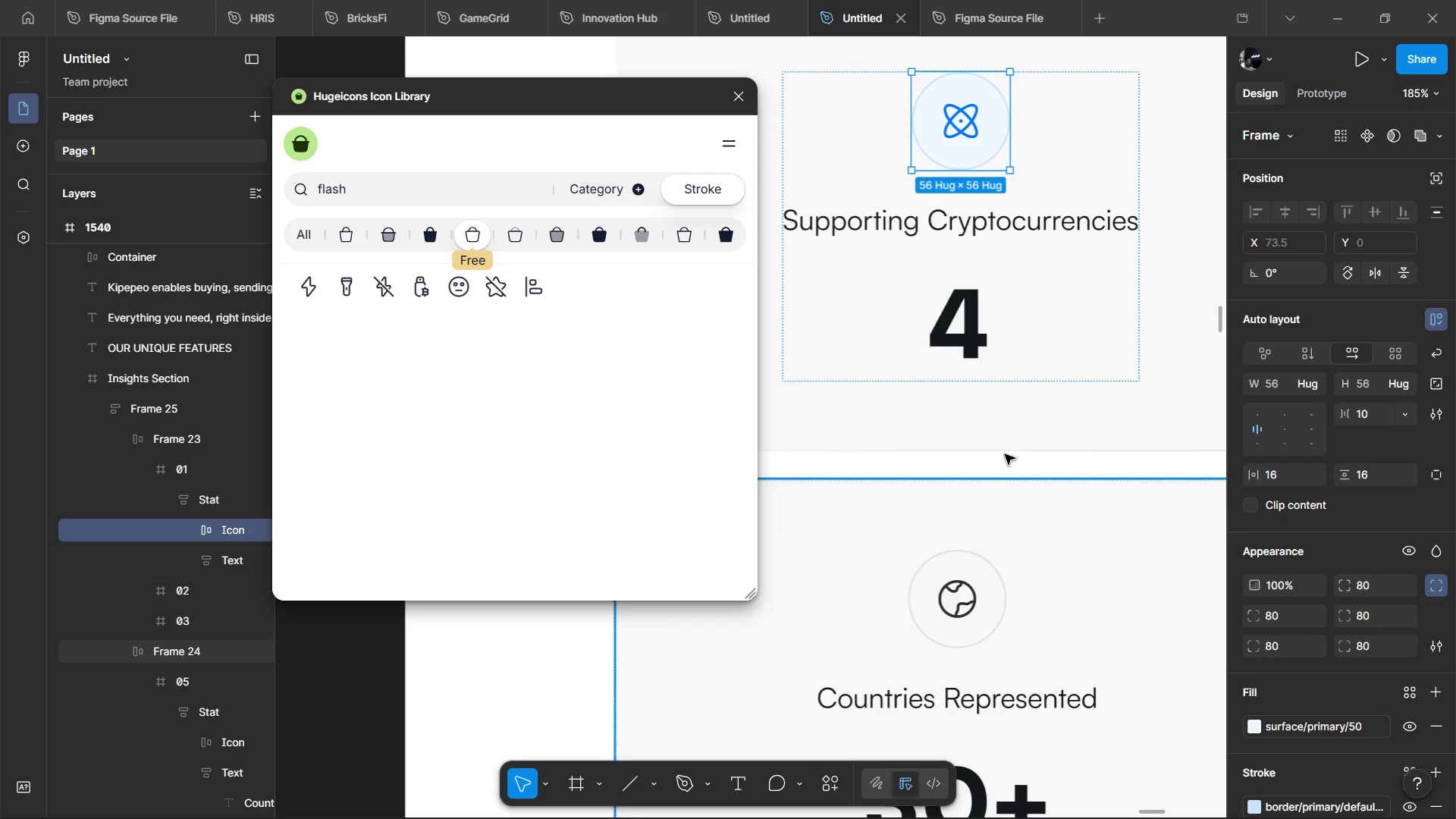 
scroll: coordinate [942, 397], scroll_direction: down, amount: 2.0
 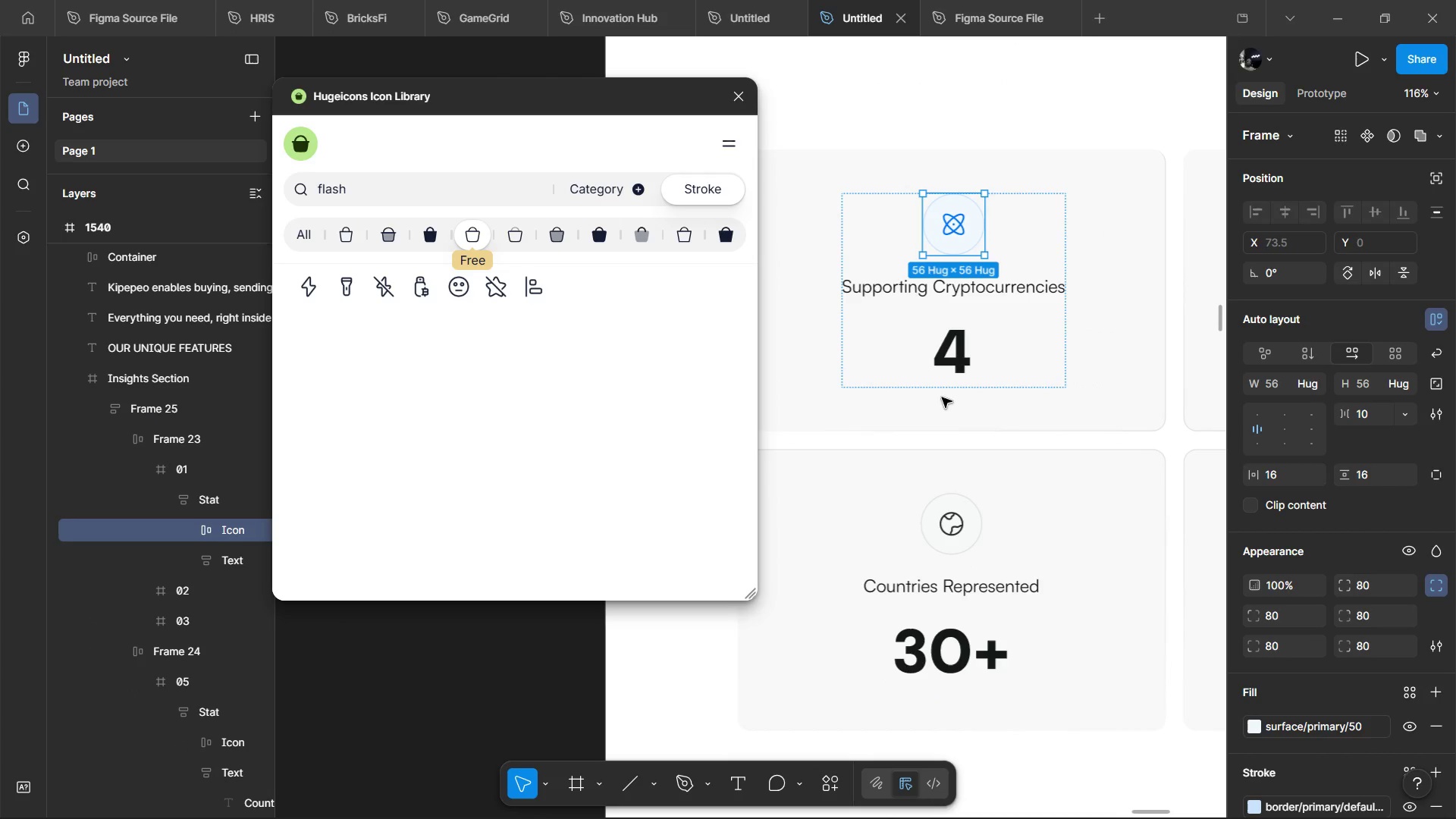 
key(Control+C)
 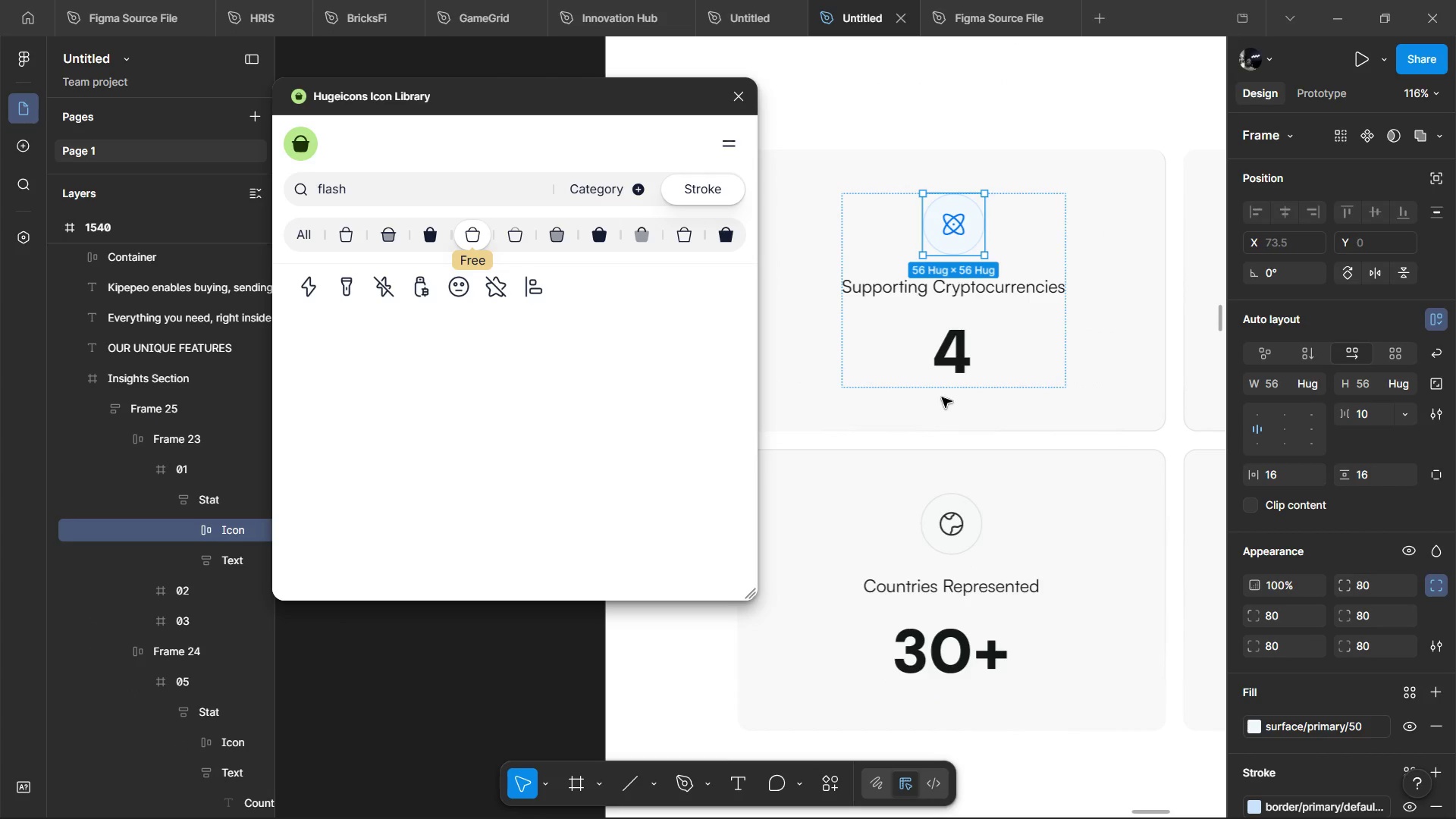 
key(Control+C)
 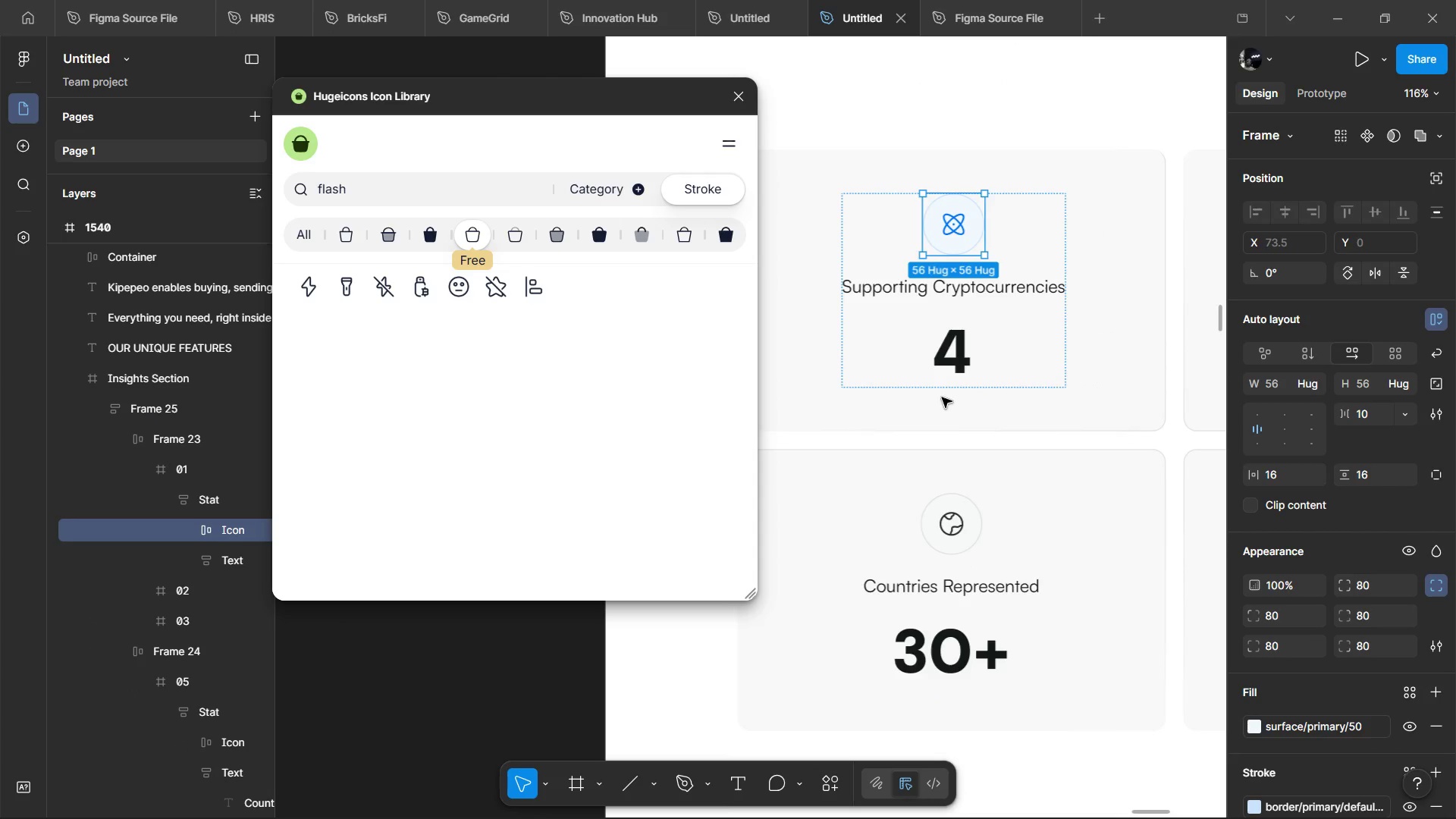 
hold_key(key=ControlLeft, duration=0.77)
scroll: coordinate [942, 397], scroll_direction: down, amount: 5.0
 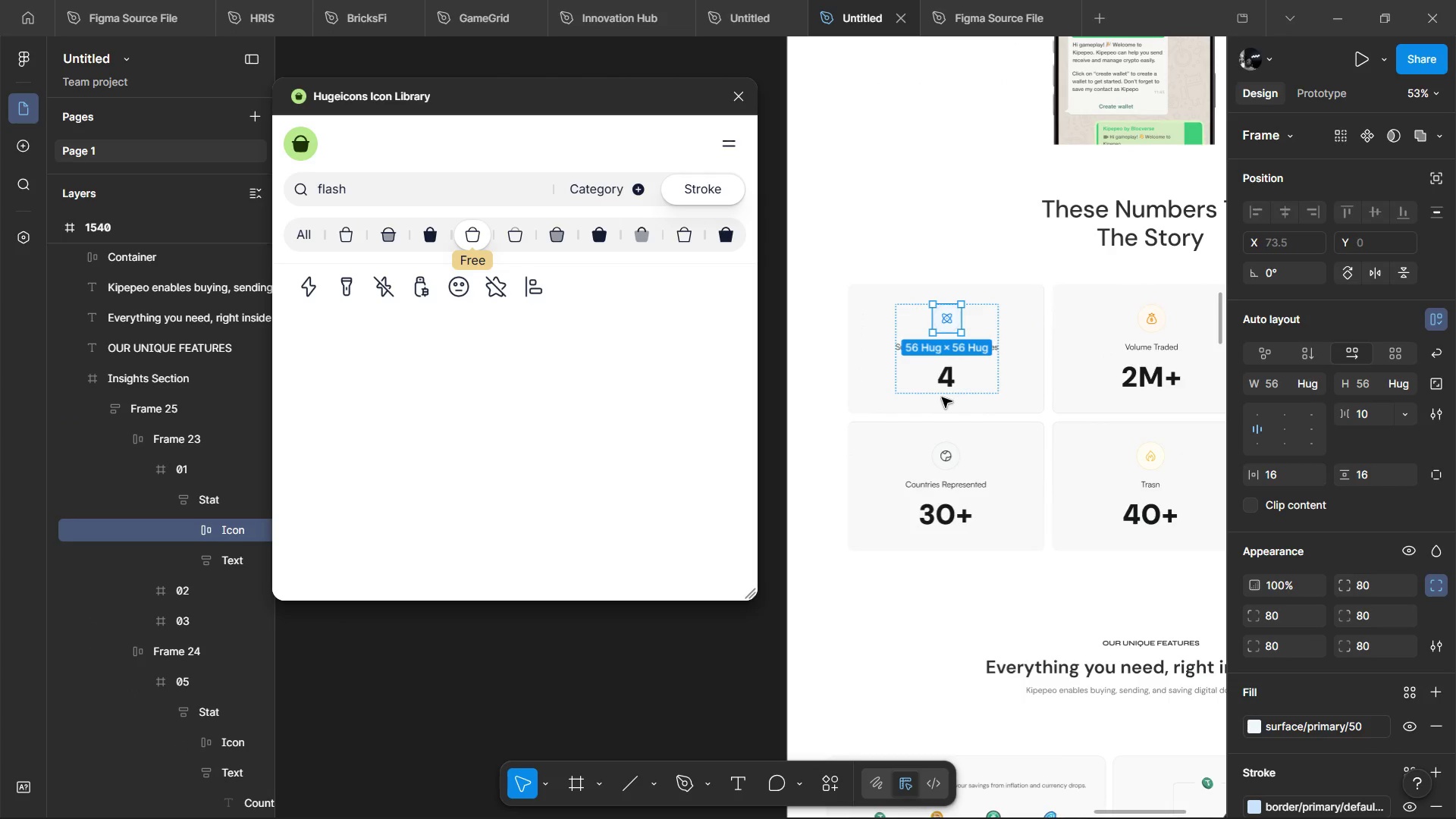 
hold_key(key=ShiftLeft, duration=0.78)
scroll: coordinate [942, 397], scroll_direction: down, amount: 7.0
 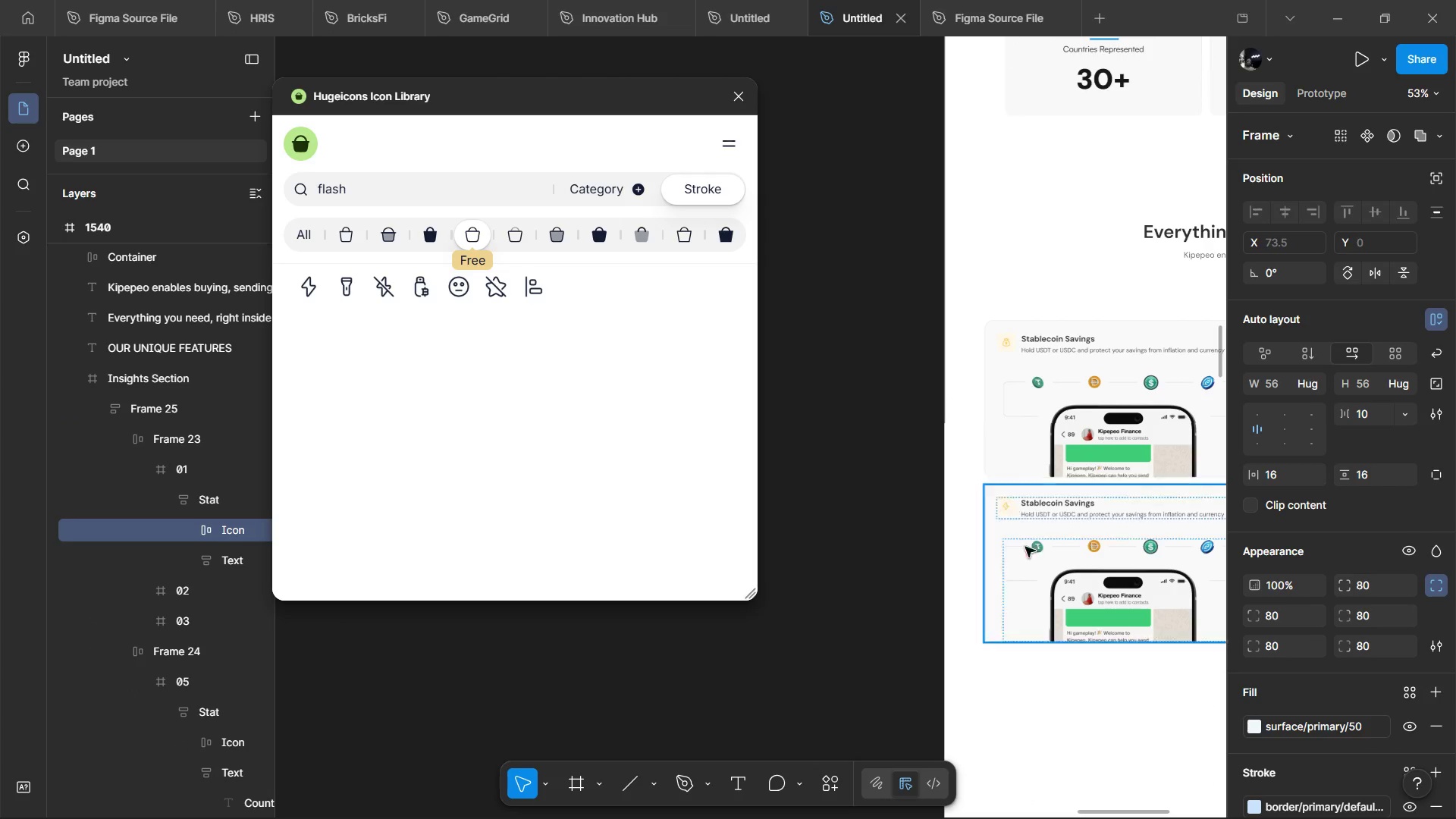 
hold_key(key=ControlLeft, duration=1.06)
 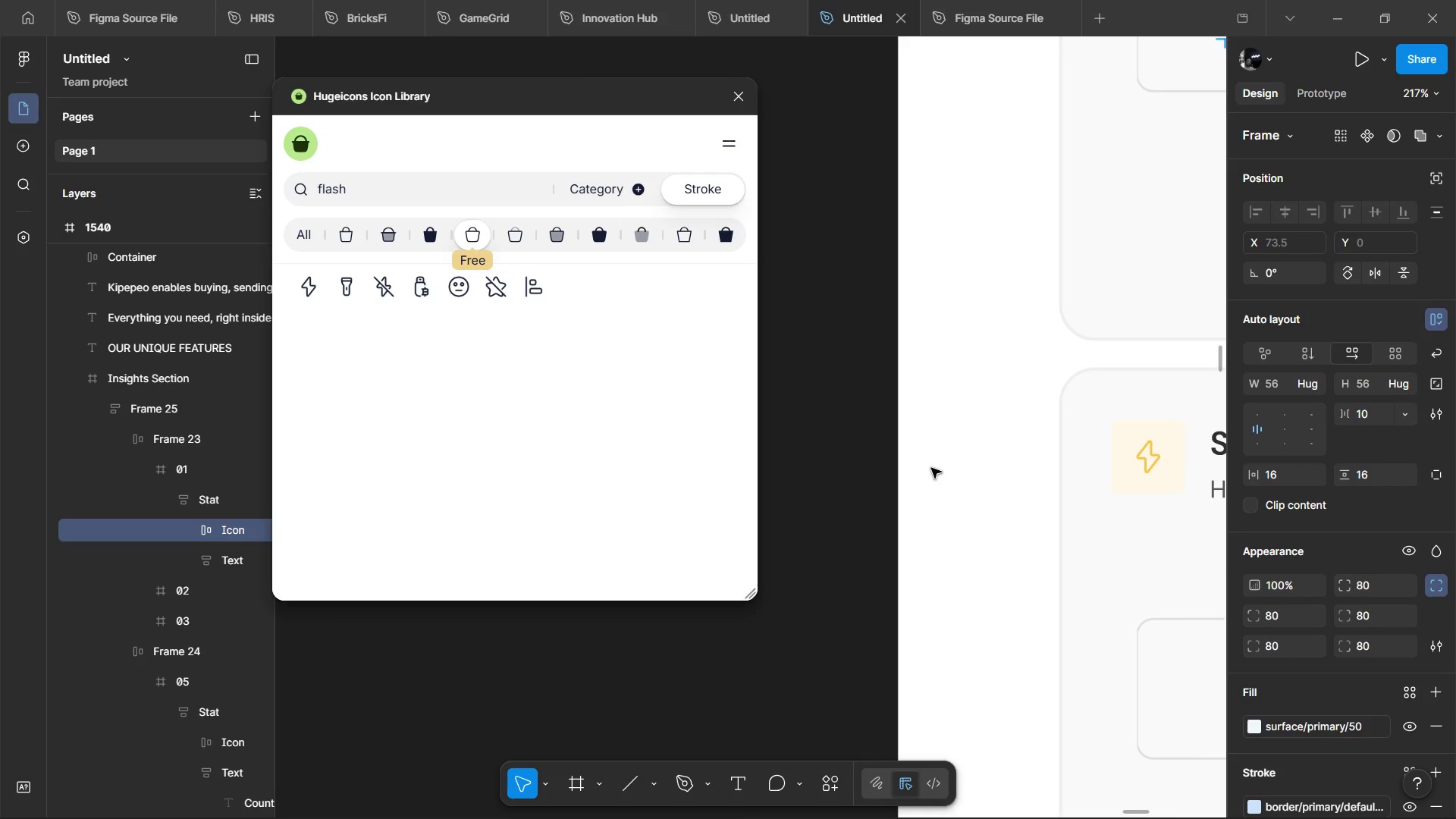 
hold_key(key=ShiftLeft, duration=0.47)
 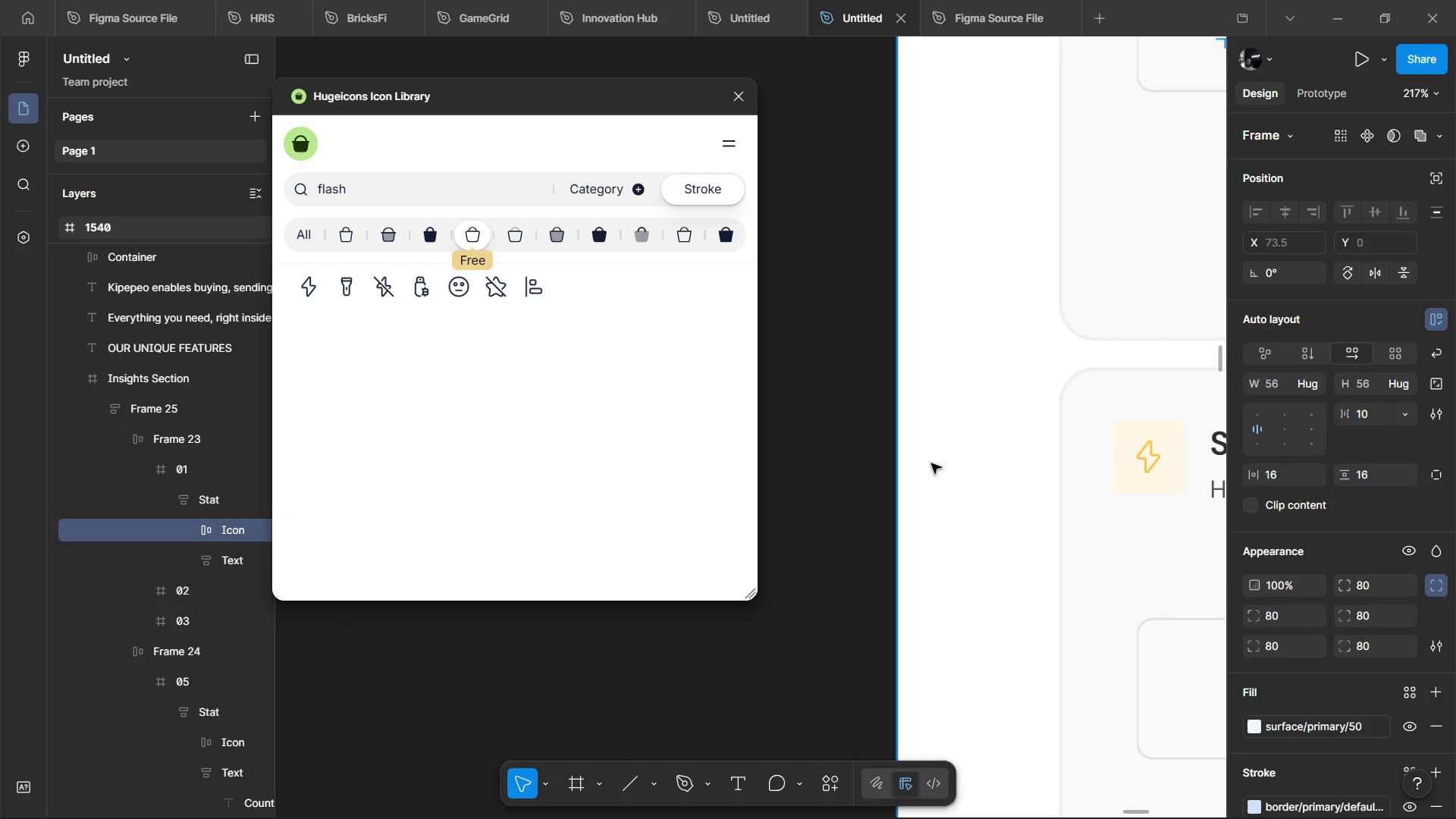 
scroll: coordinate [1012, 500], scroll_direction: up, amount: 8.0
 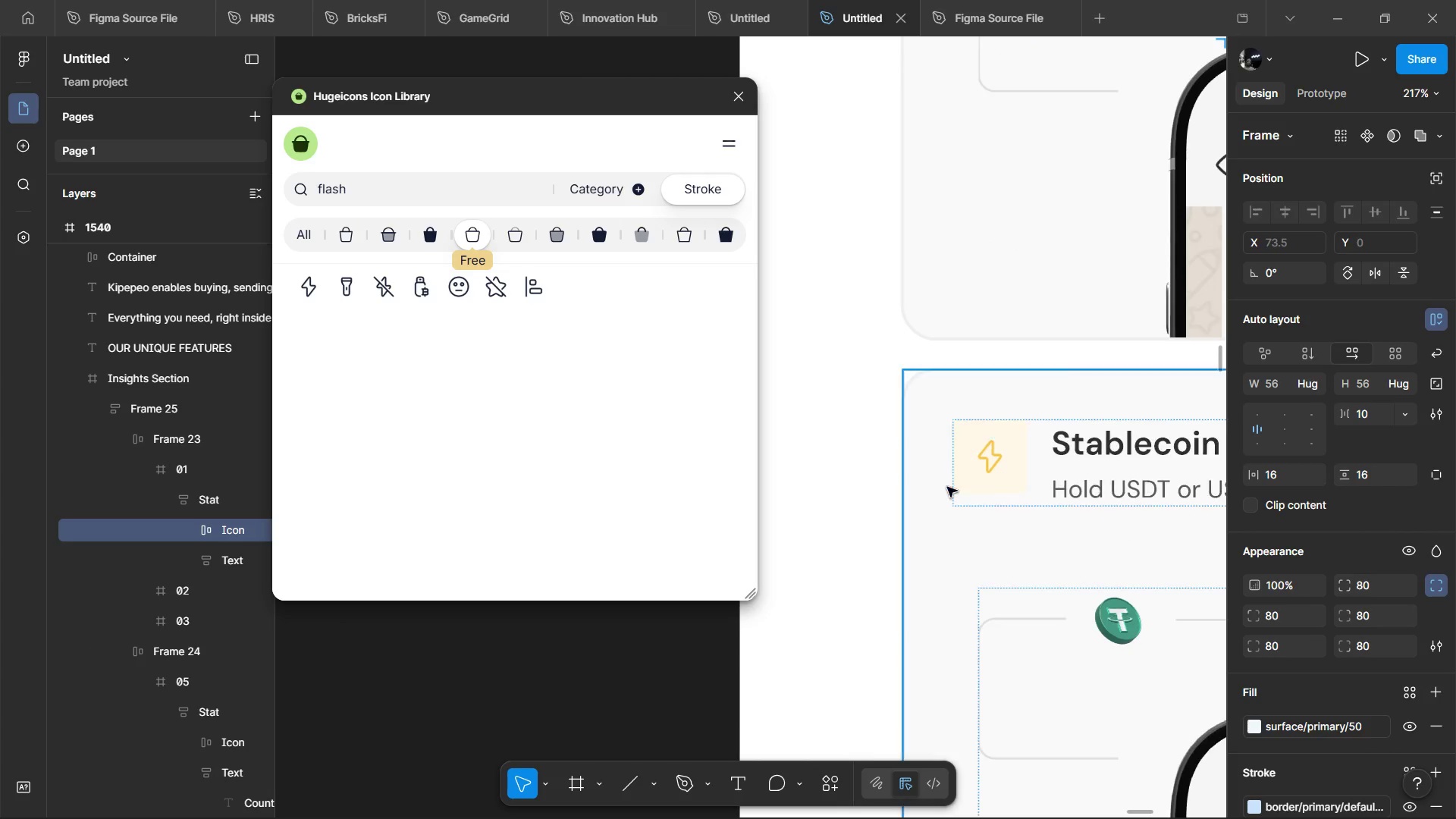 
hold_key(key=ControlLeft, duration=0.64)
 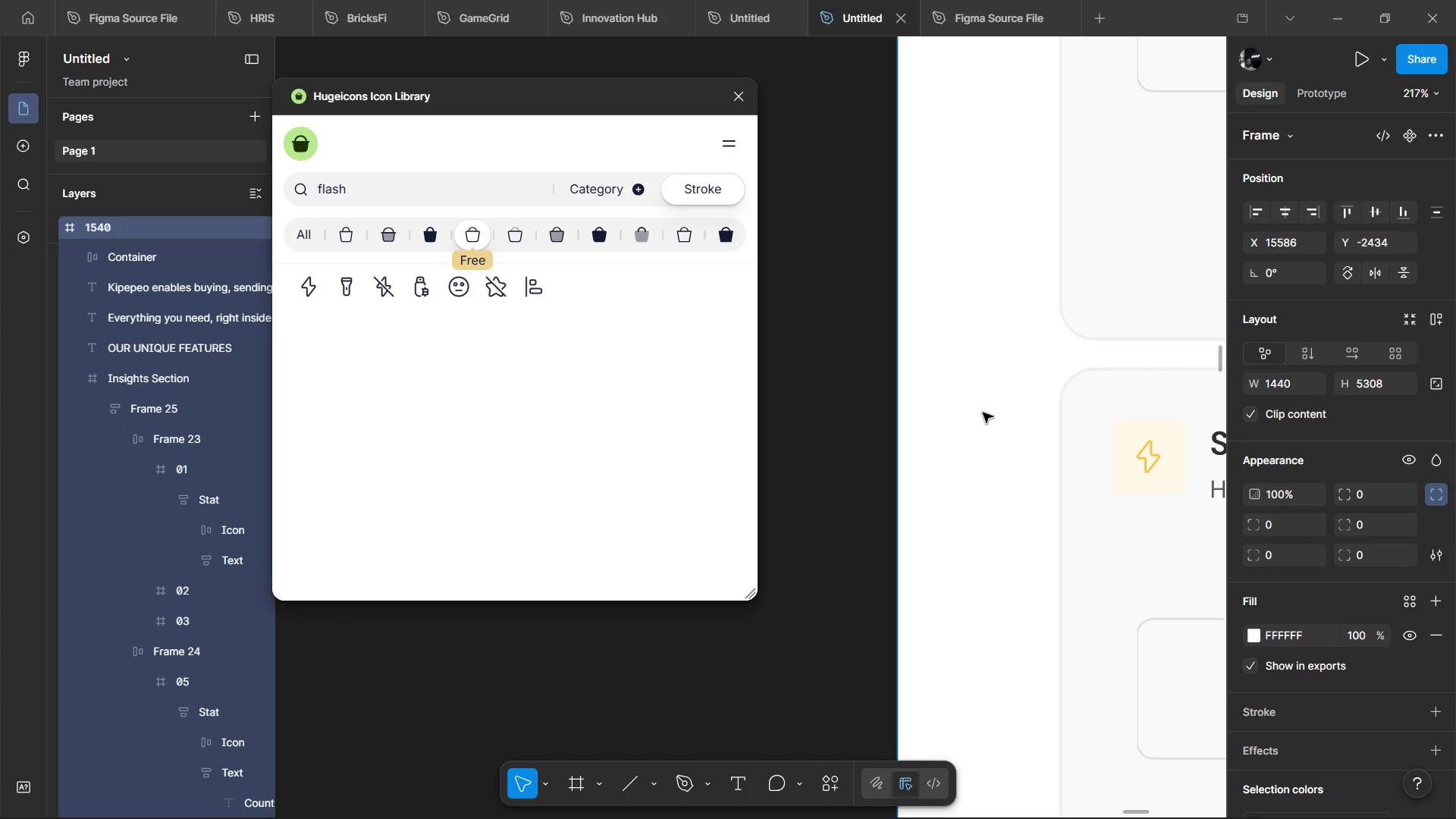 
scroll: coordinate [938, 485], scroll_direction: up, amount: 4.0
 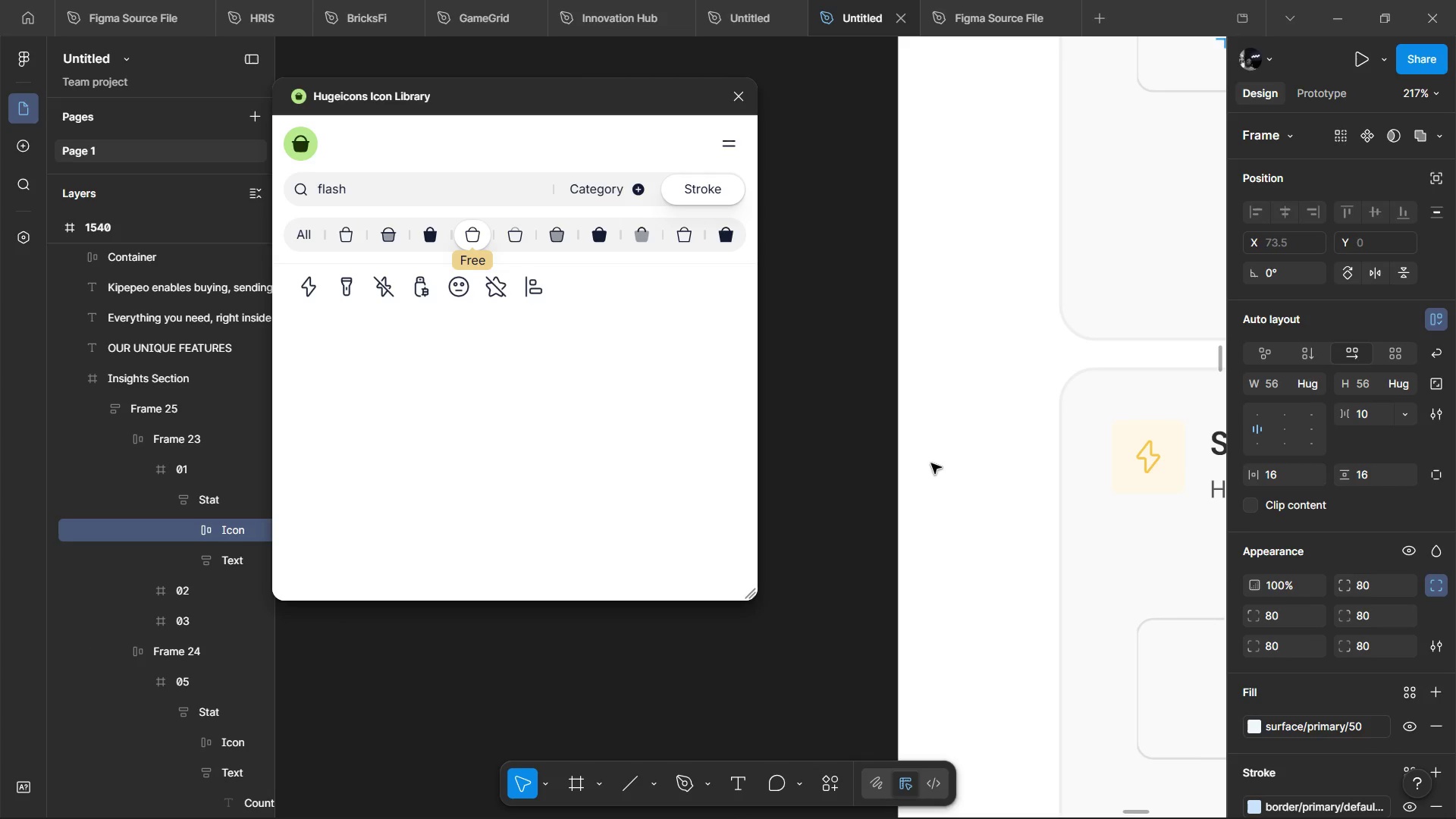 
right_click([931, 463])
 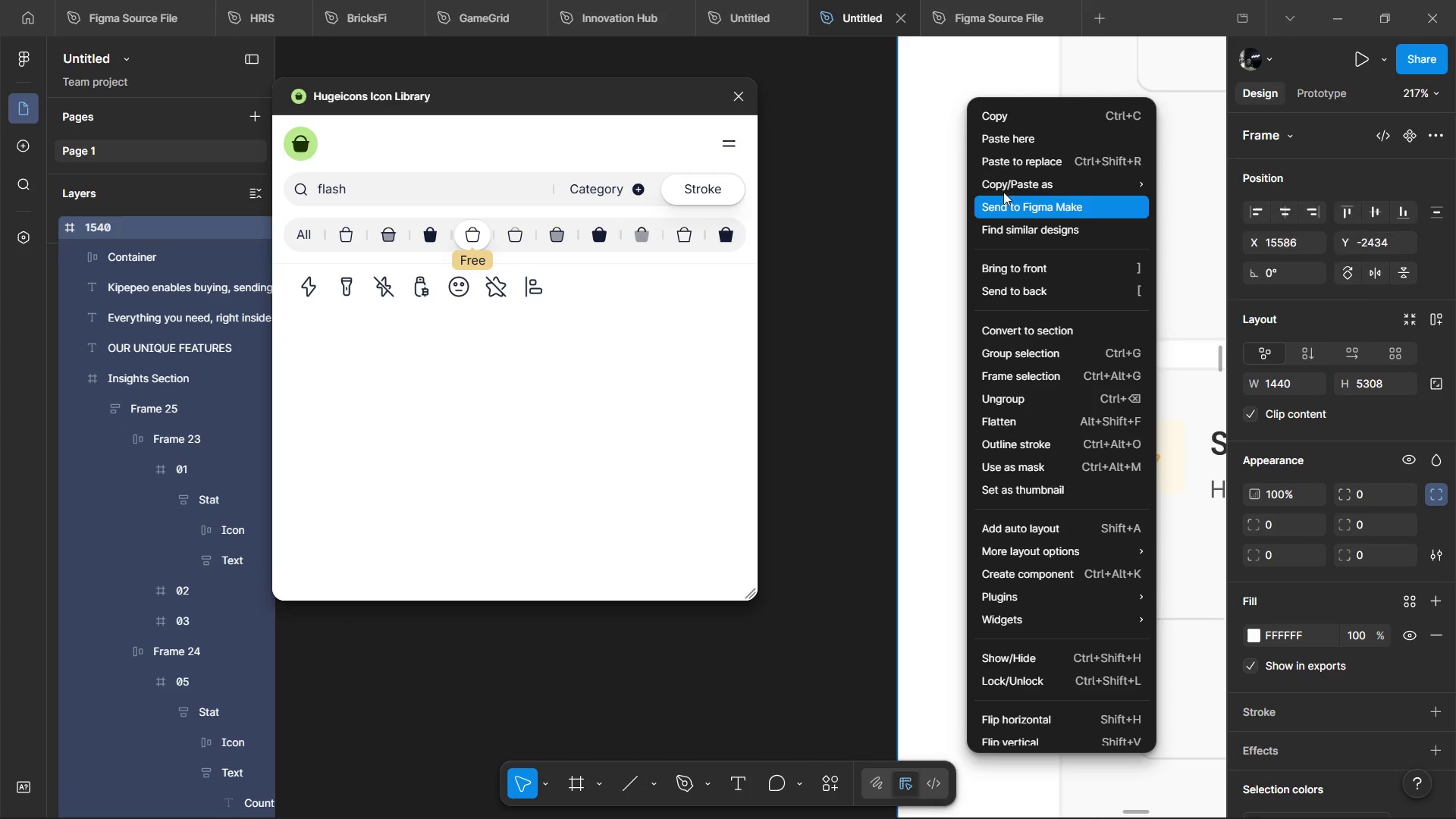 
left_click([1018, 143])
 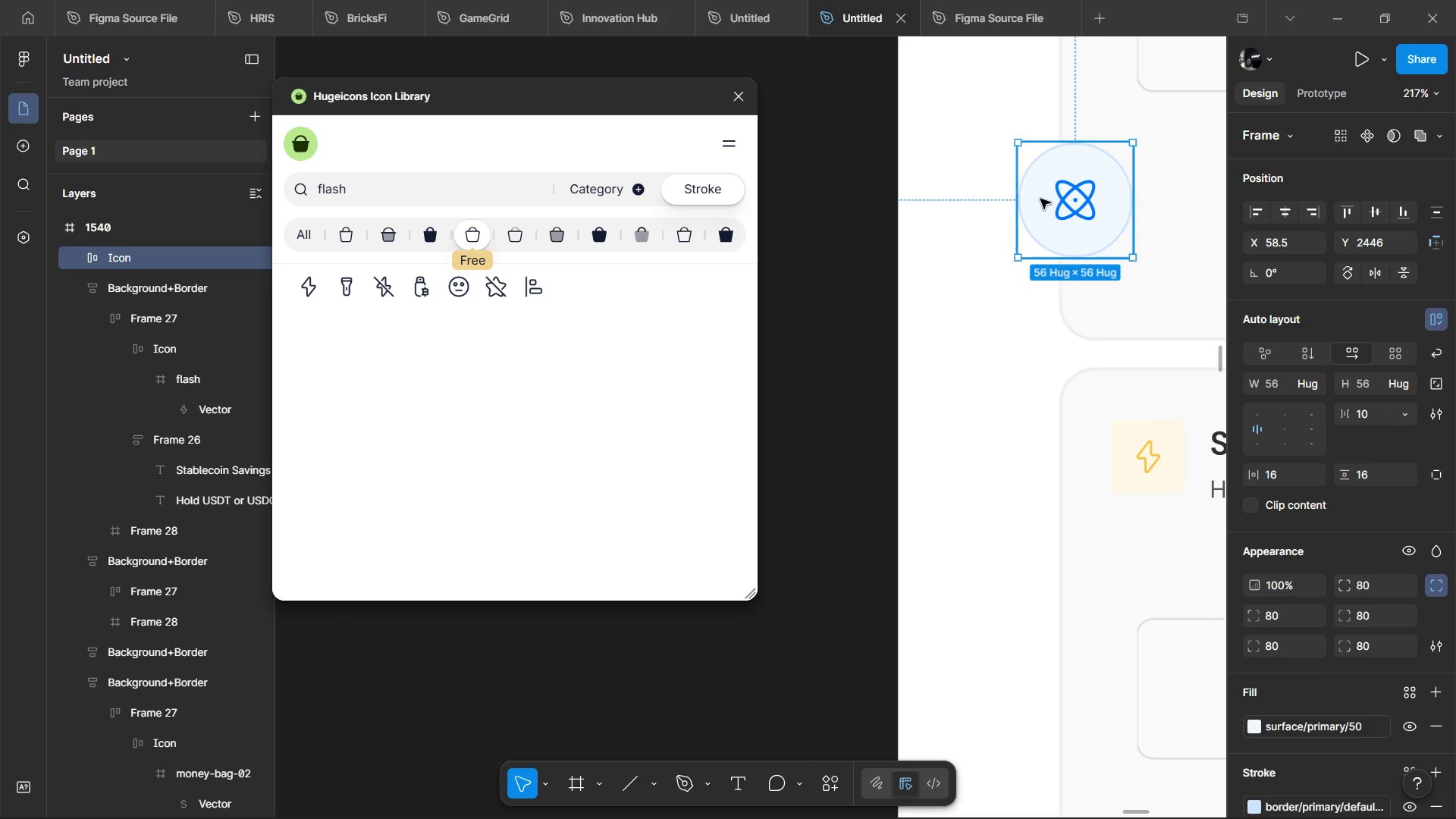 
left_click_drag(start_coordinate=[1075, 215], to_coordinate=[971, 462])
 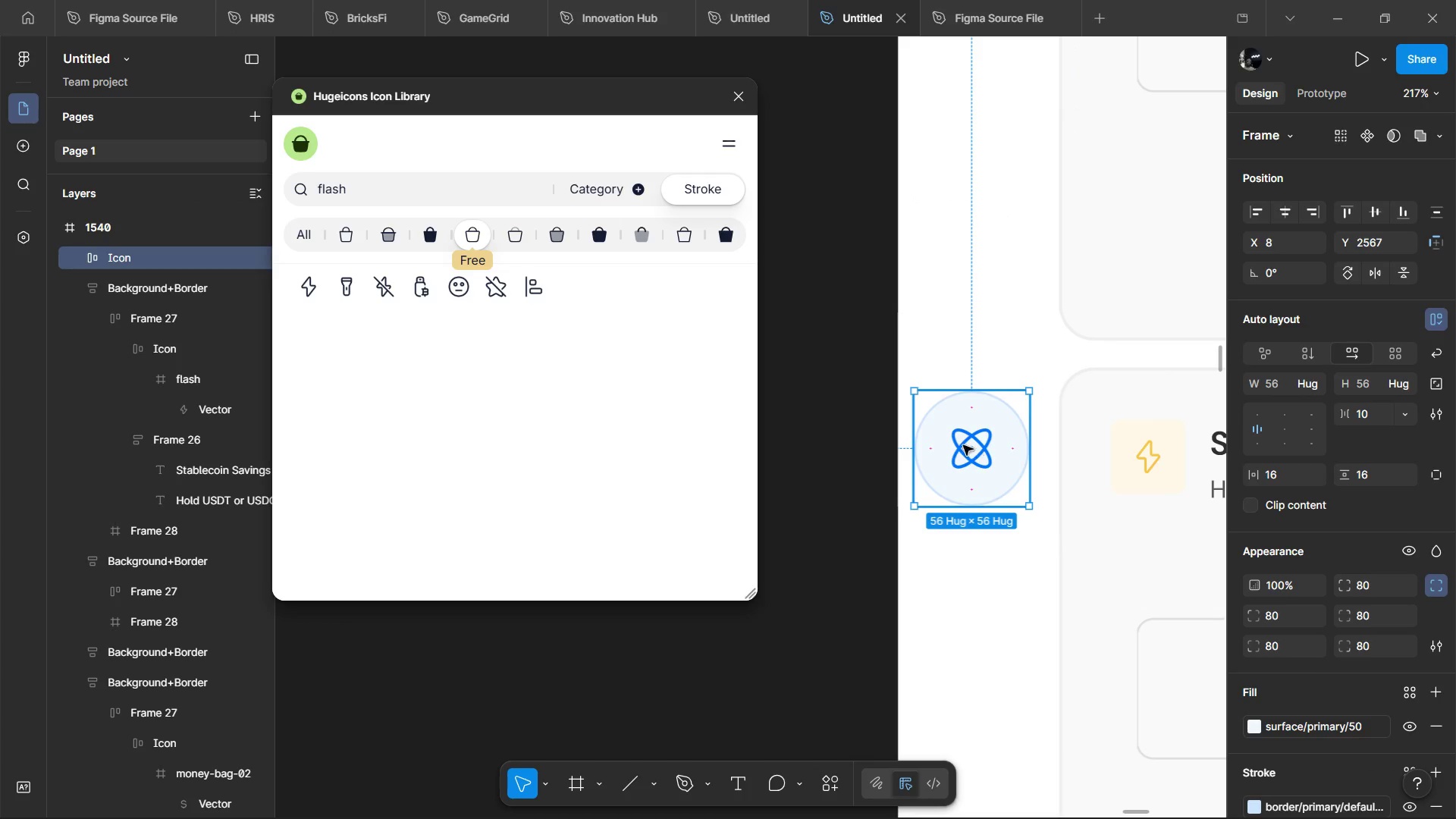 
hold_key(key=ShiftLeft, duration=0.8)
scroll: coordinate [963, 445], scroll_direction: down, amount: 3.0
 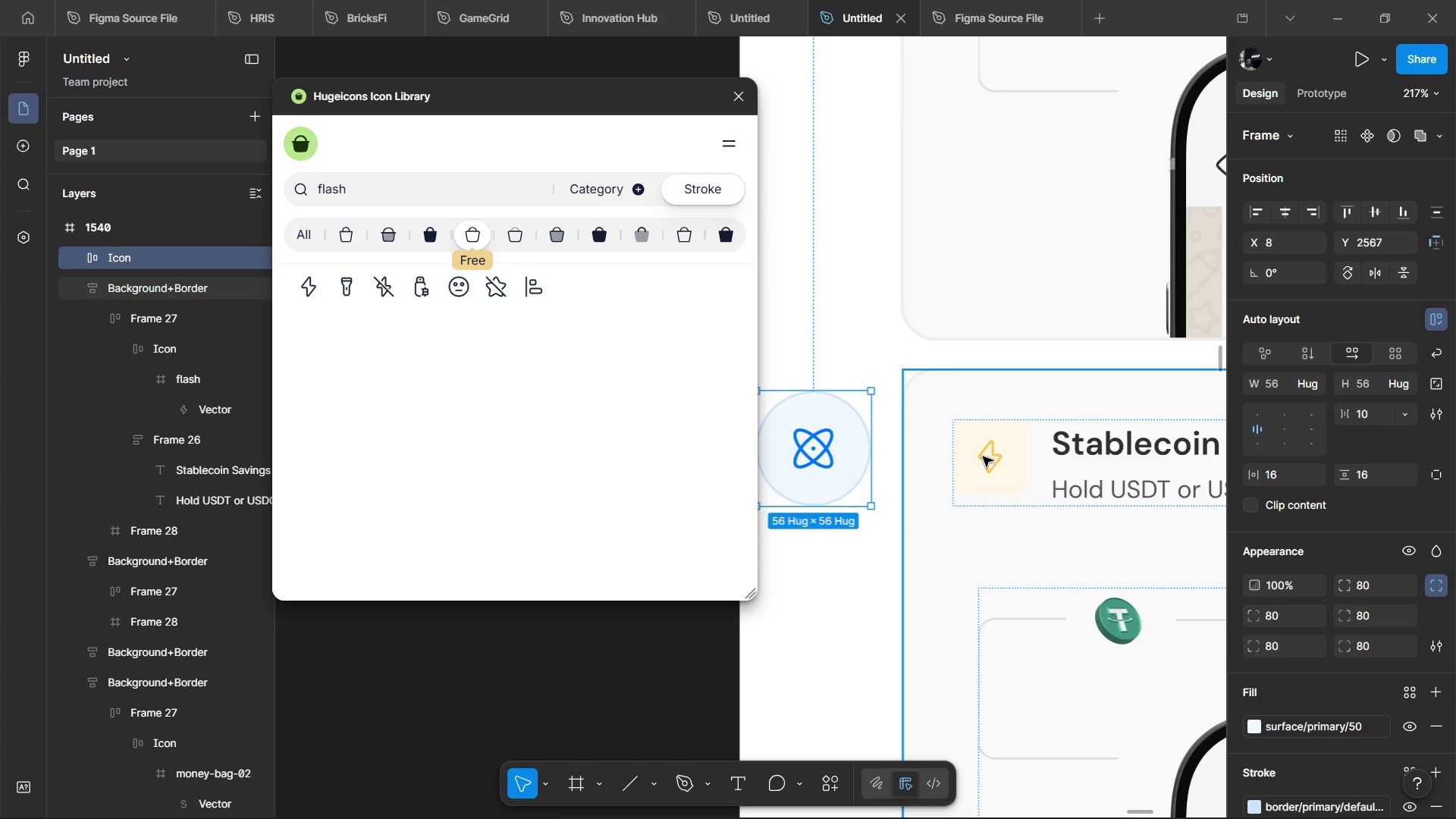 
hold_key(key=ControlLeft, duration=0.89)
 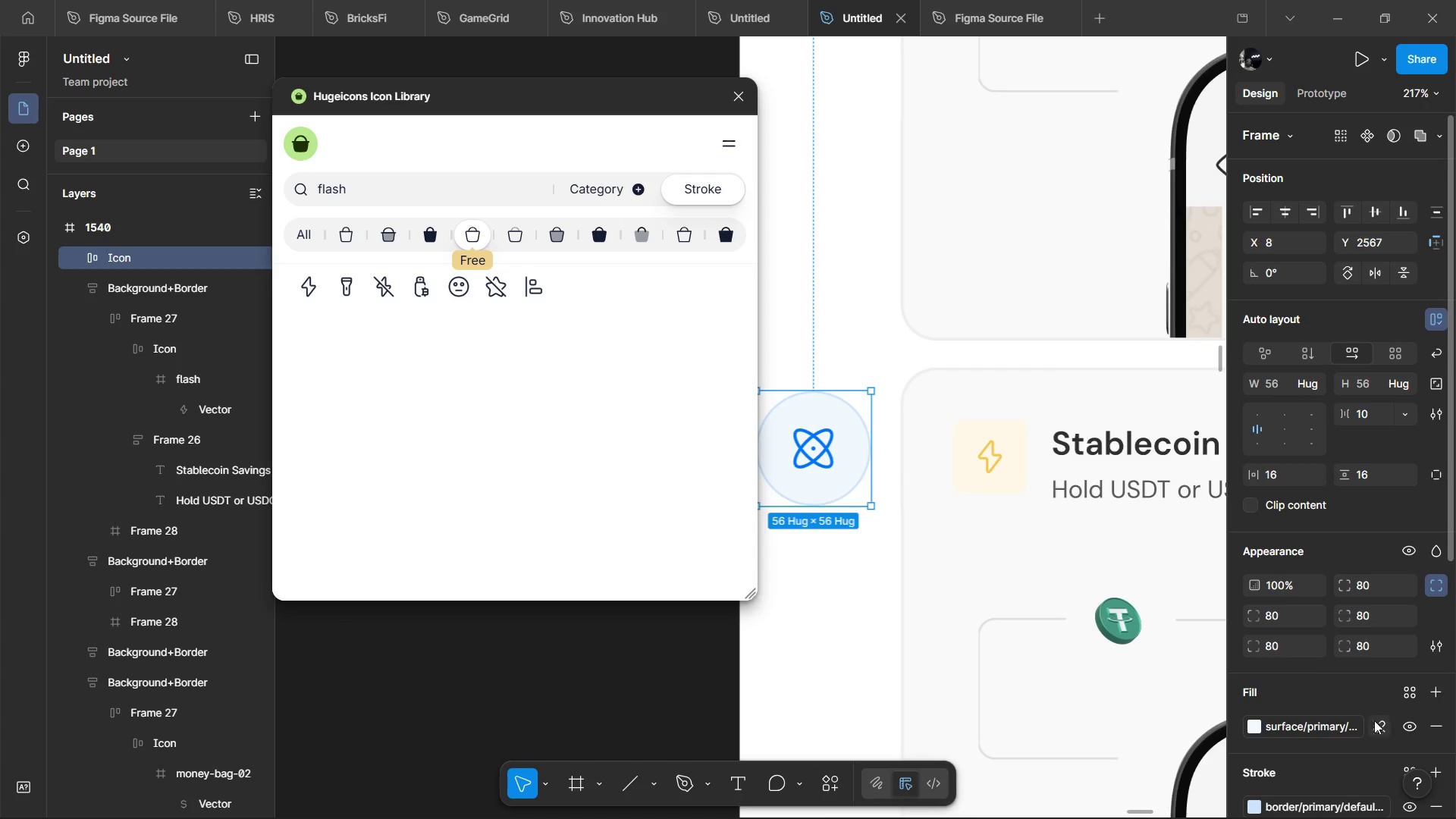 
left_click([1382, 724])
 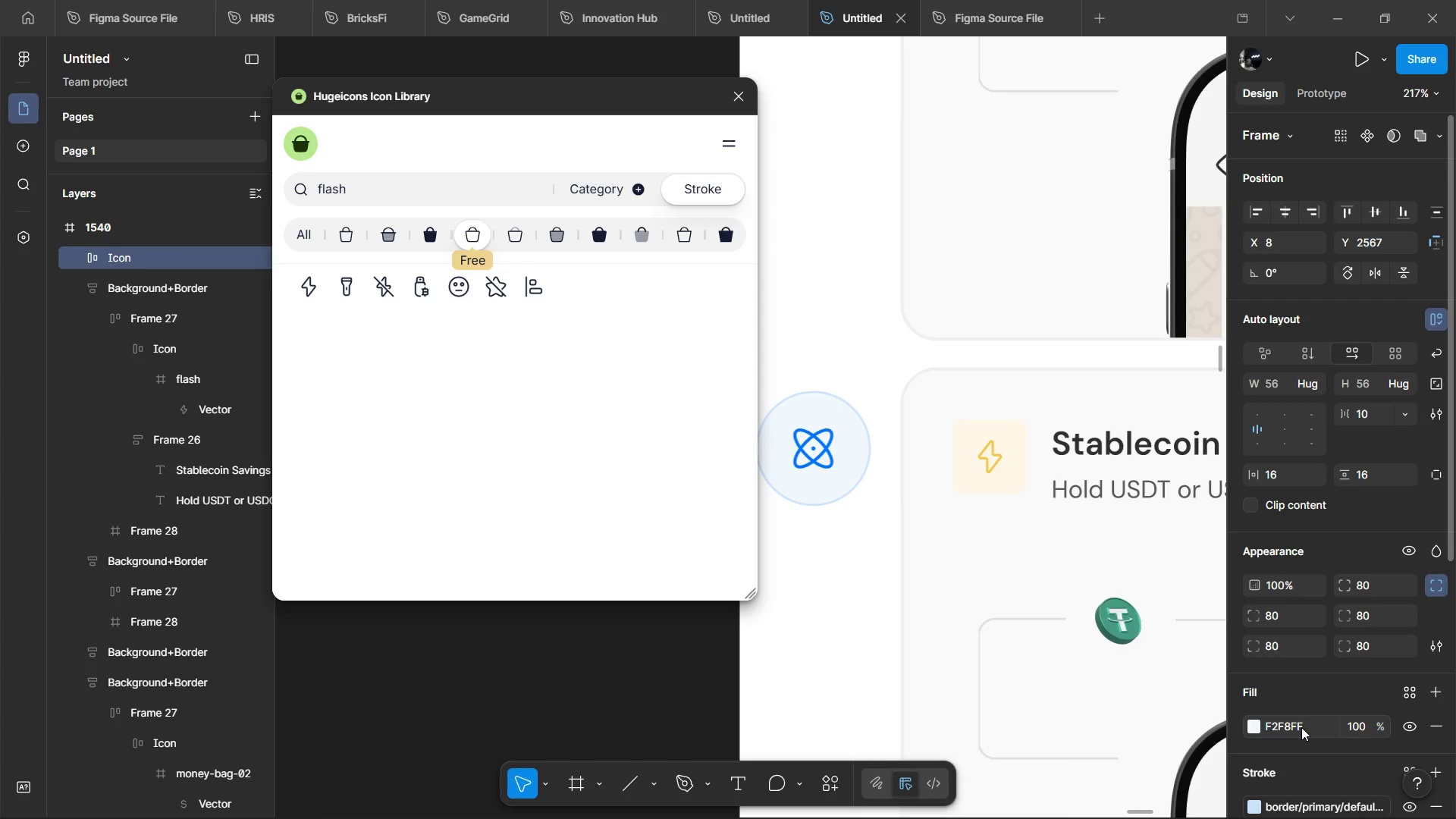 
left_click([1301, 727])
 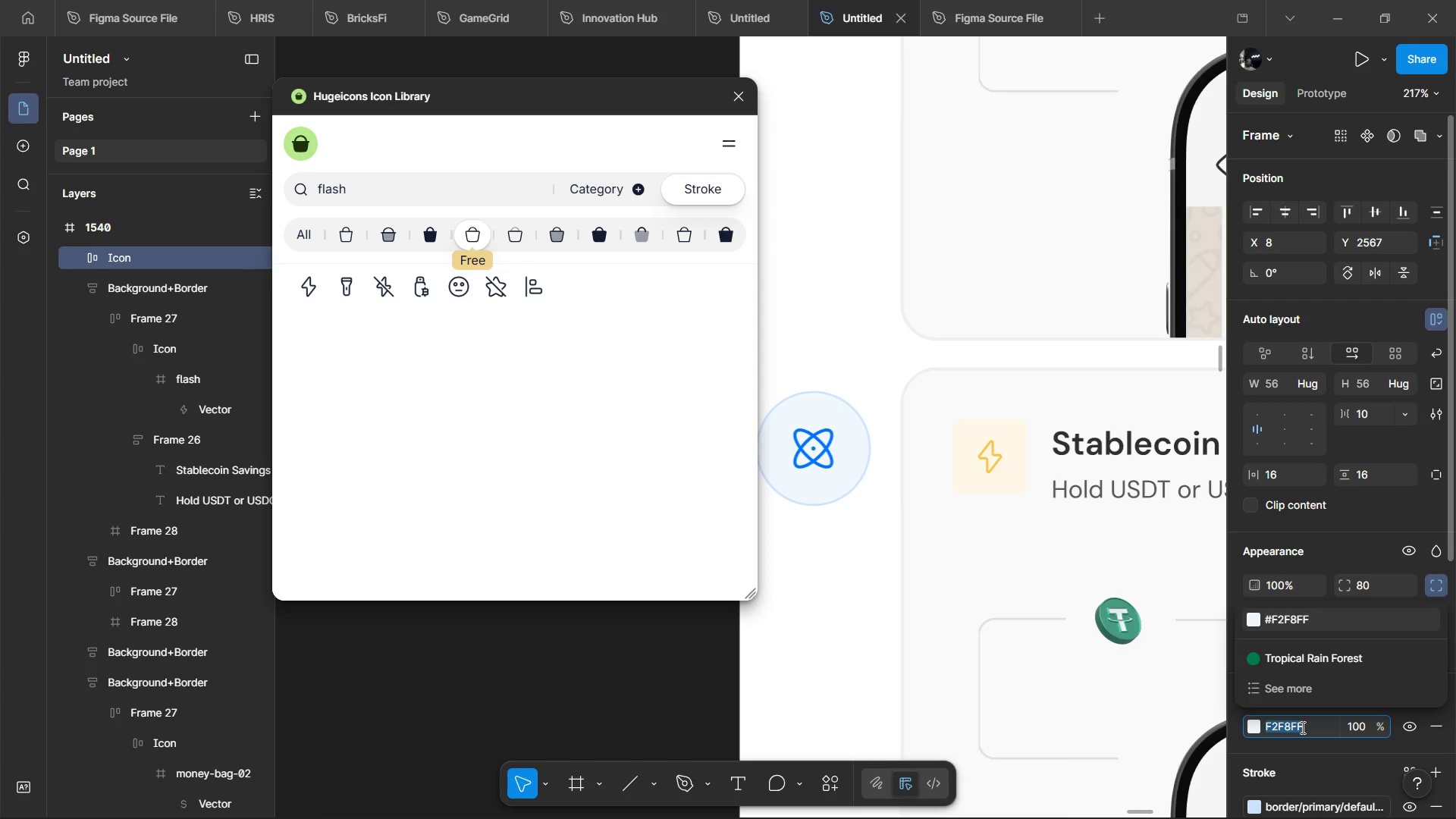 
key(Control+C)
 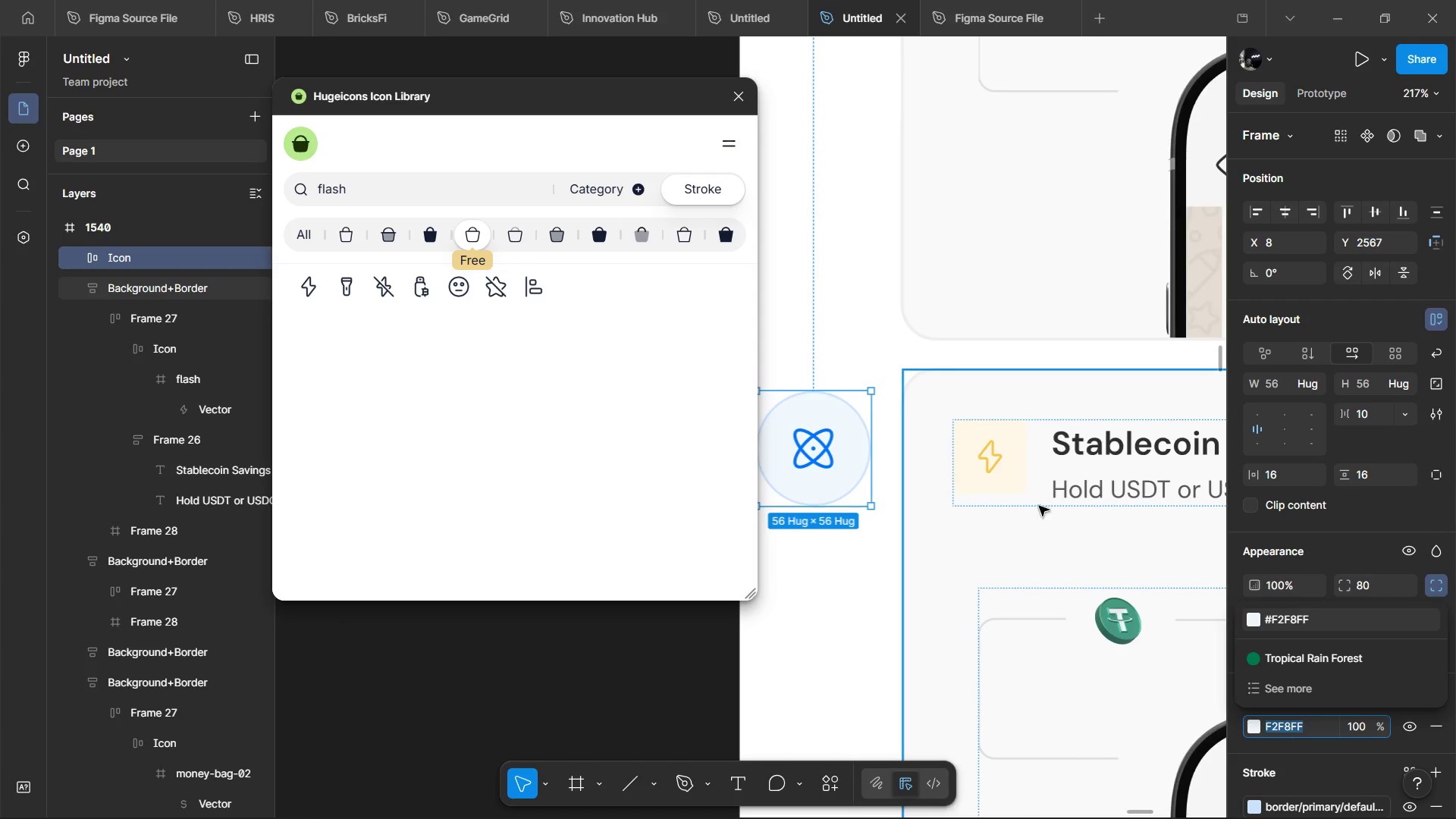 
hold_key(key=ControlLeft, duration=0.7)
left_click([1077, 463])
 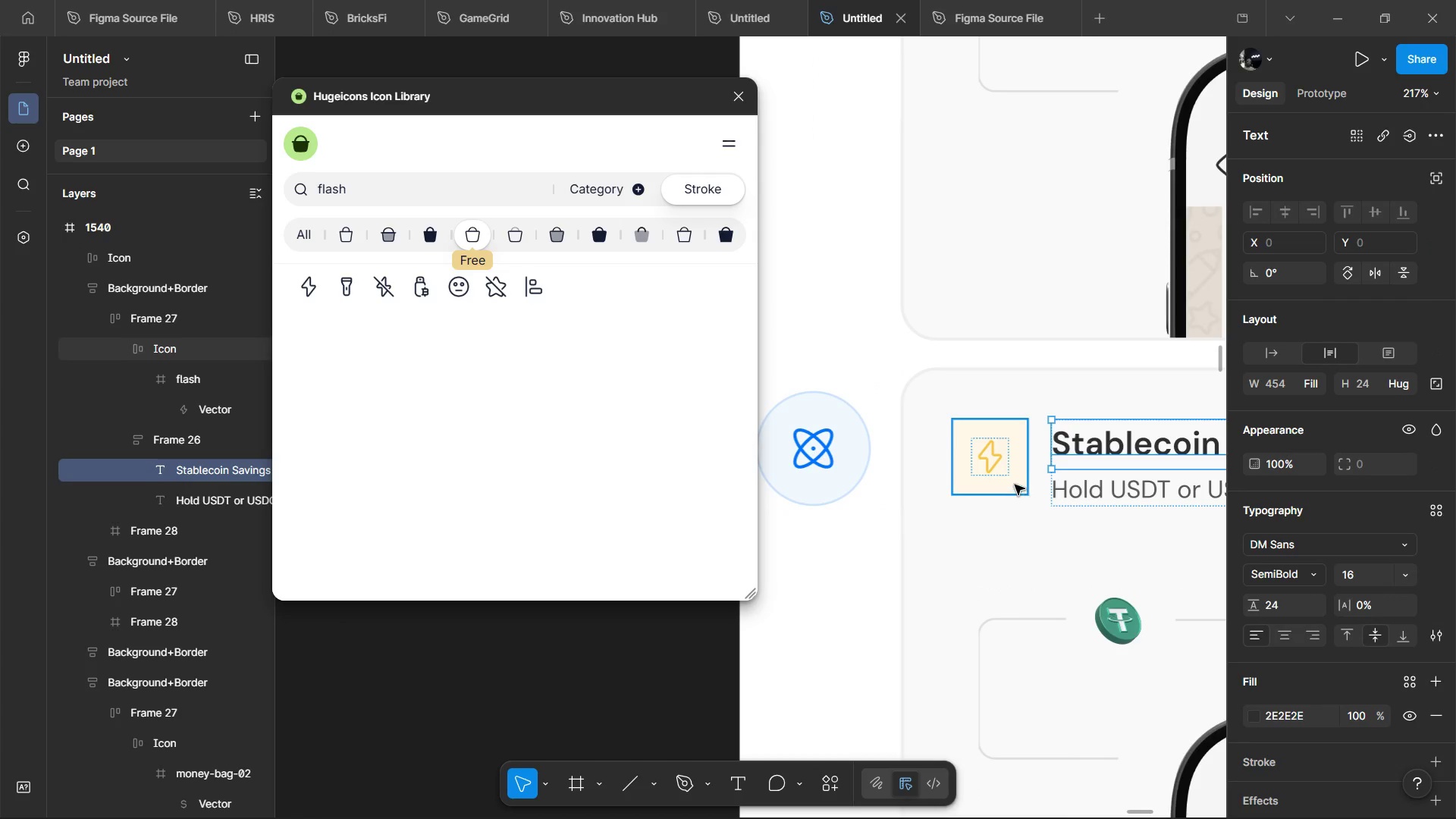 
left_click([1015, 485])
 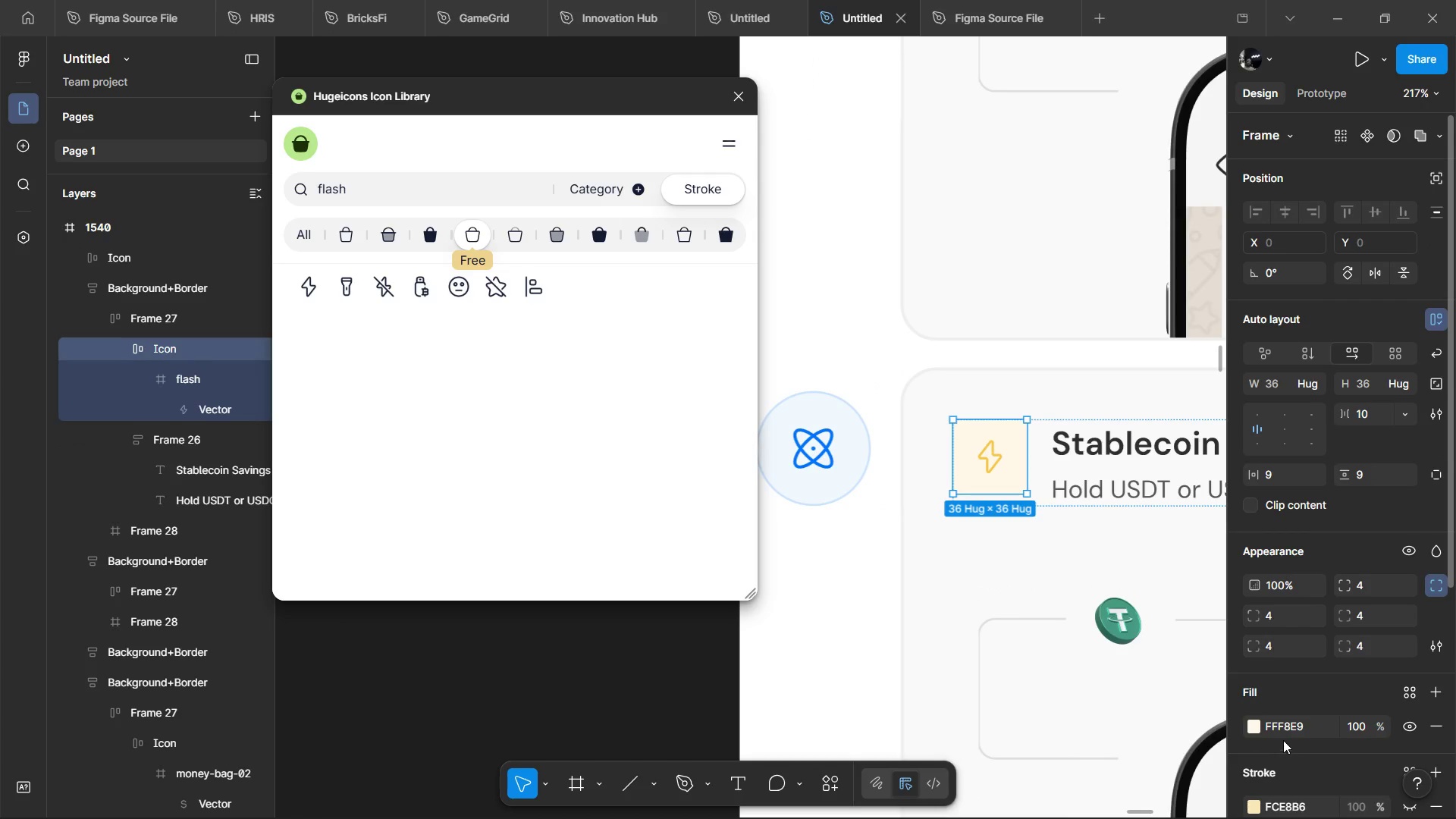 
left_click([1283, 738])
 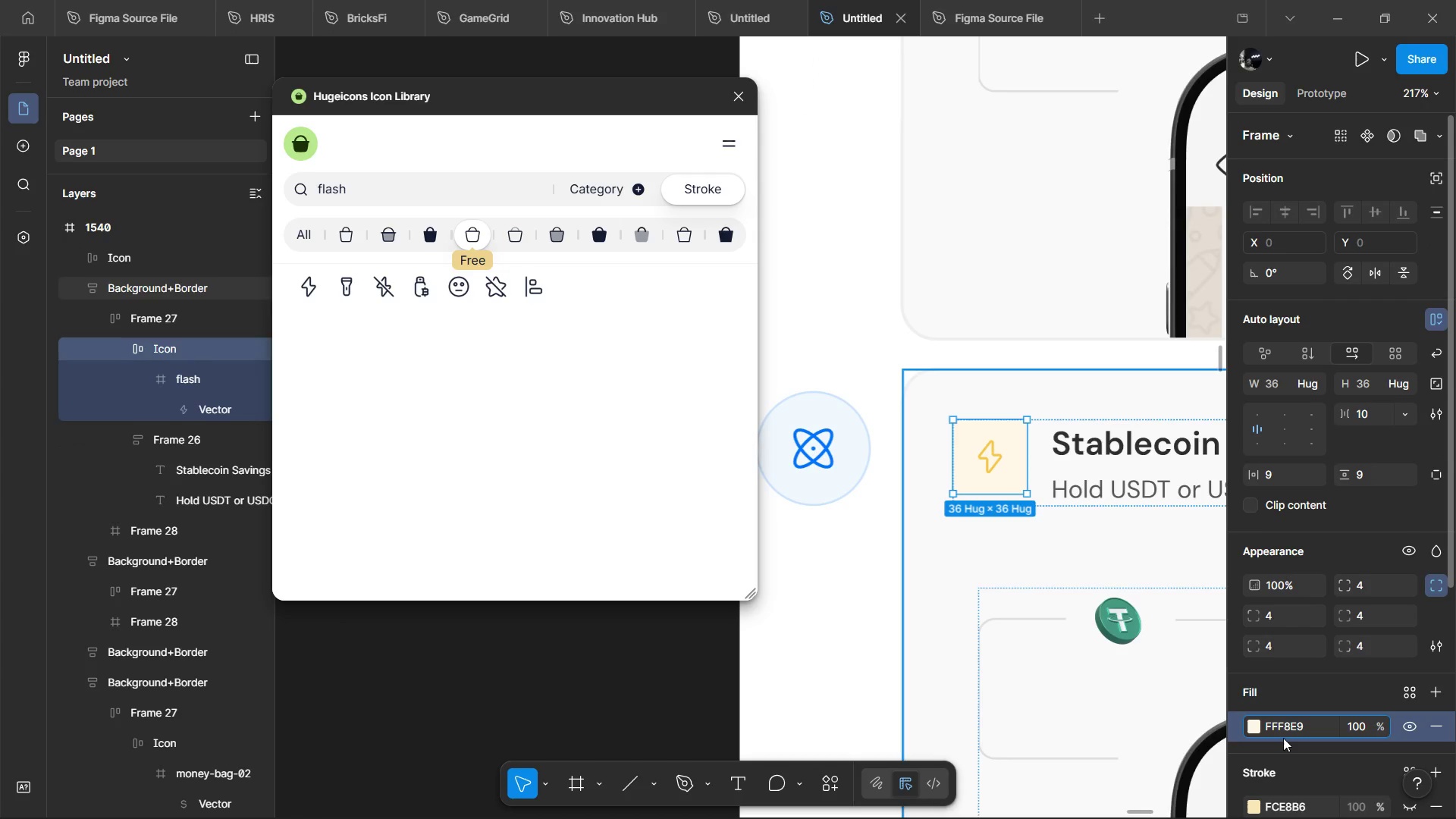 
key(Control+V)
 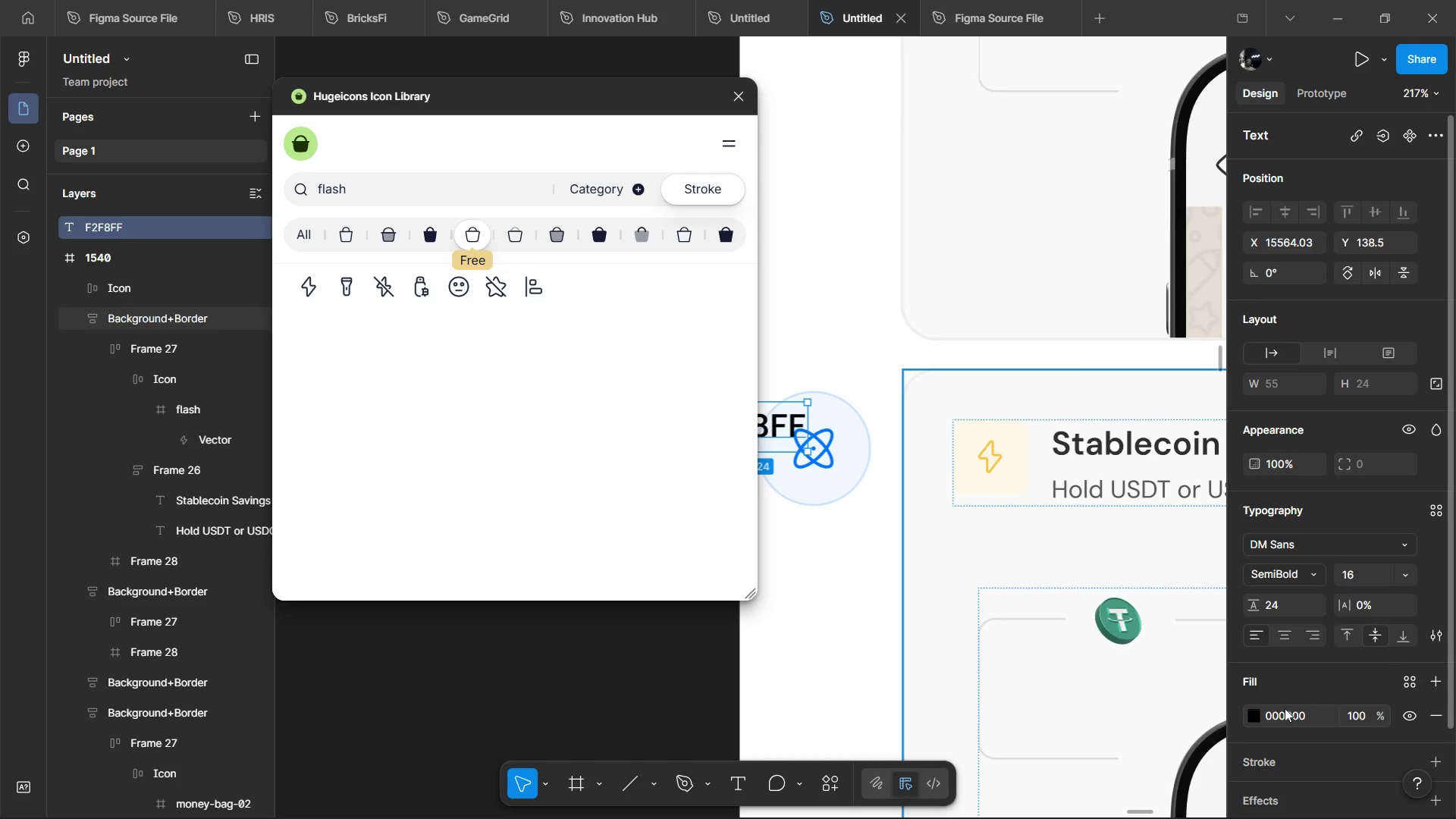 
key(Control+Z)
 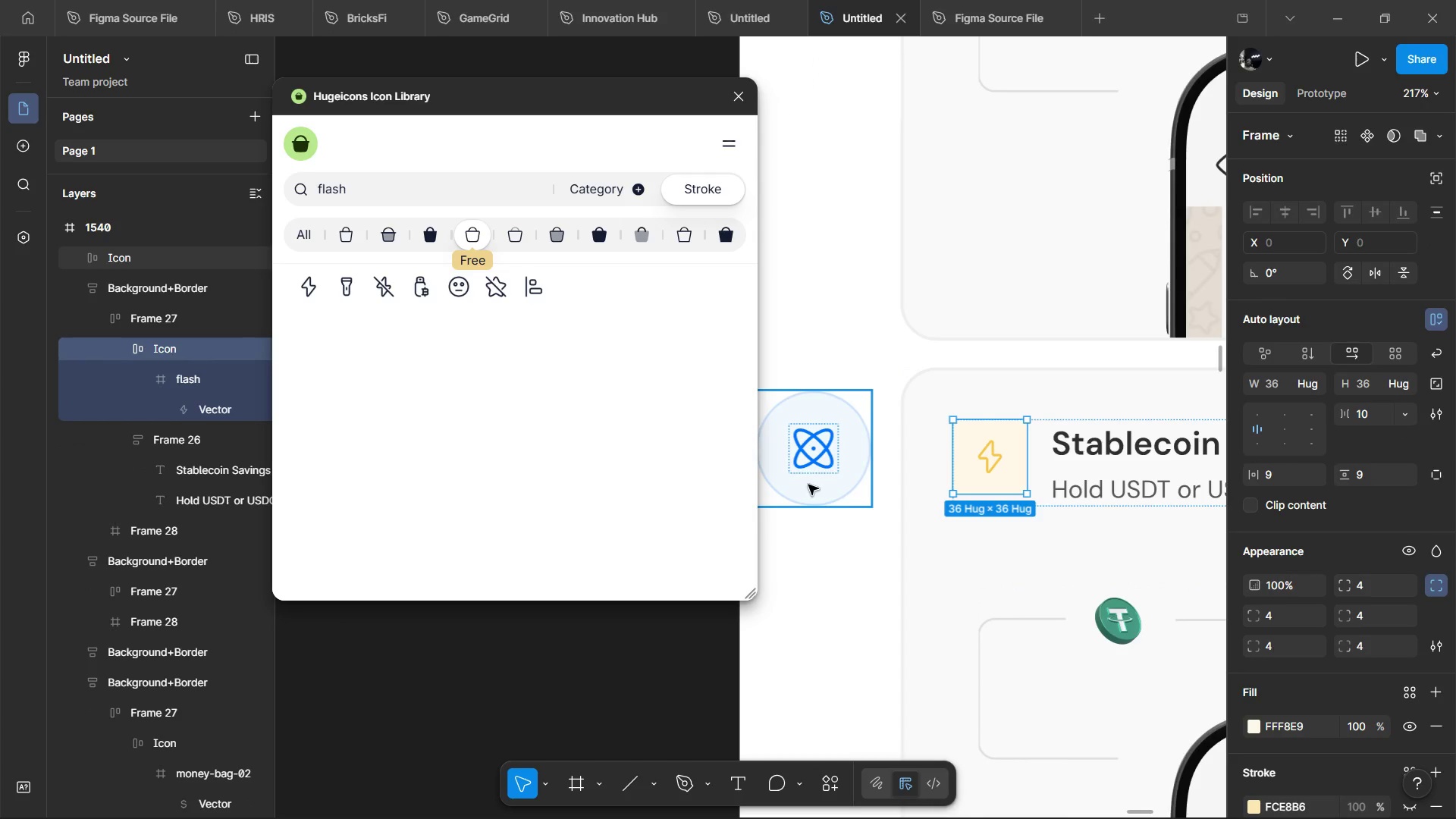 
left_click([808, 485])
 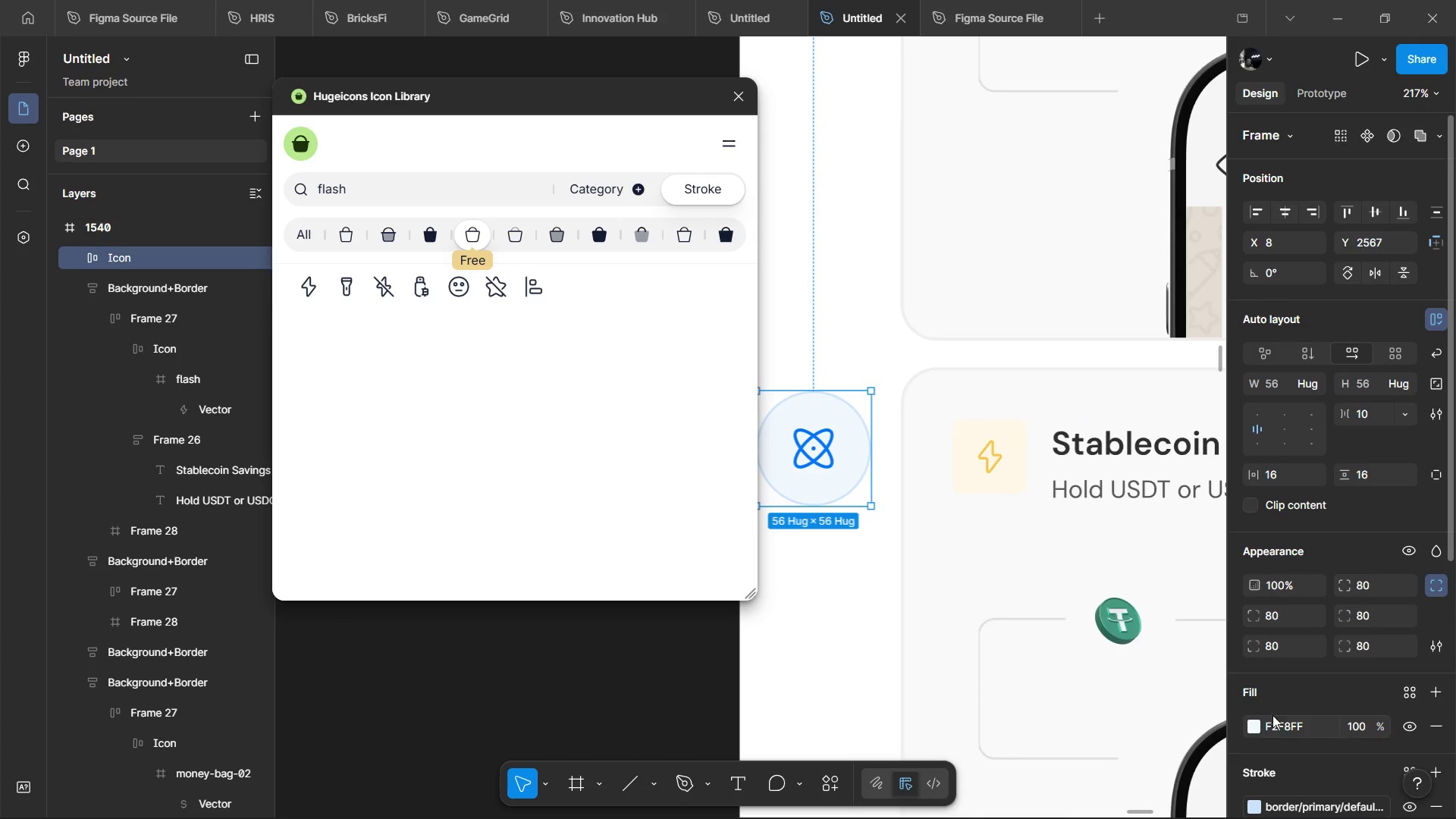 
left_click([1272, 716])
 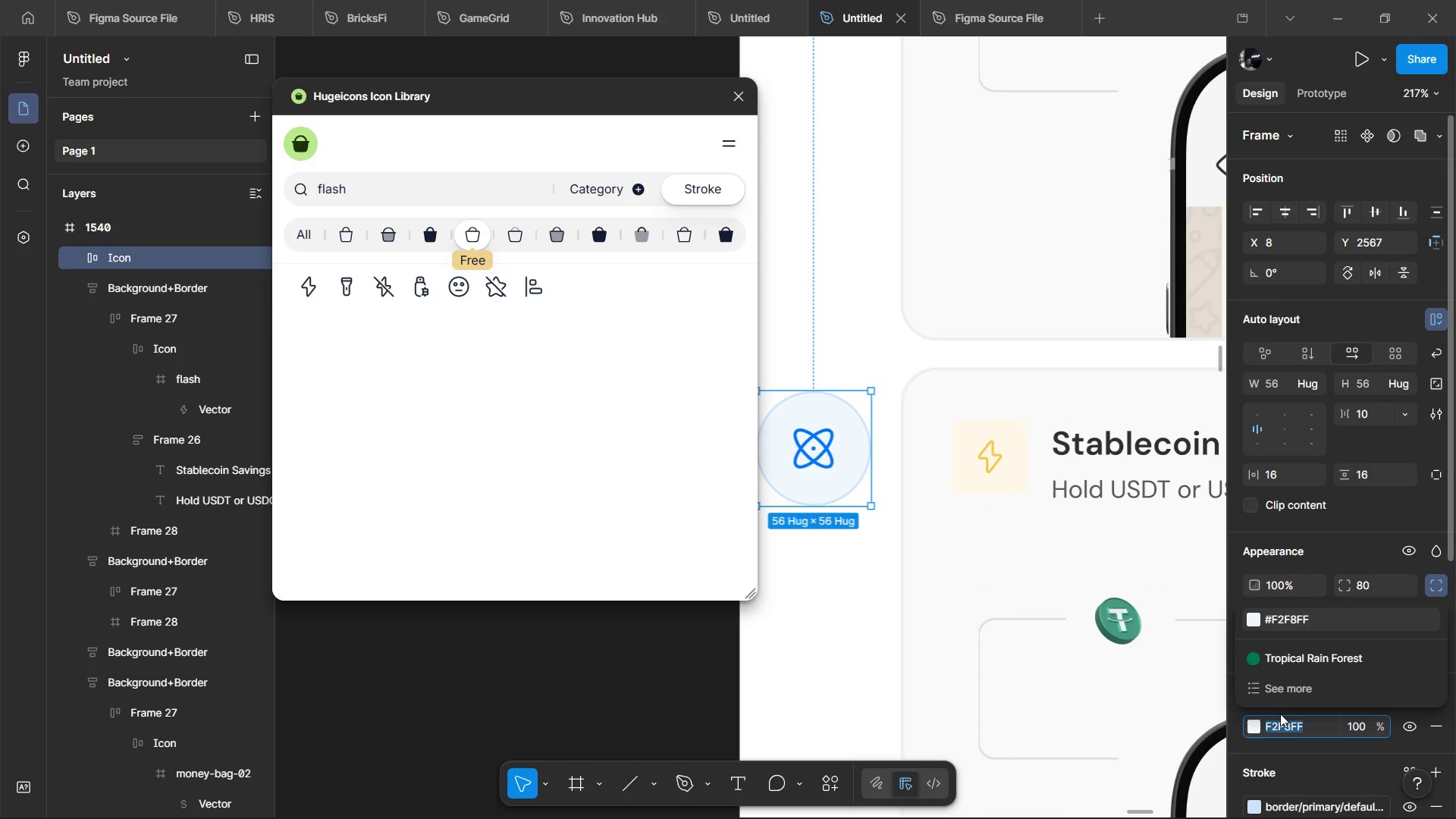 
key(Control+C)
 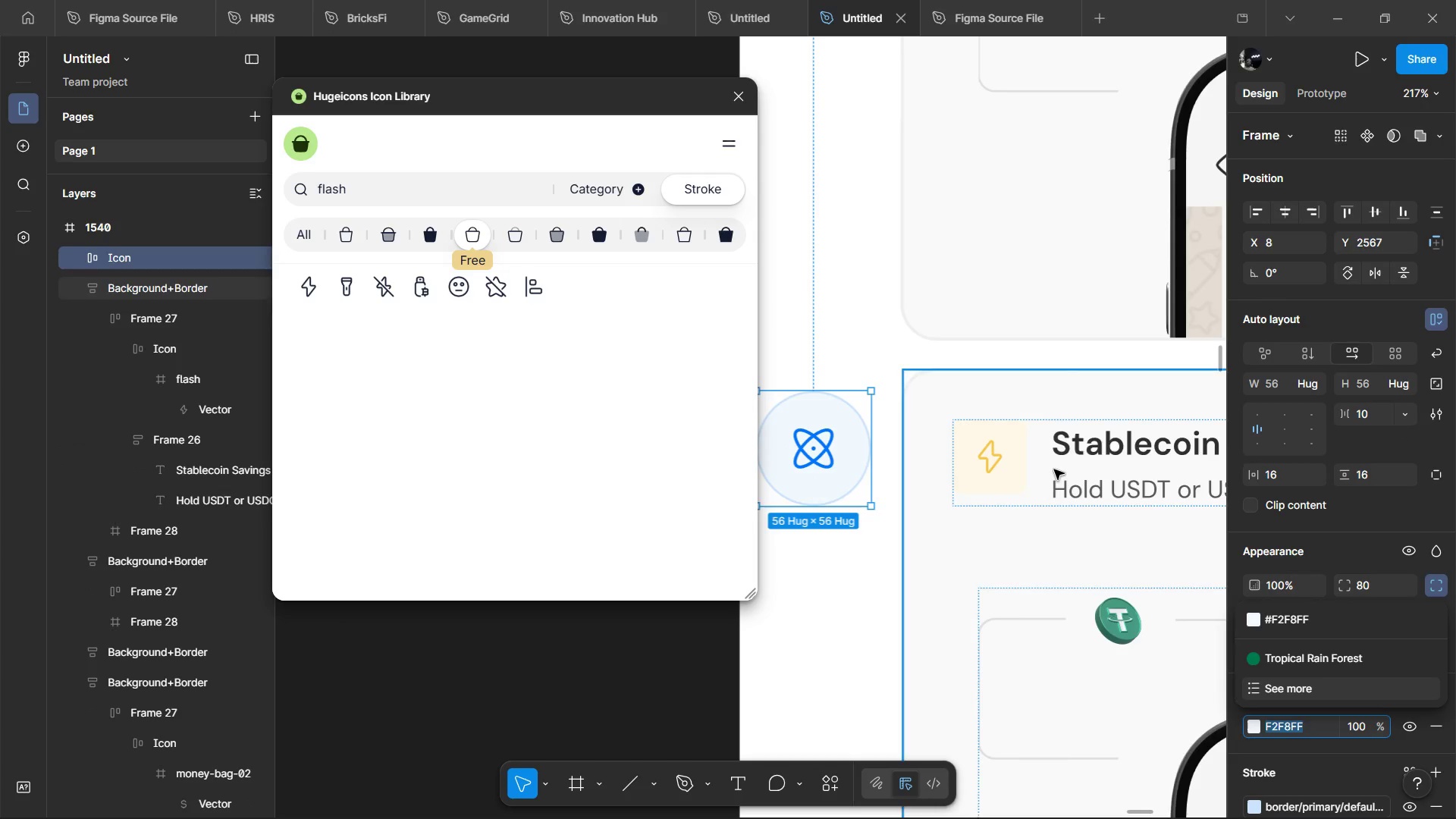 
hold_key(key=ControlLeft, duration=0.8)
left_click([1013, 473])
 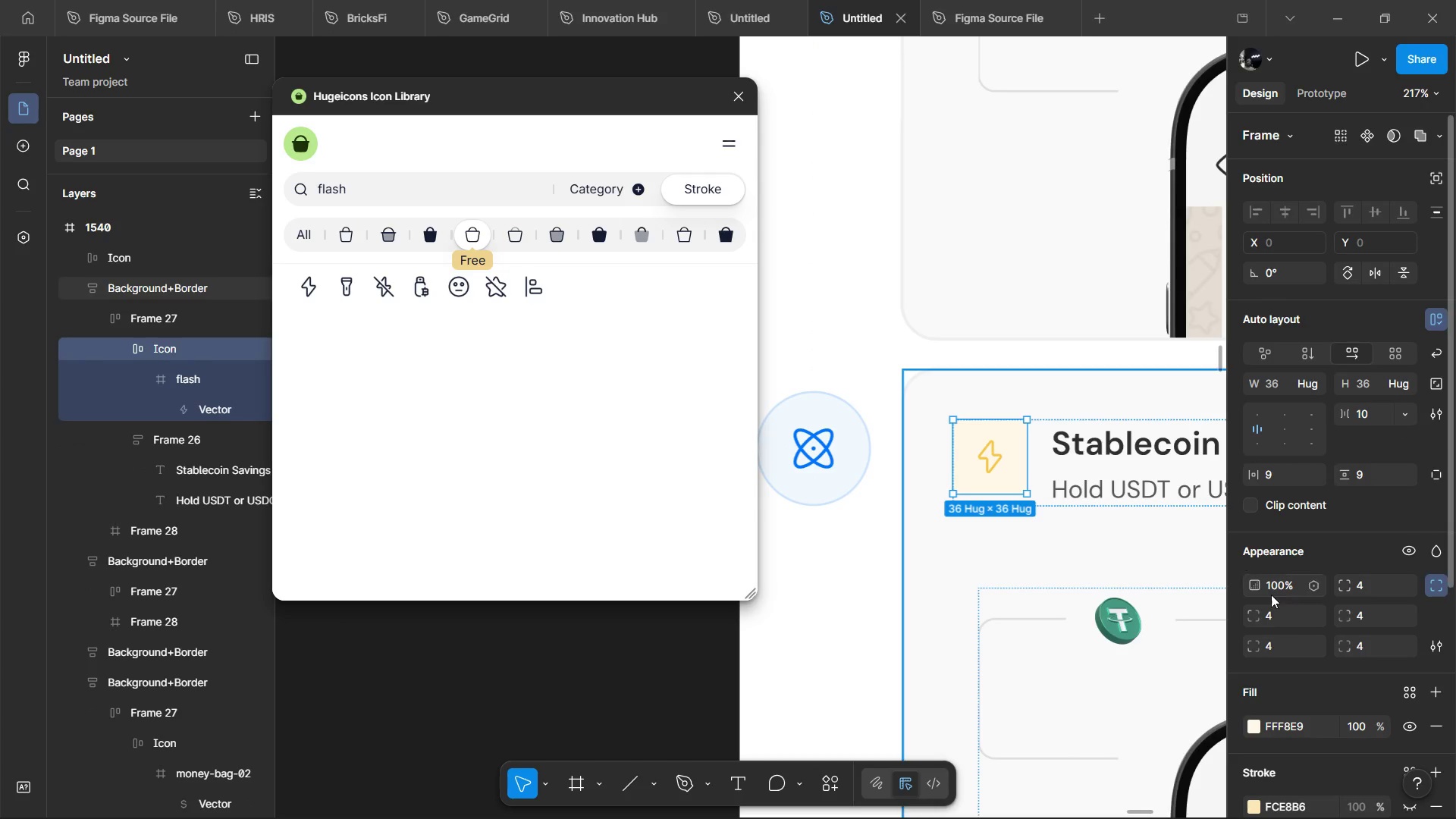 
hold_key(key=ControlLeft, duration=1.62)
left_click([1288, 719])
 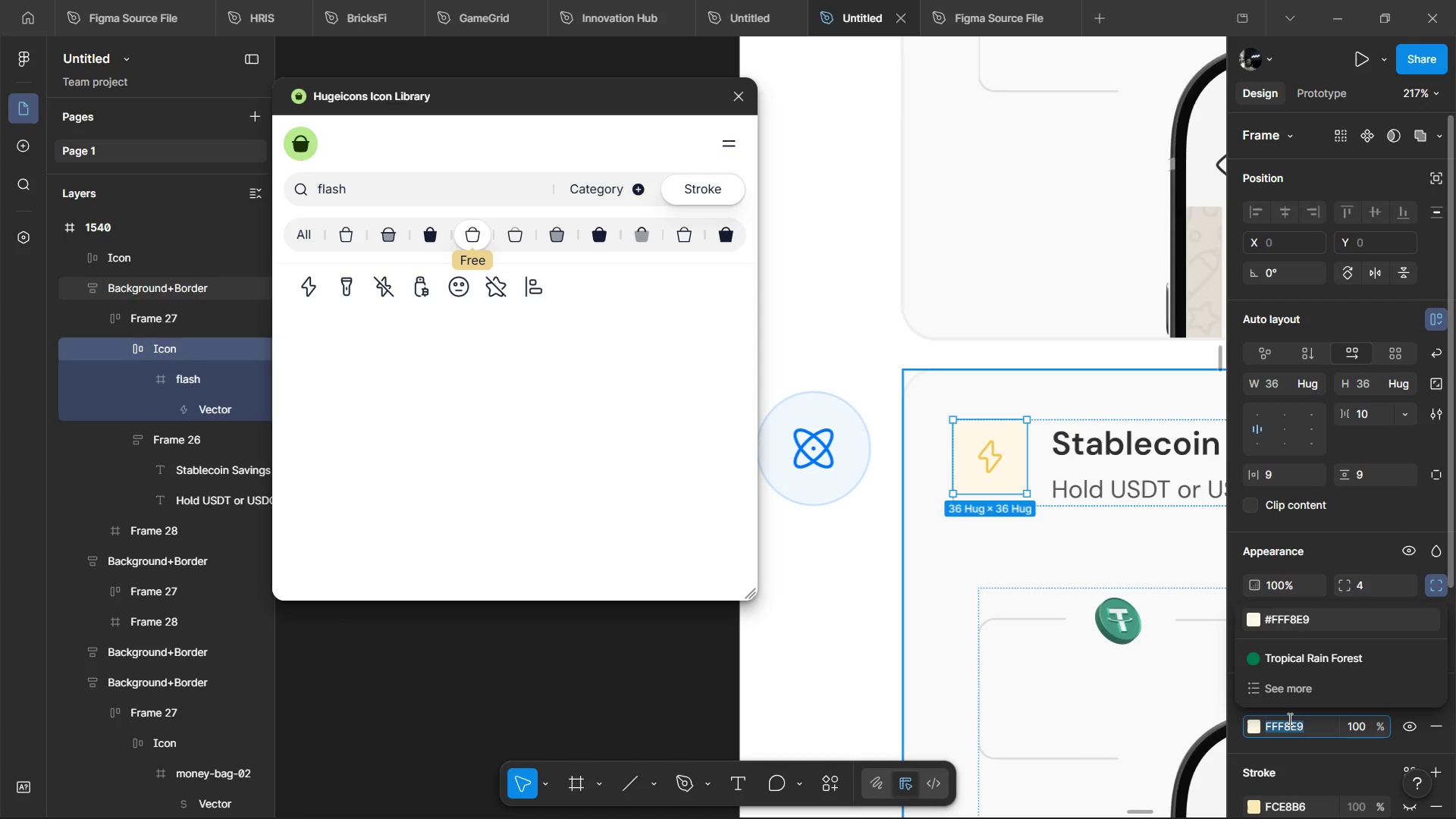 
key(Control+V)
 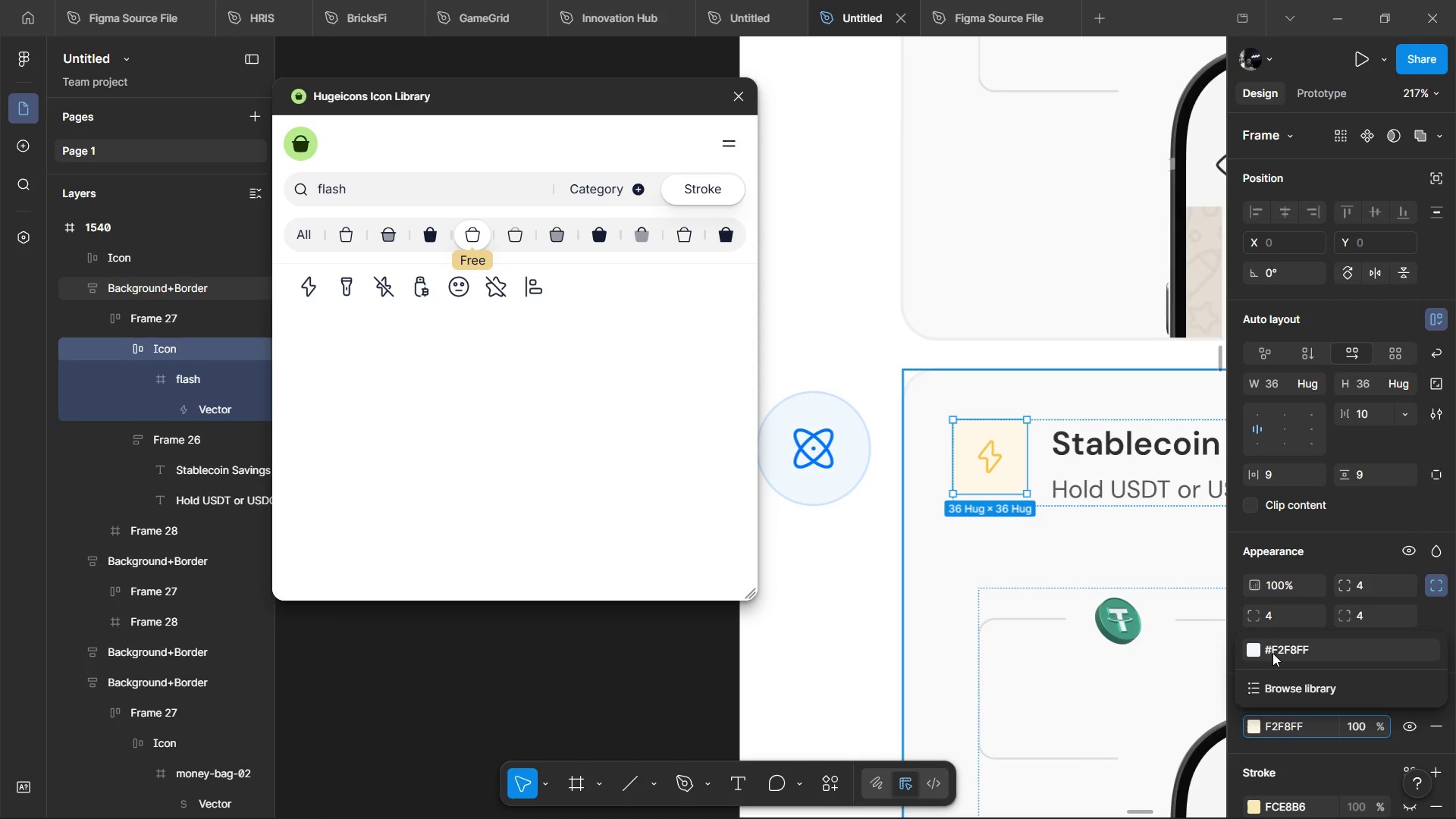 
left_click([1272, 653])
 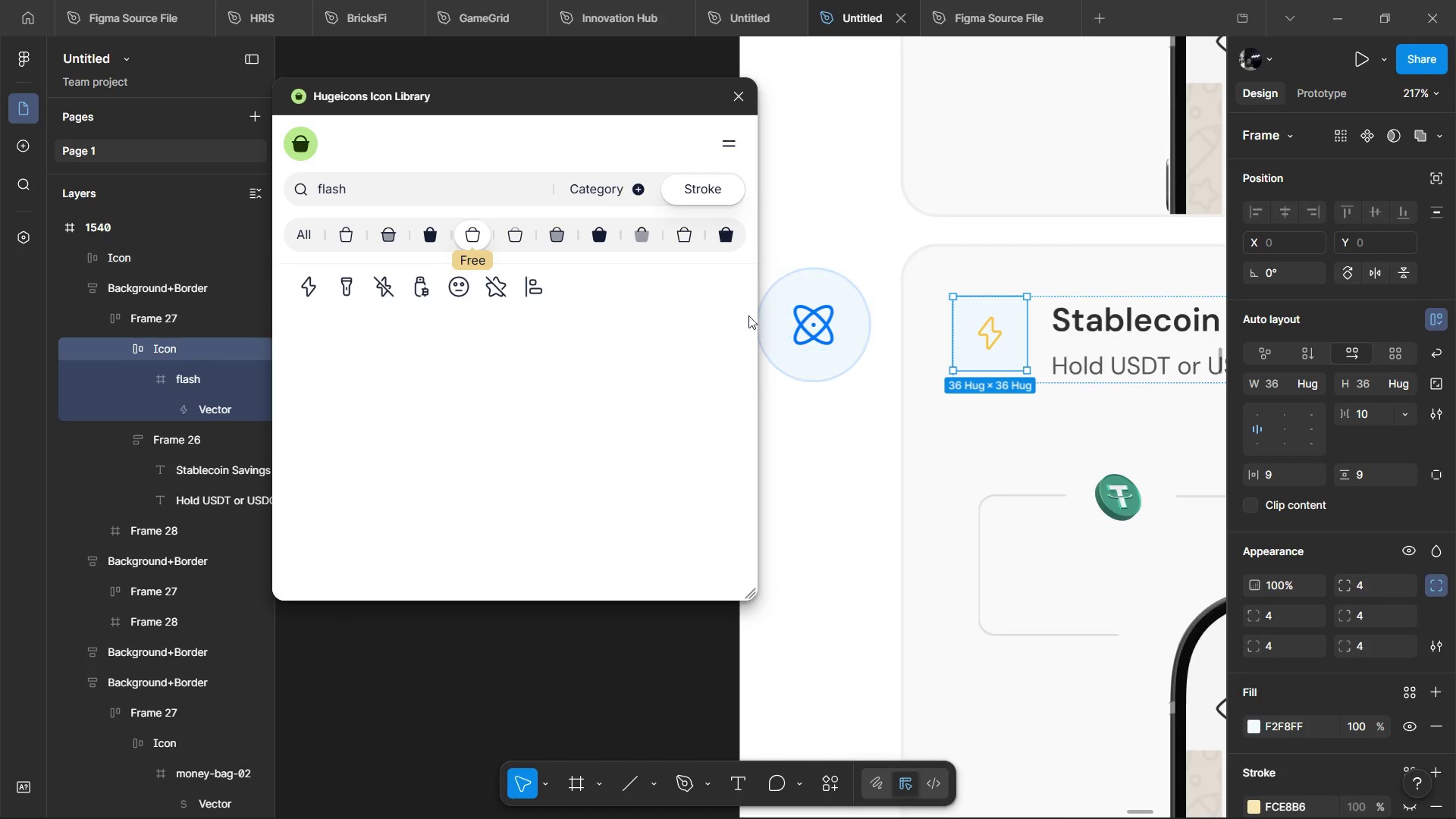 
left_click([823, 315])
 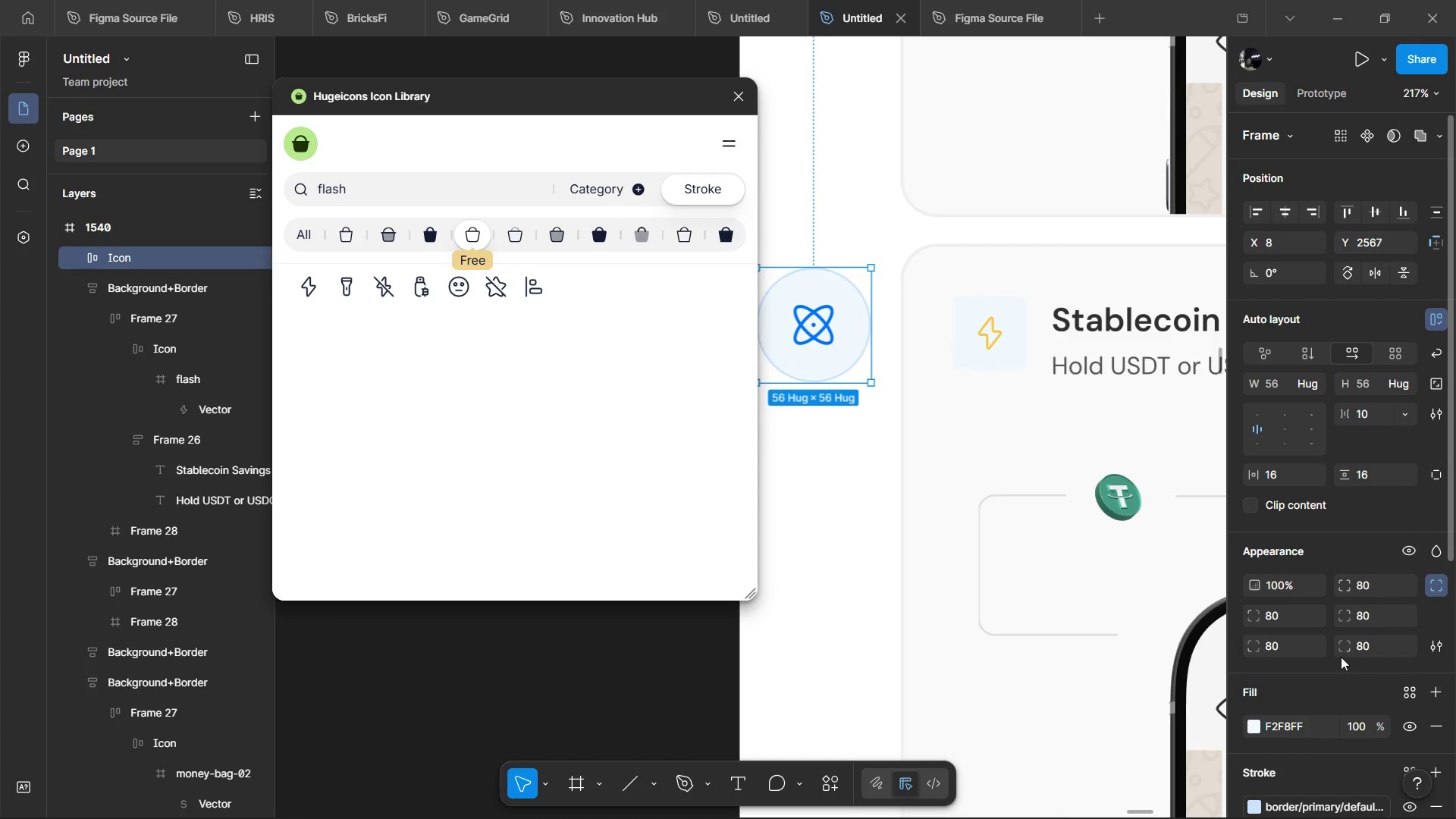 
scroll: coordinate [1327, 653], scroll_direction: down, amount: 6.0
 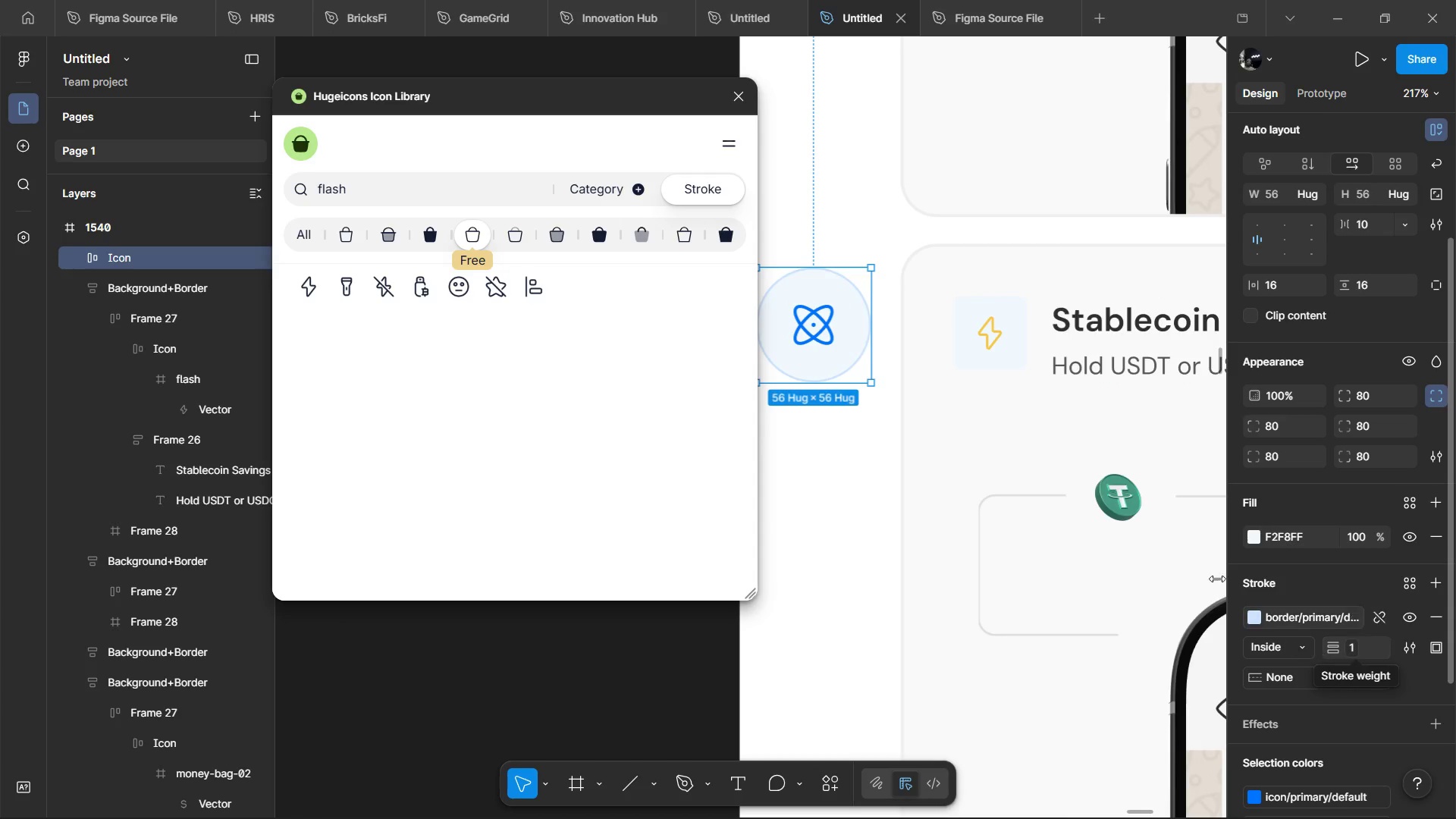 
hold_key(key=ControlLeft, duration=0.41)
 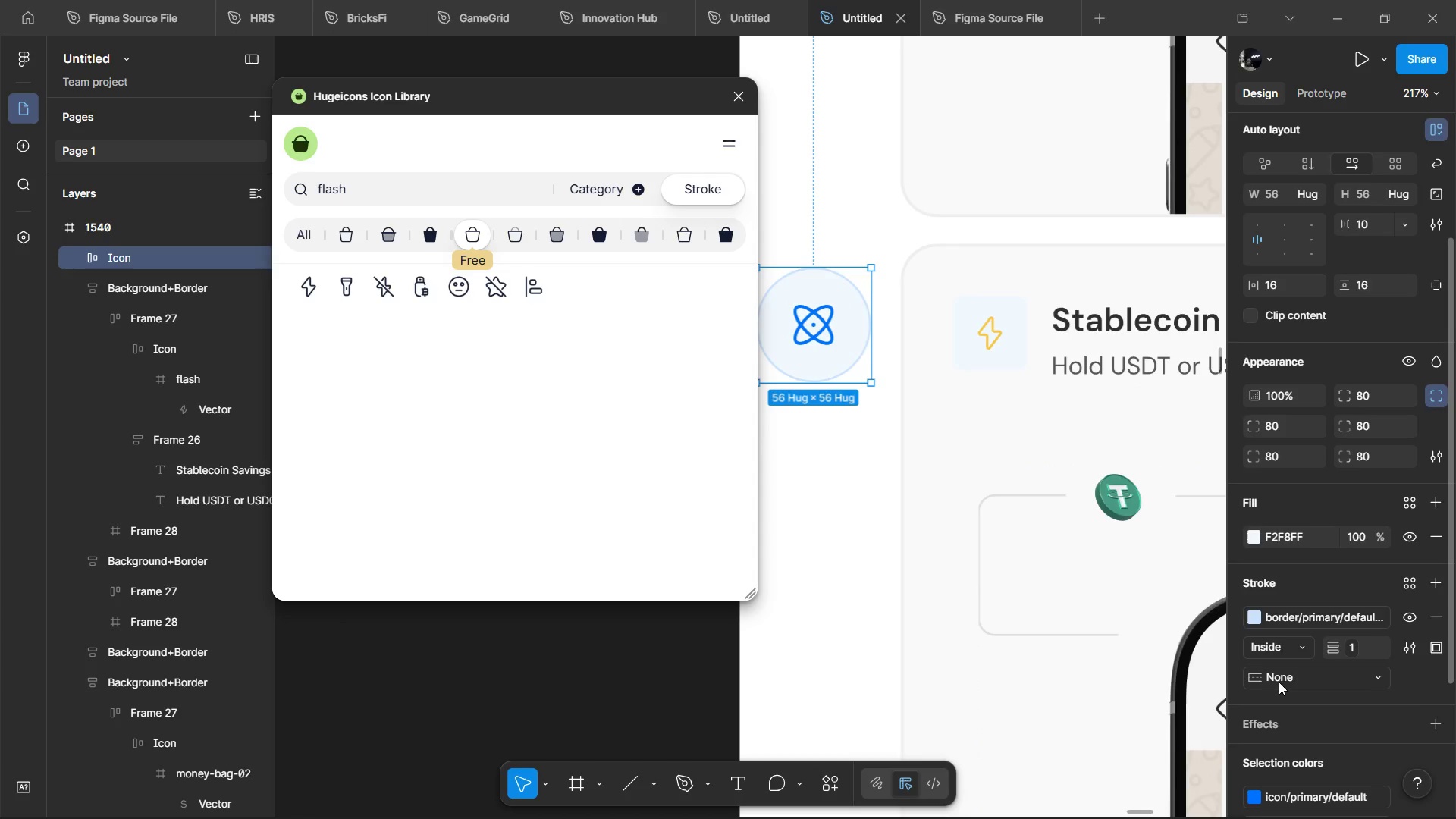 
scroll: coordinate [1280, 688], scroll_direction: down, amount: 4.0
 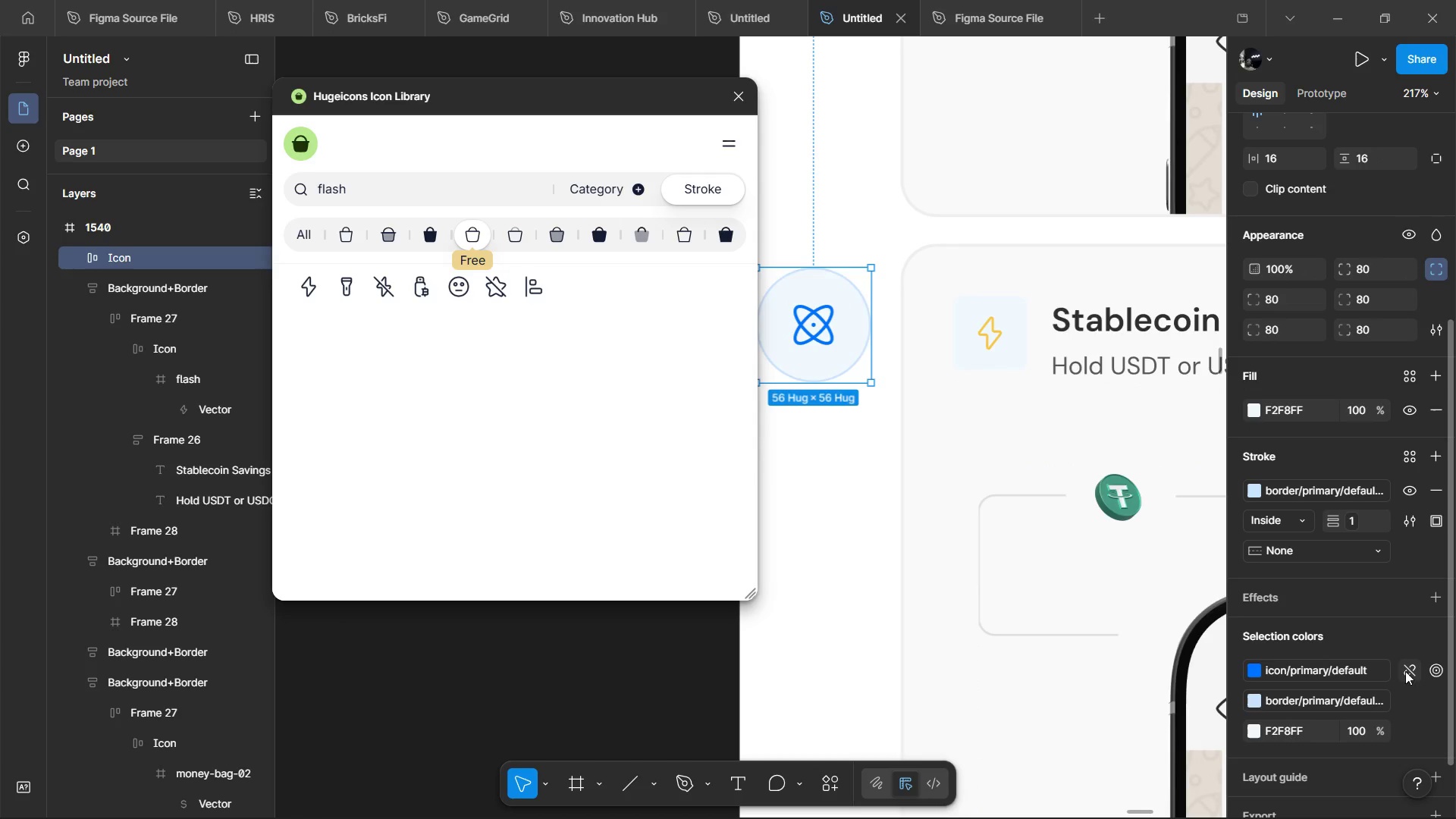 
left_click([1406, 669])
 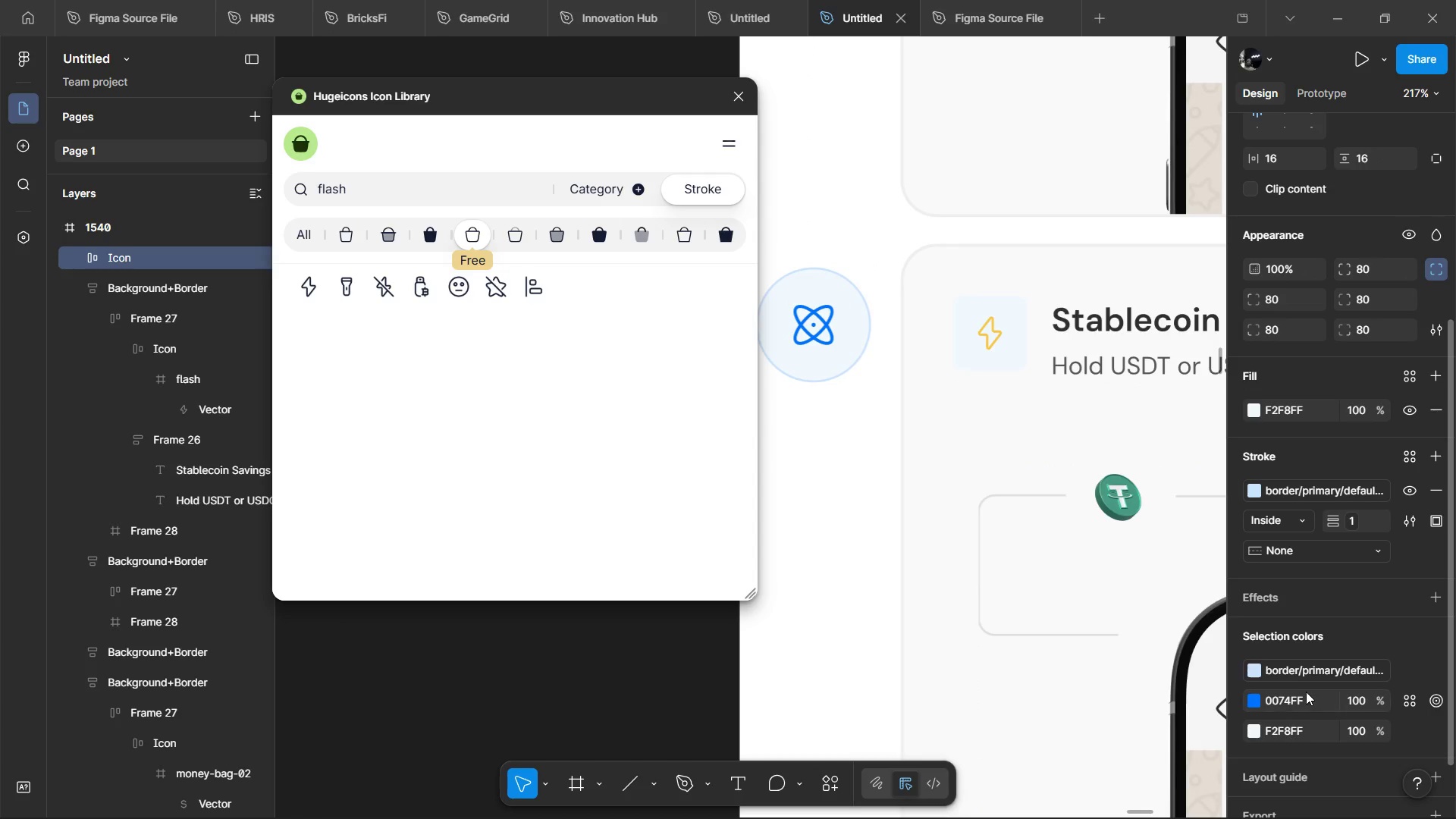 
left_click([1305, 696])
 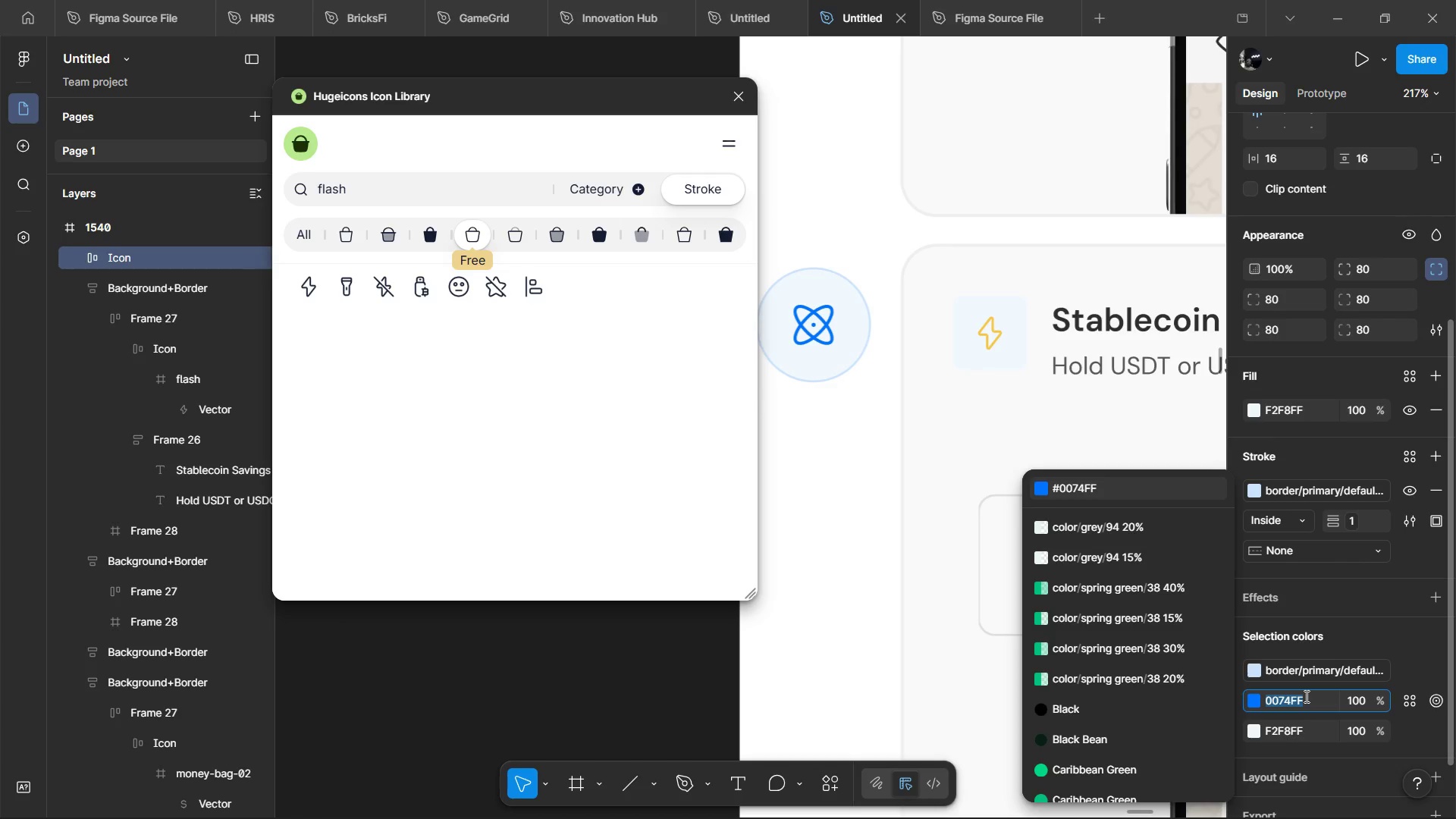 
key(Control+C)
 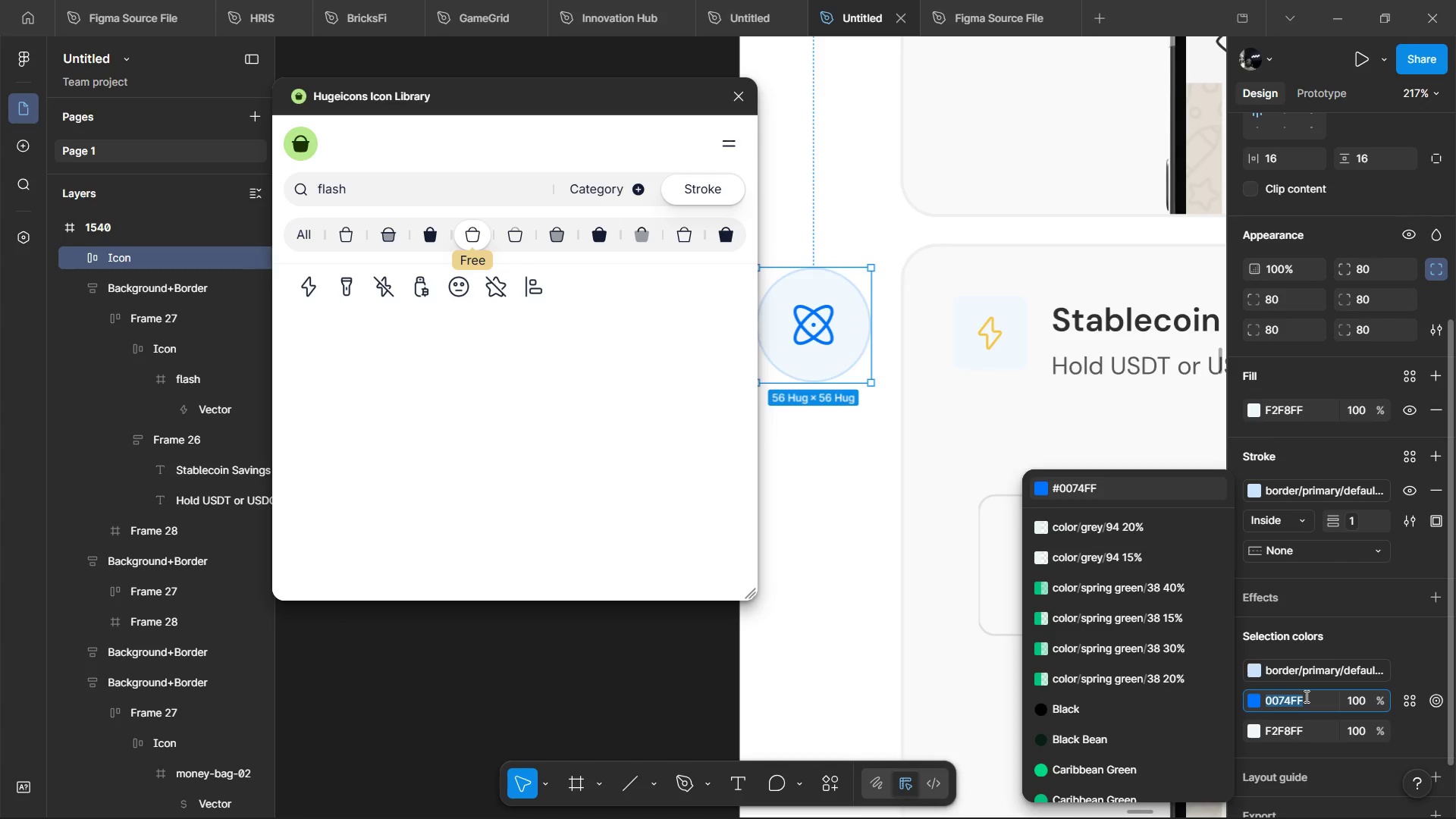 
key(Control+C)
 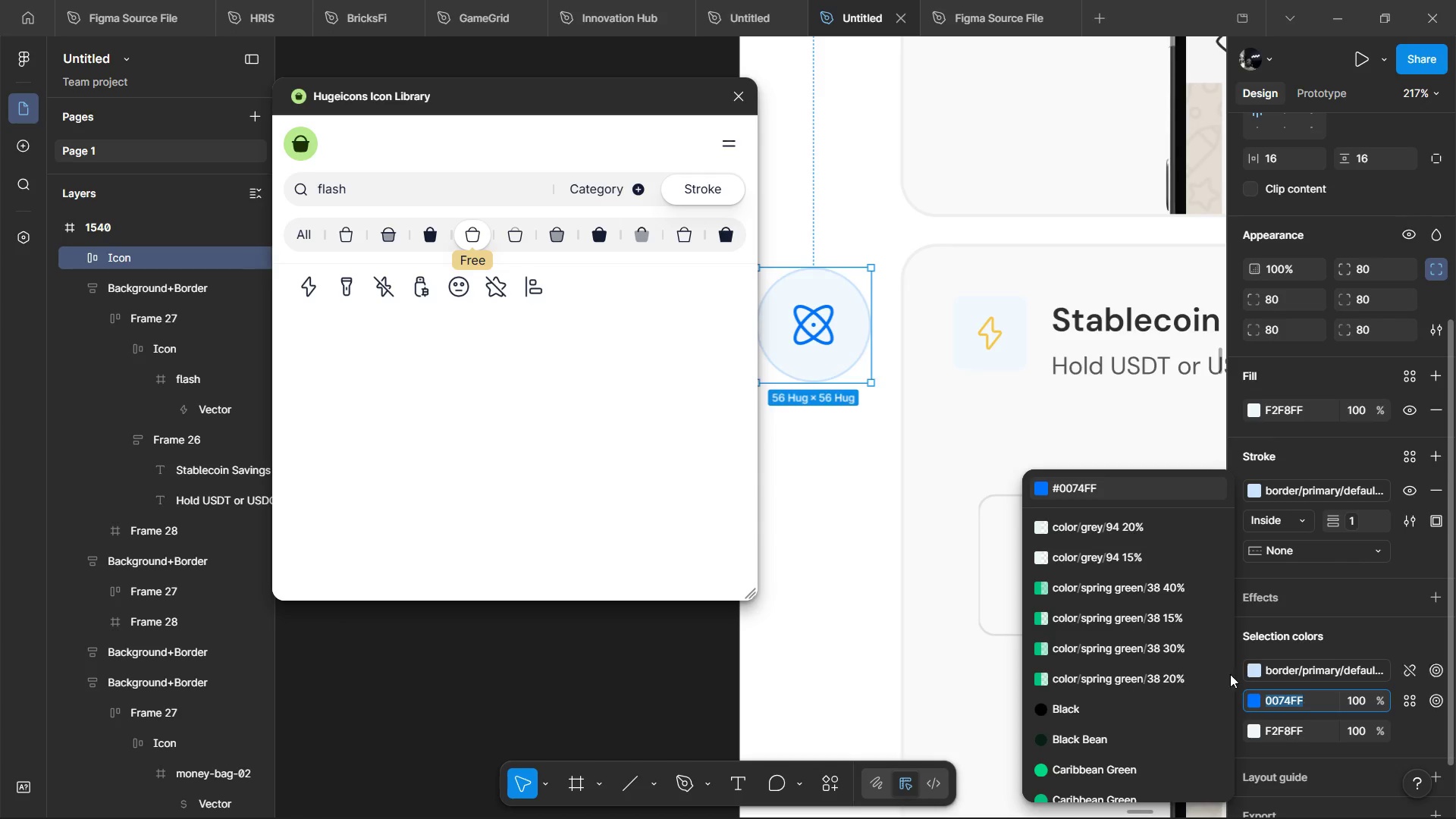 
key(Control+C)
 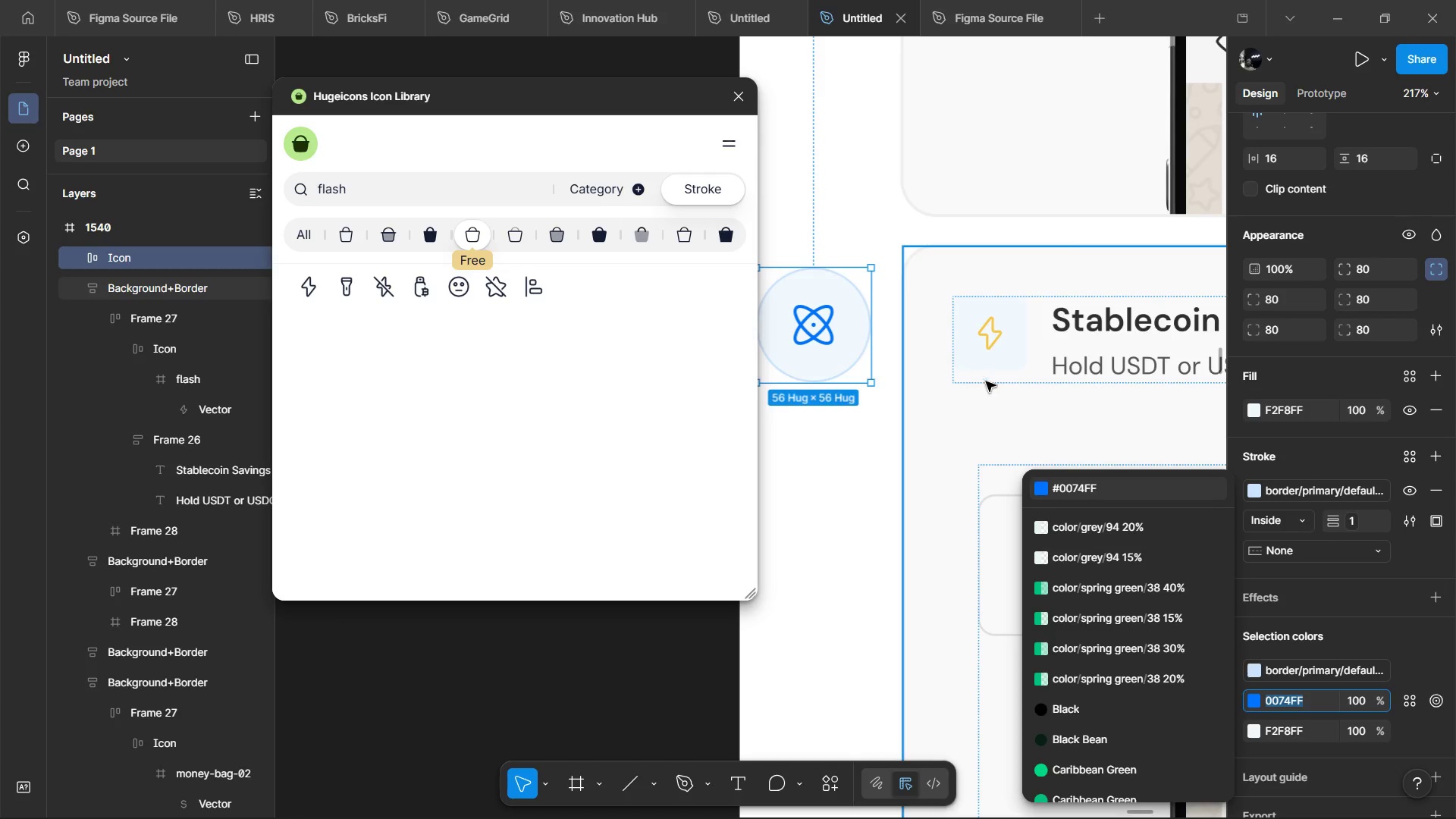 
hold_key(key=ControlLeft, duration=0.78)
left_click([1087, 331])
 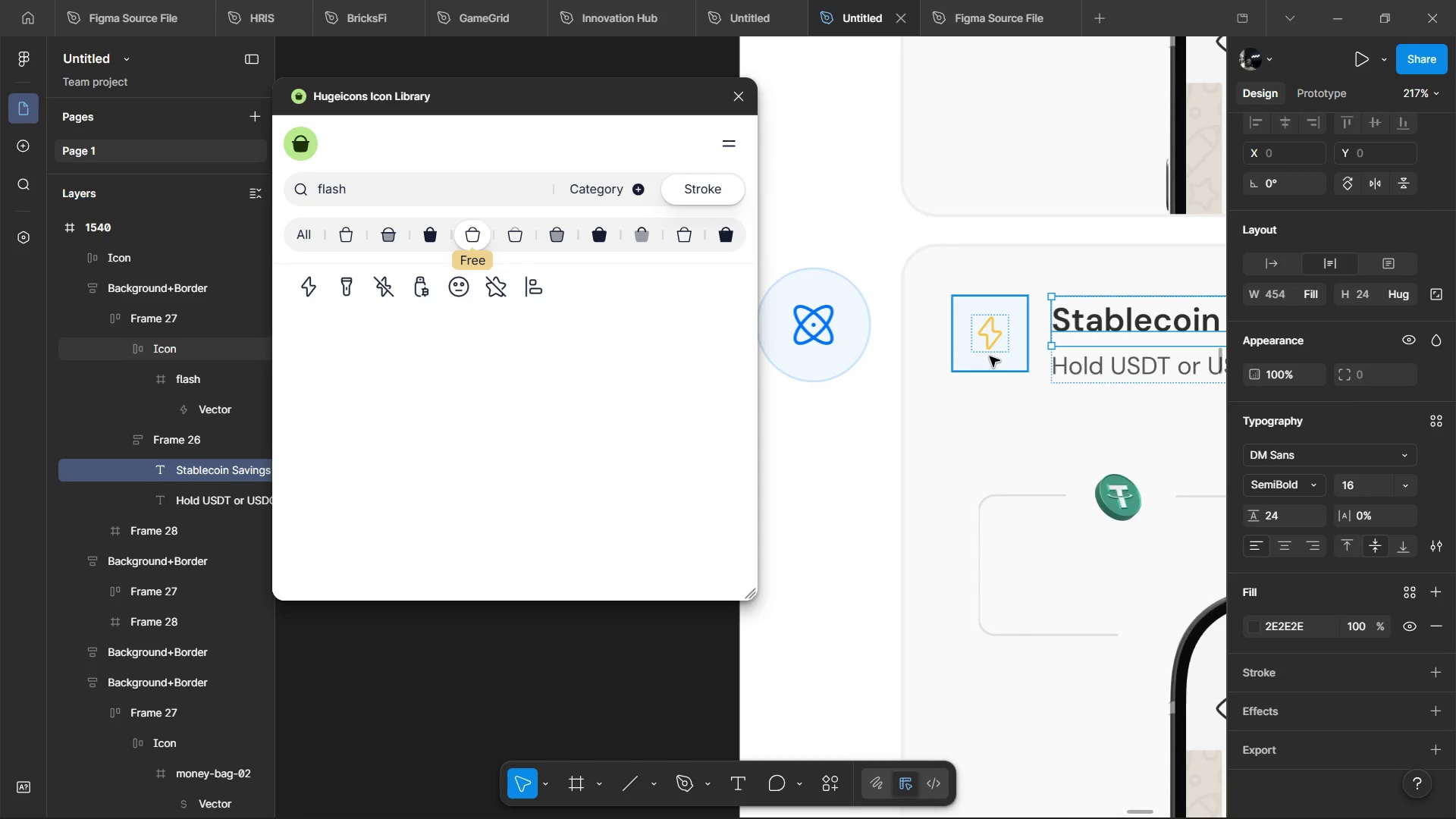 
left_click([990, 356])
 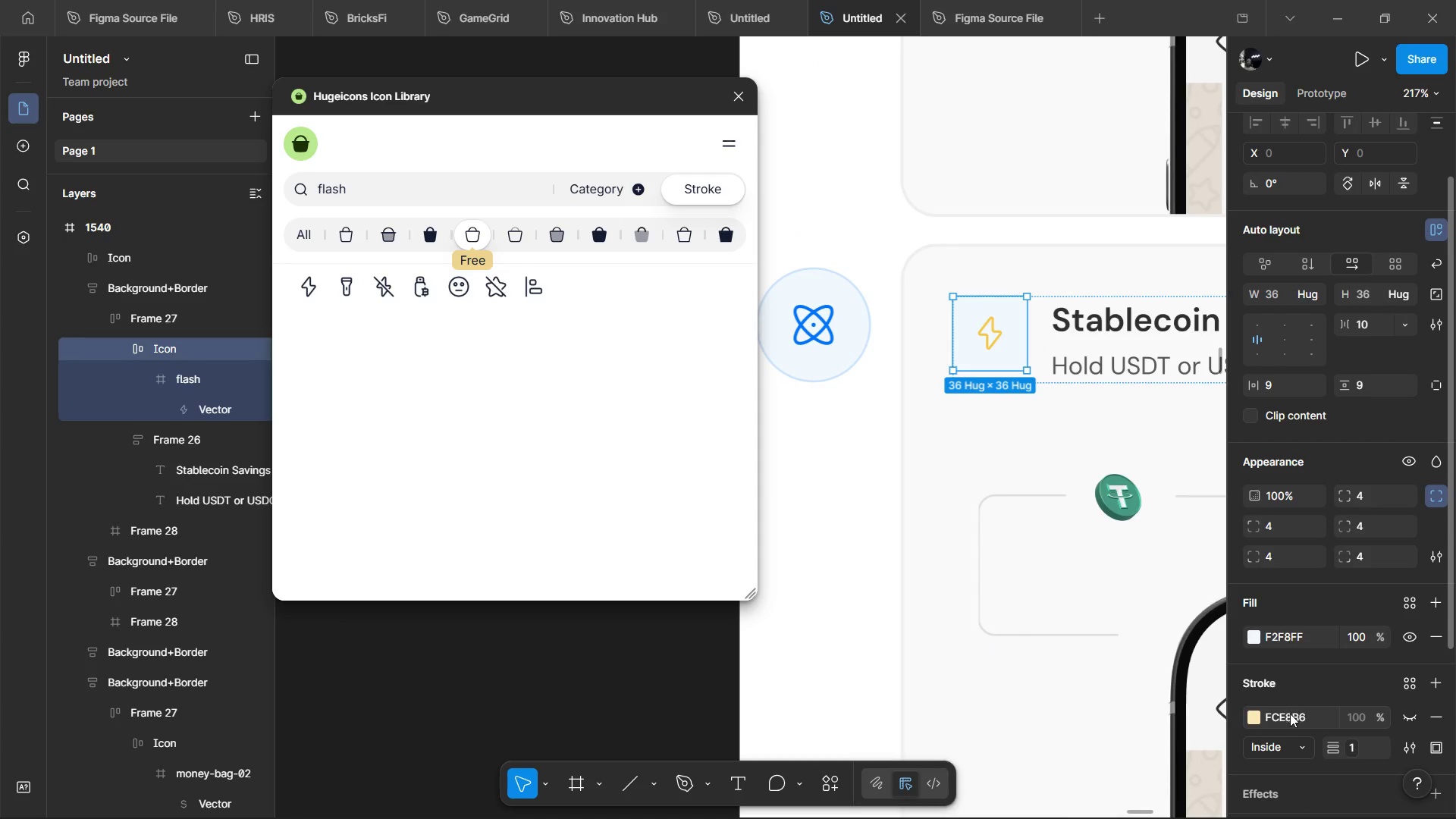 
scroll: coordinate [1347, 598], scroll_direction: down, amount: 4.0
 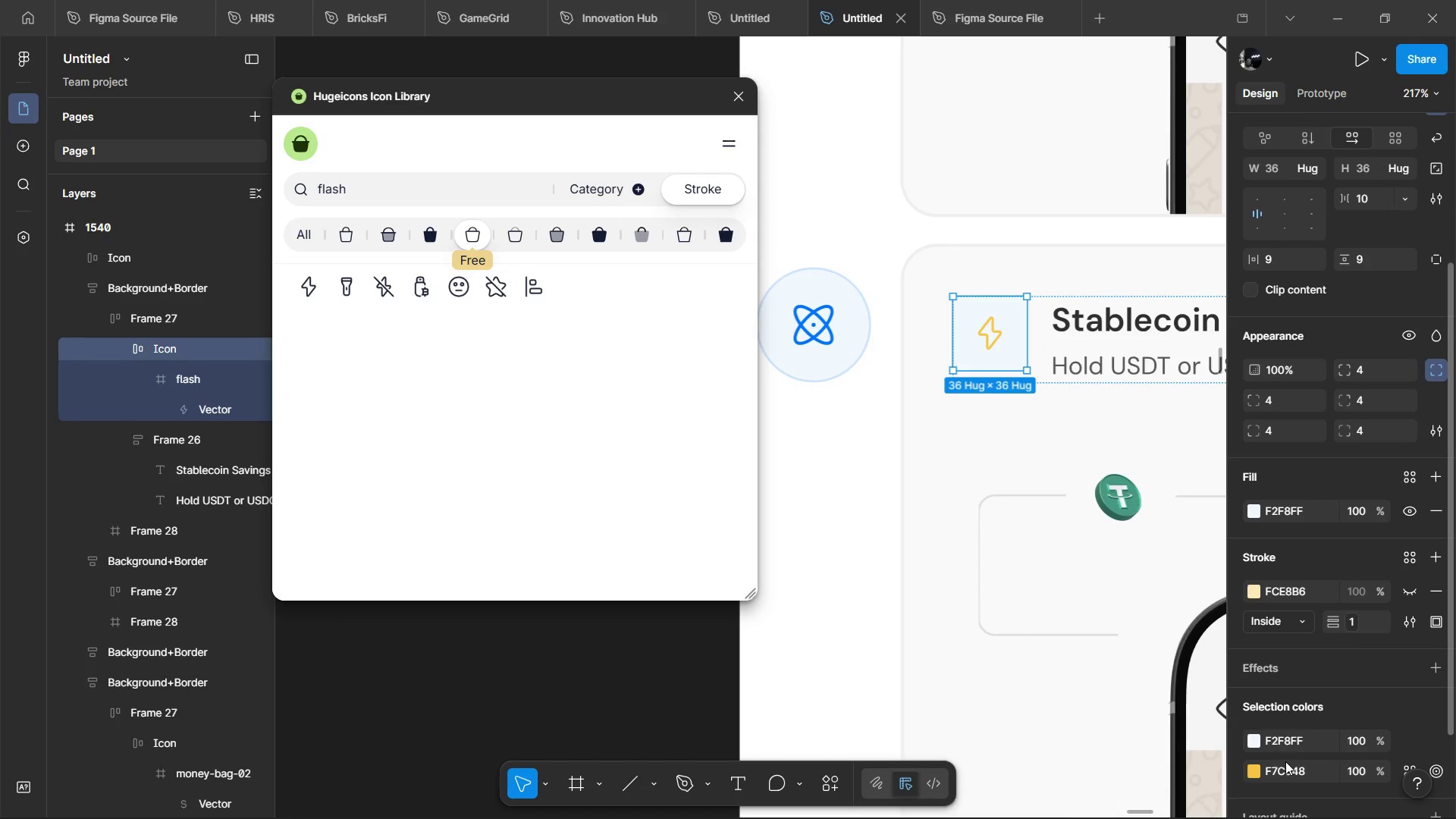 
left_click([1285, 763])
 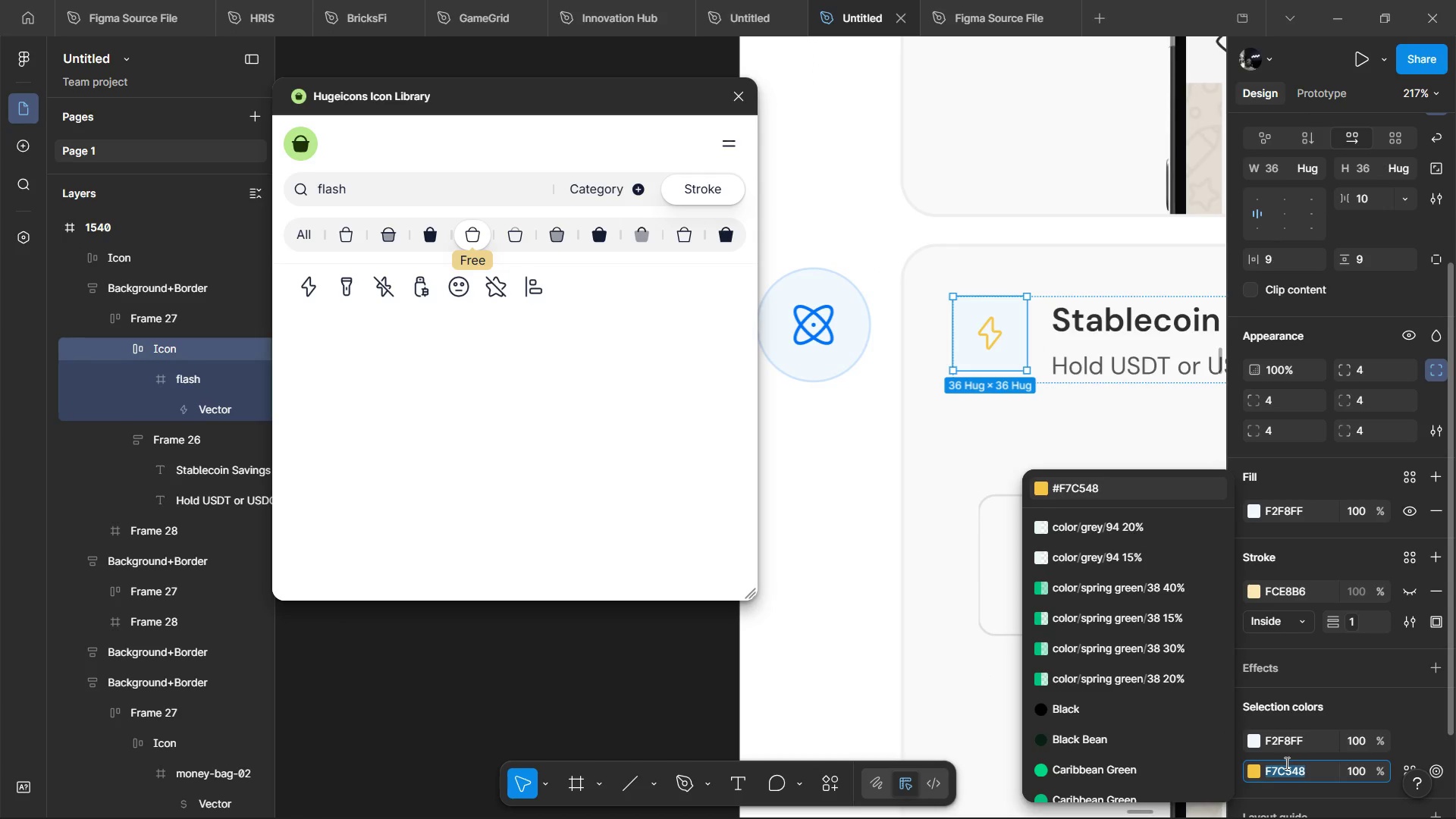 
key(Control+V)
 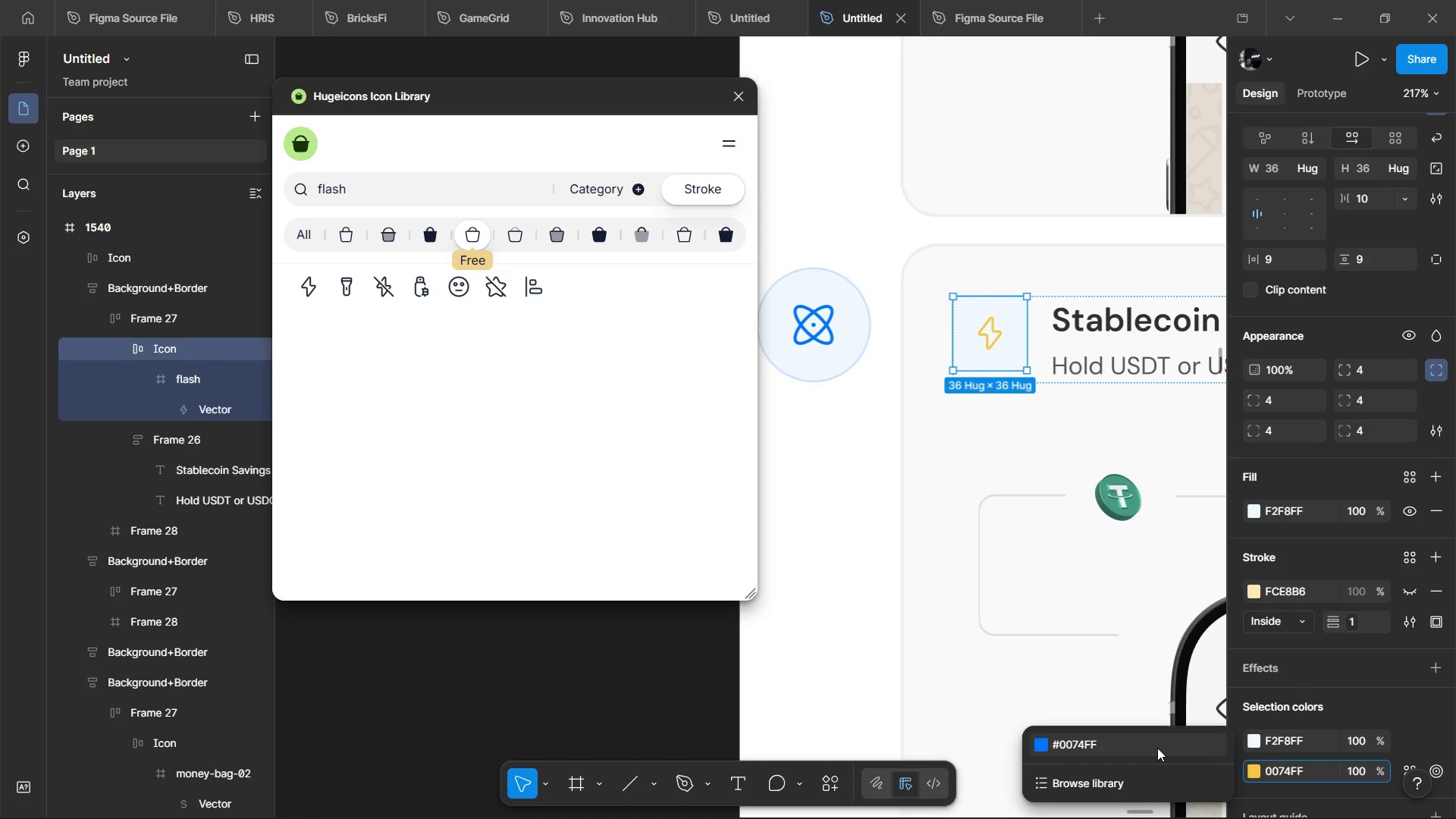 
left_click([1157, 748])
 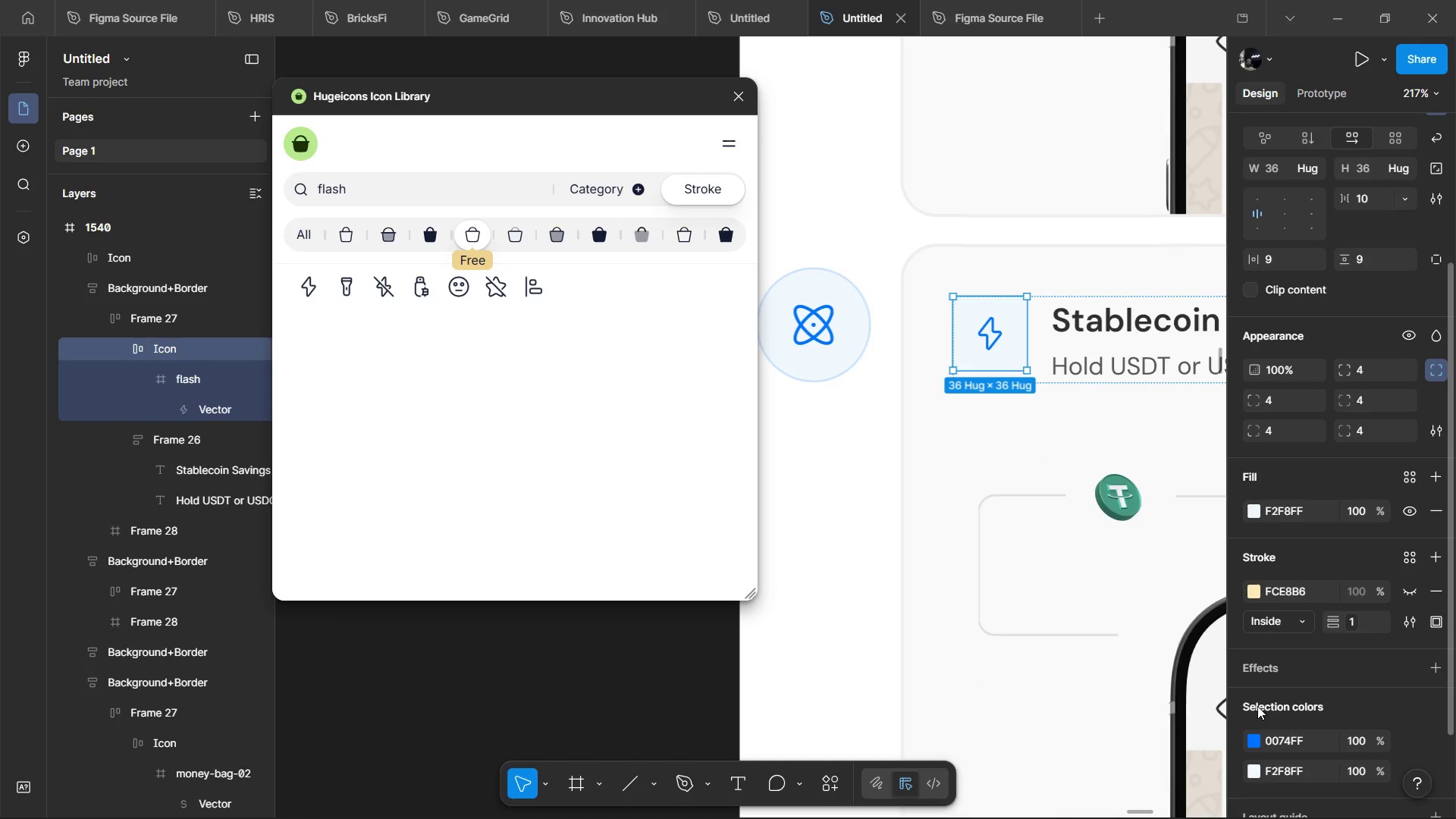 
wait(10.09)
 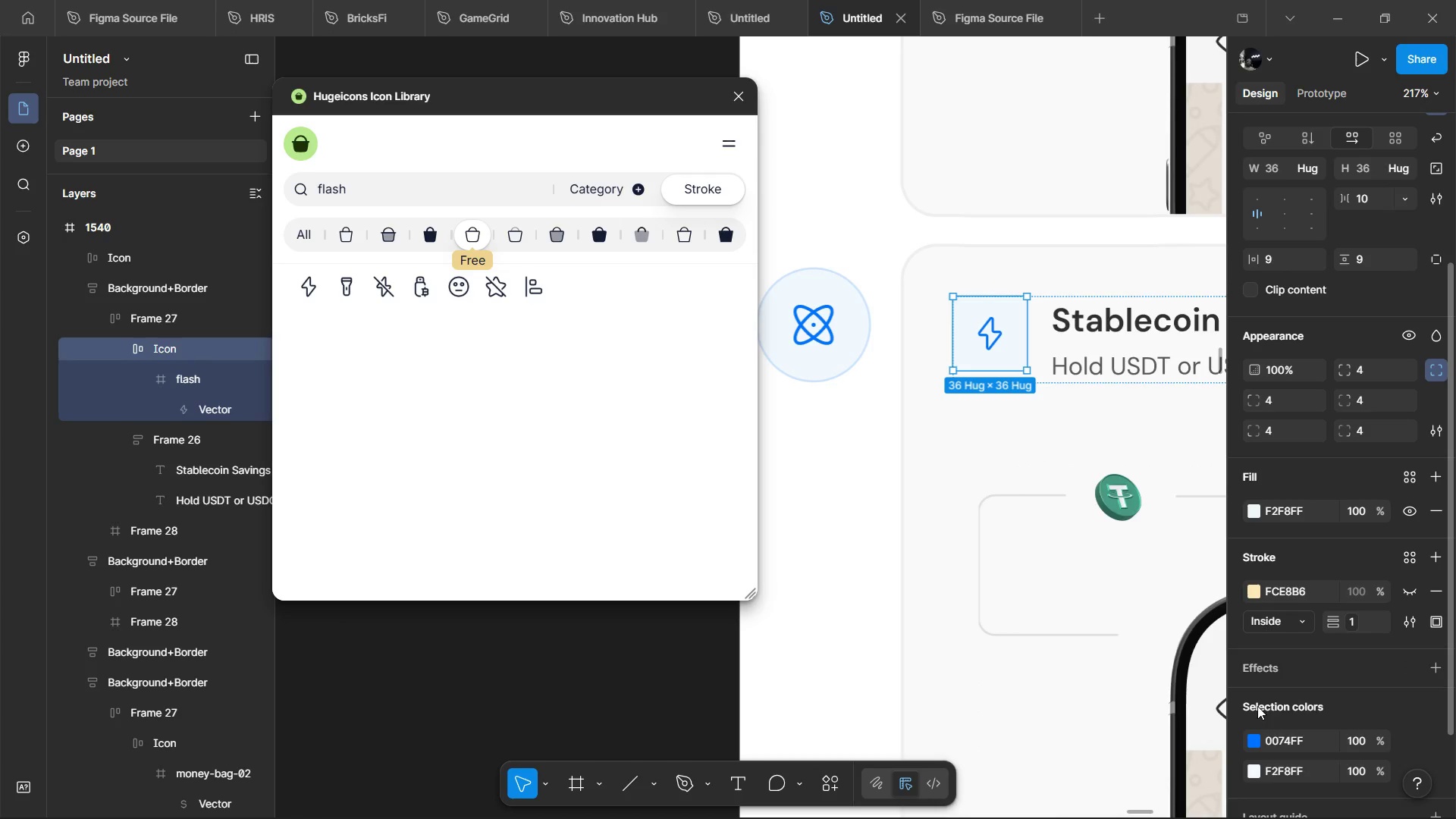 
left_click([1255, 509])
 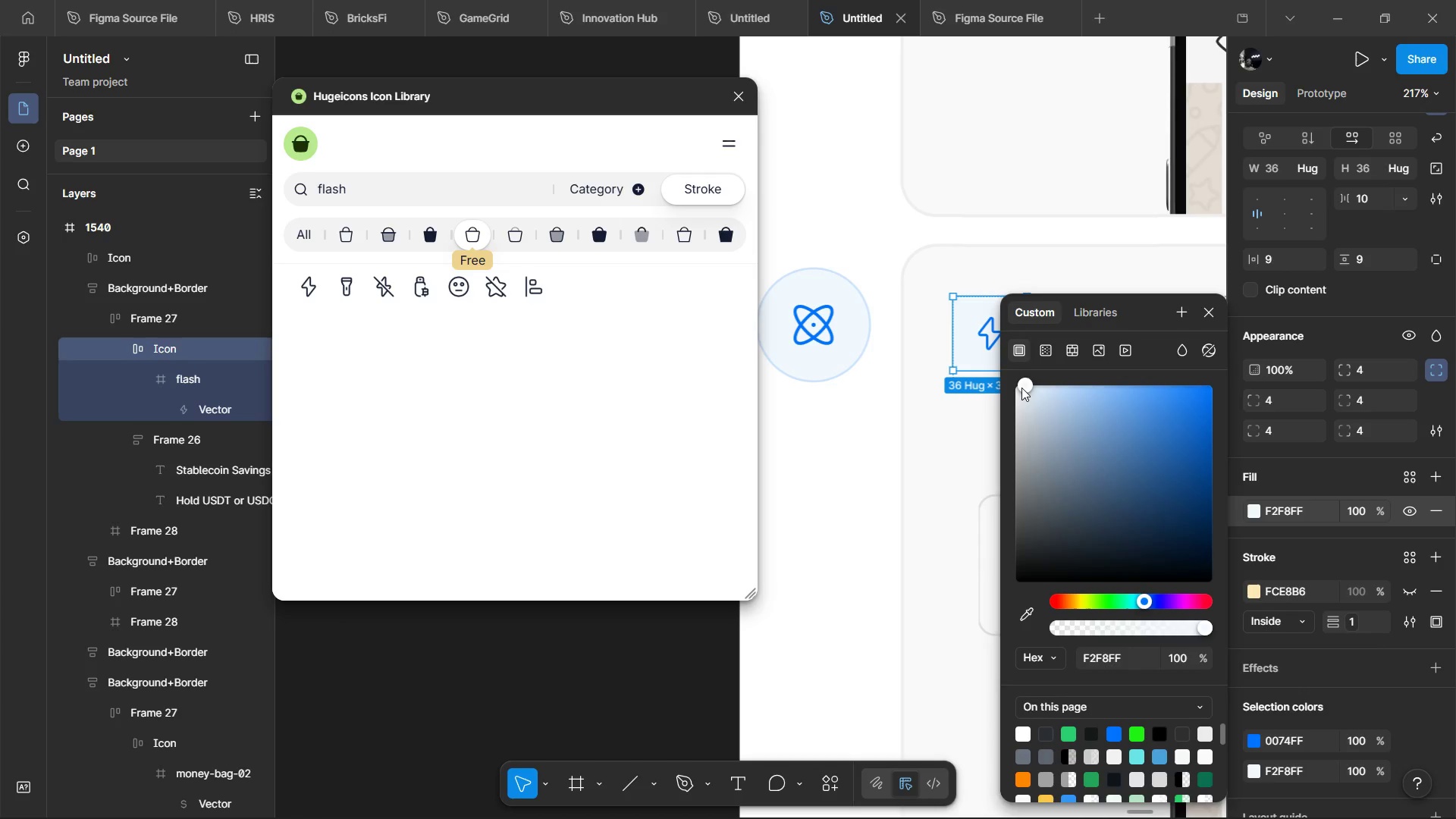 
left_click([1025, 388])
 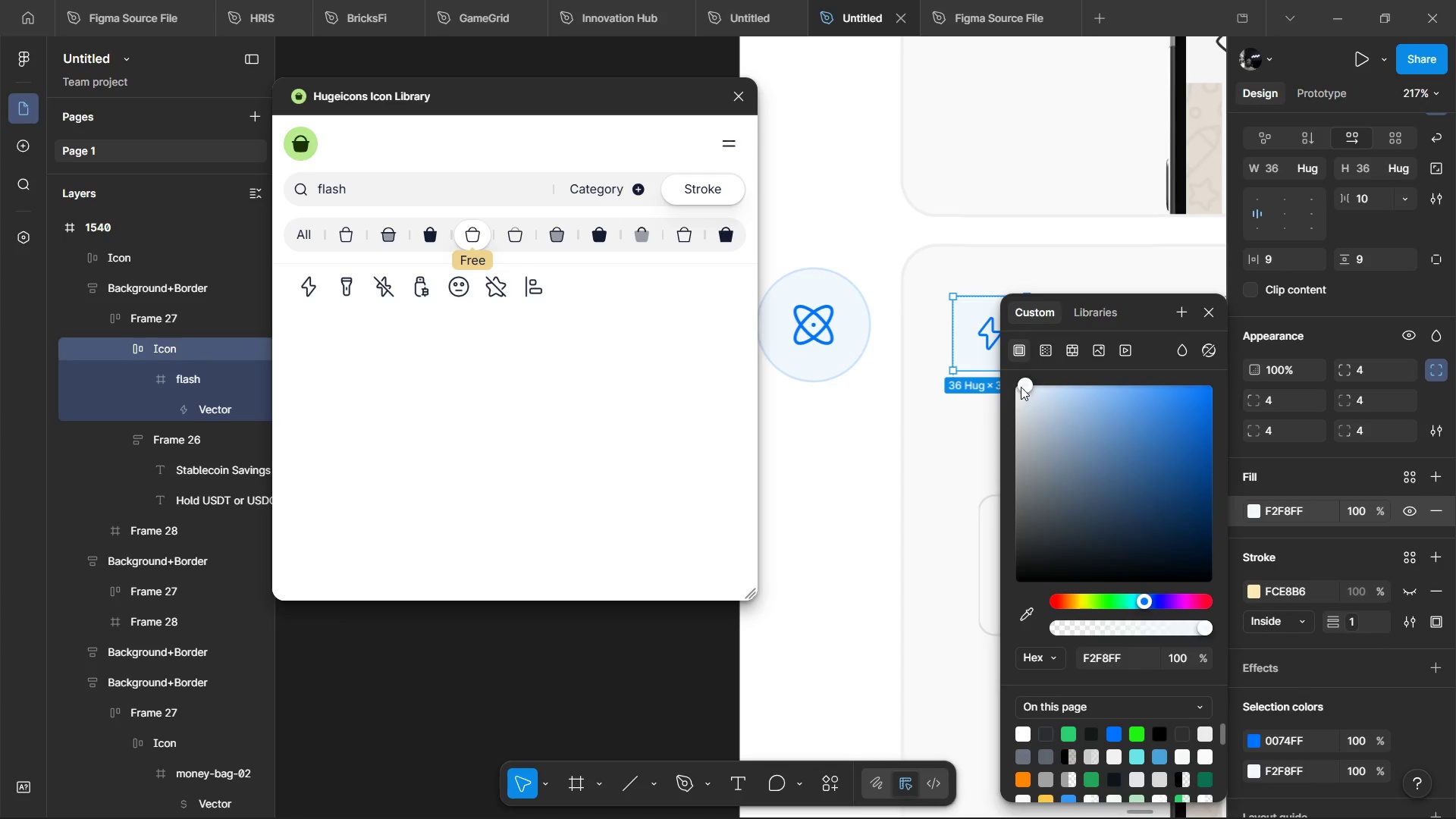 
left_click([1023, 384])
 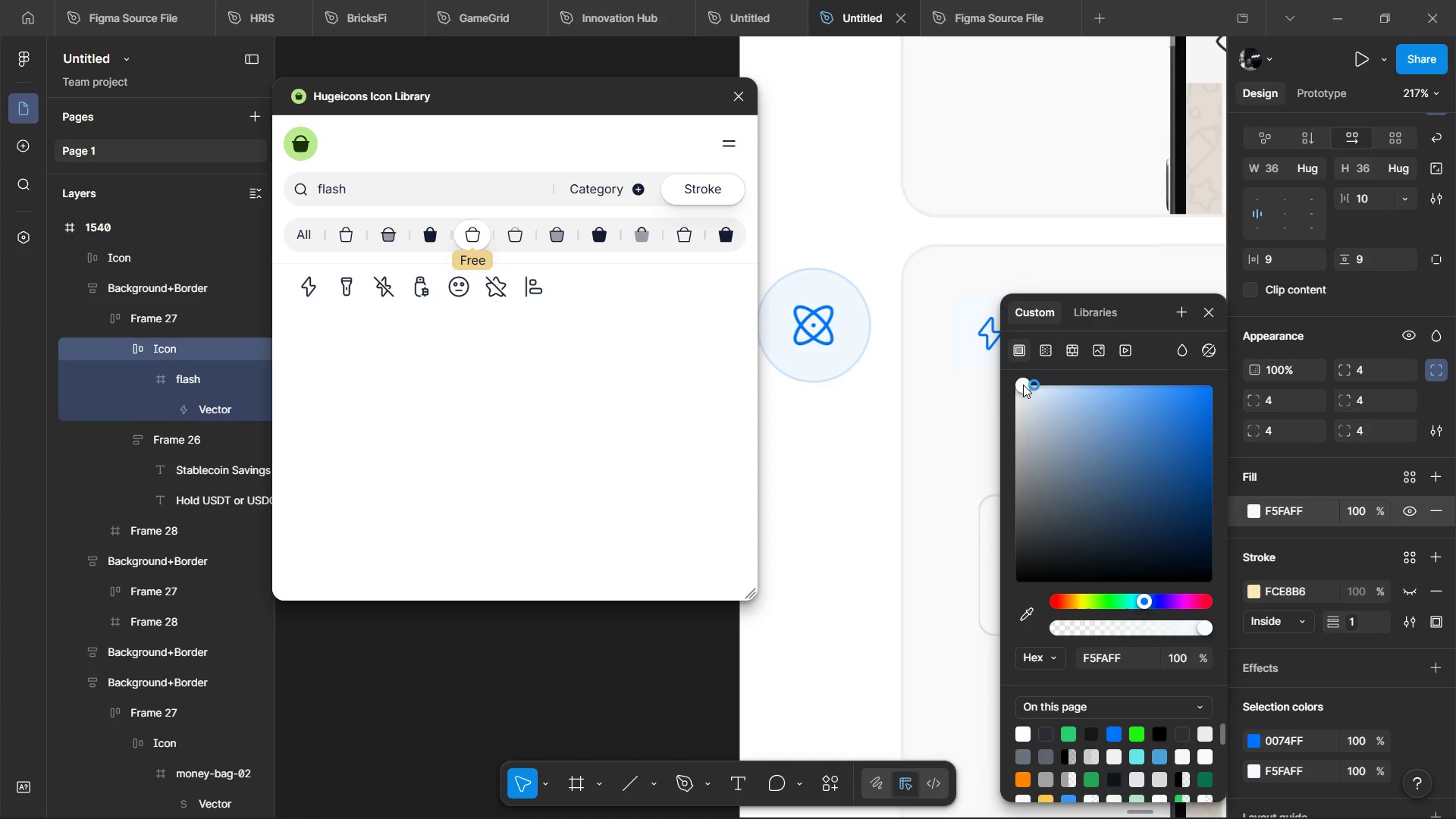 
left_click_drag(start_coordinate=[1023, 384], to_coordinate=[1033, 384])
 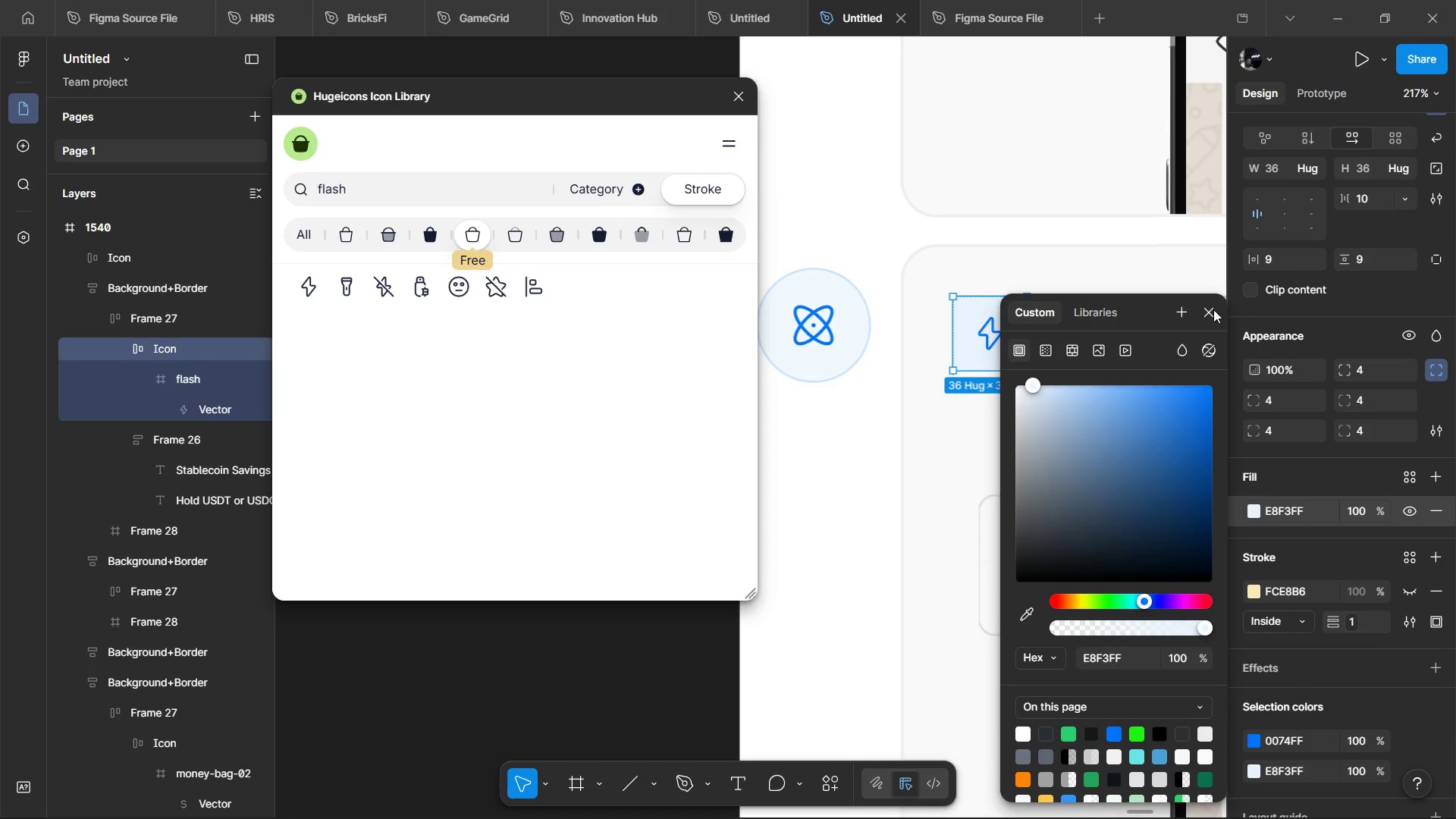 
left_click([1215, 315])
 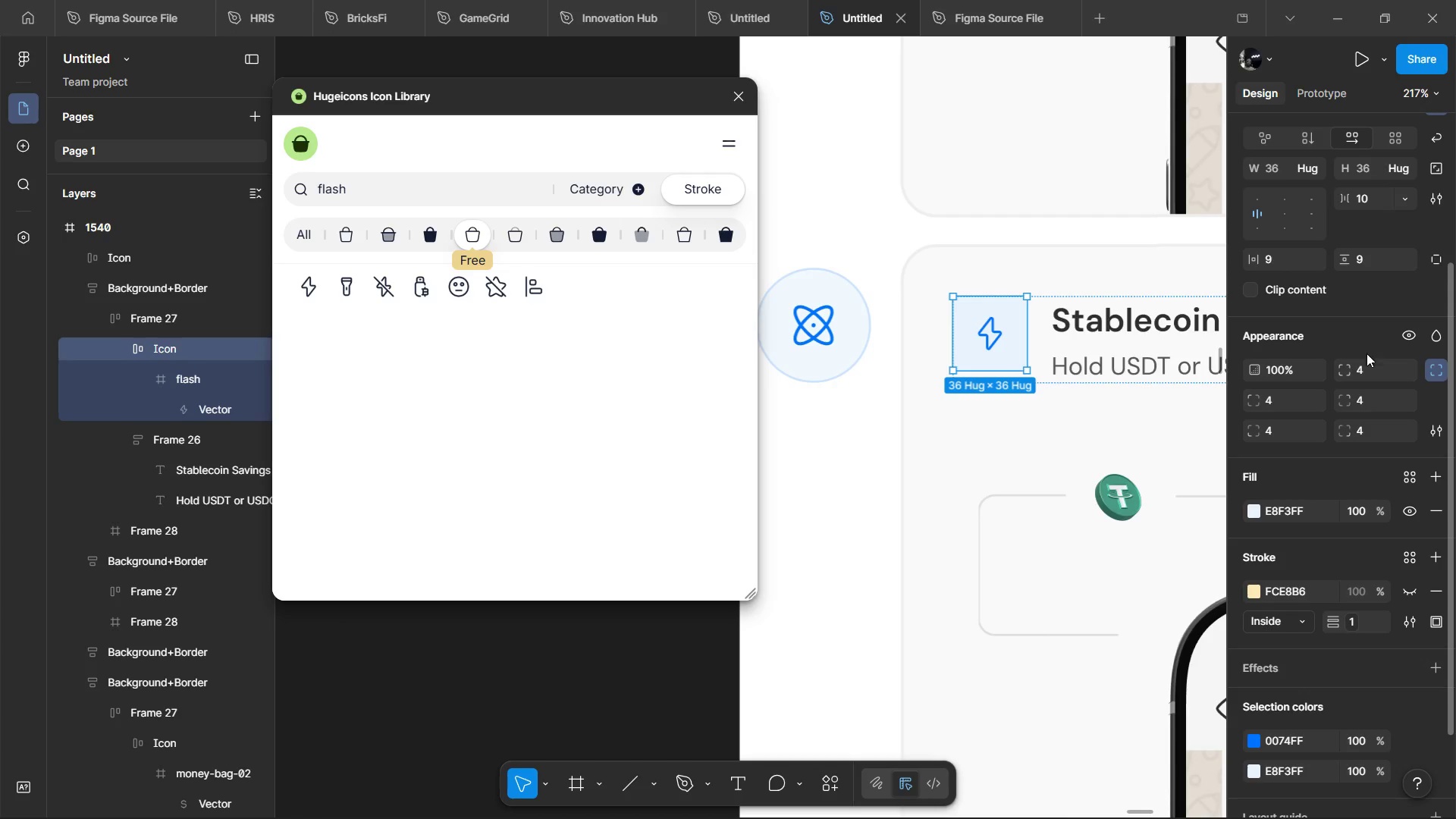 
left_click([1367, 366])
 